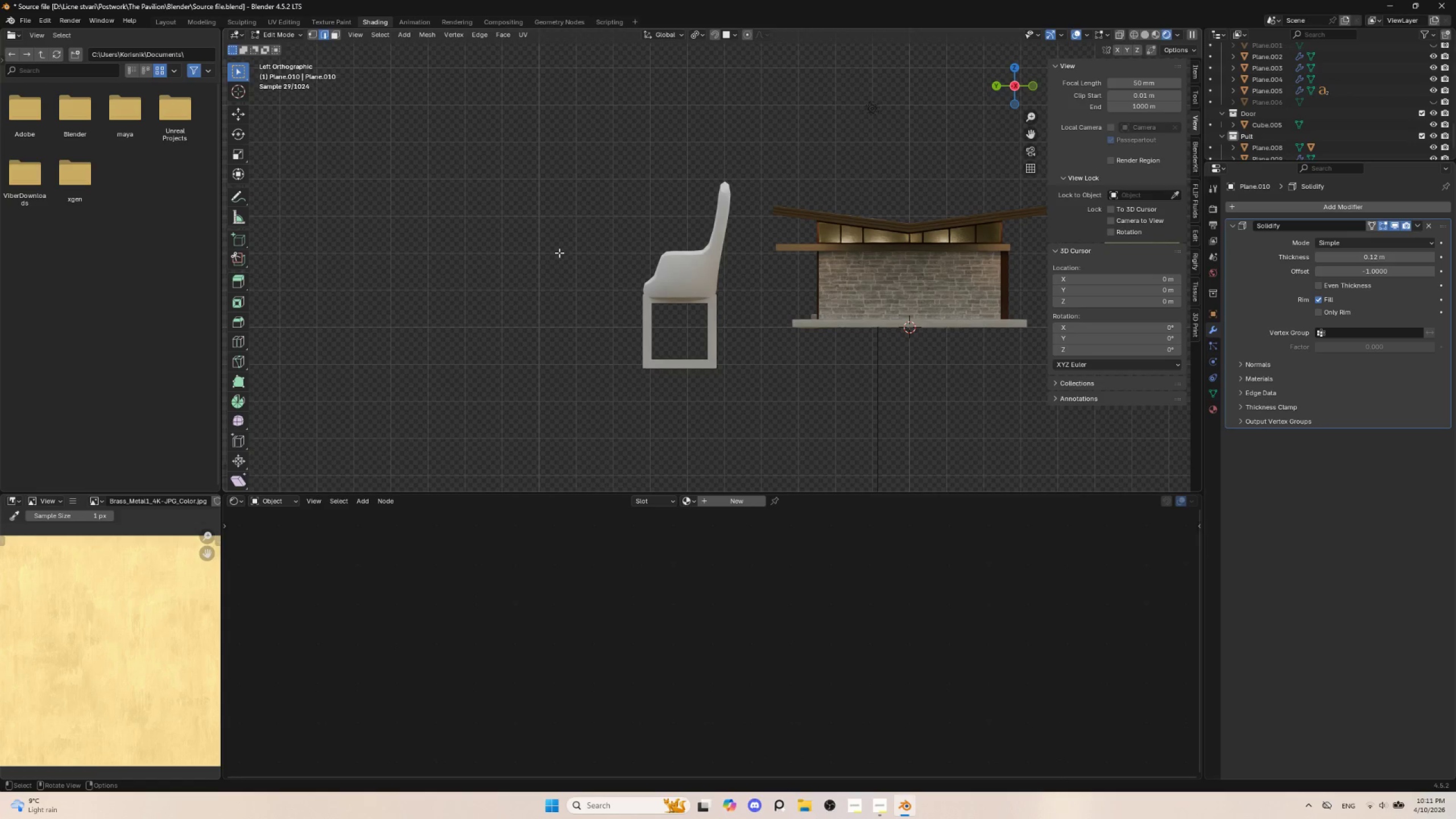 
left_click_drag(start_coordinate=[593, 269], to_coordinate=[748, 316])
 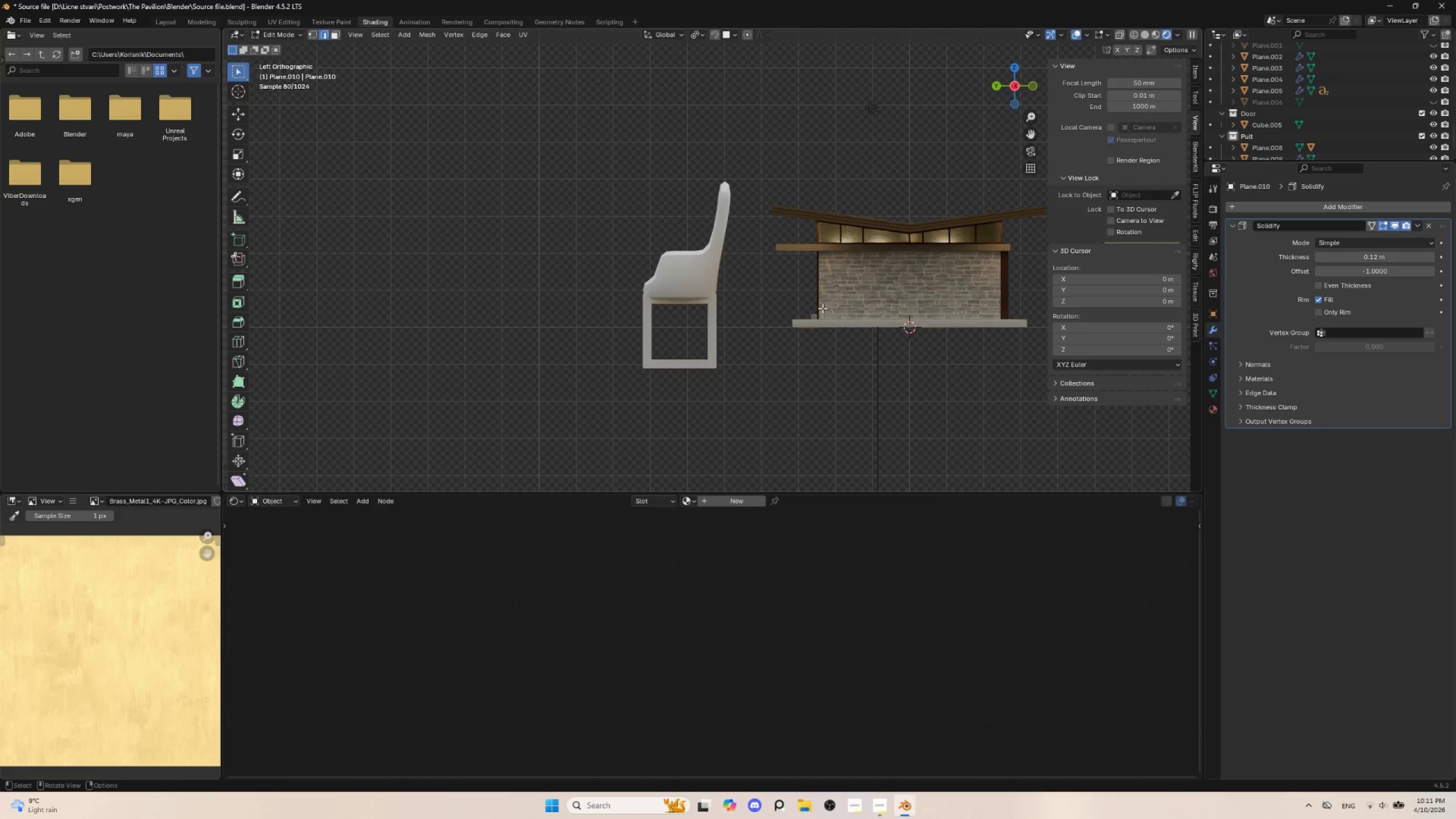 
key(S)
 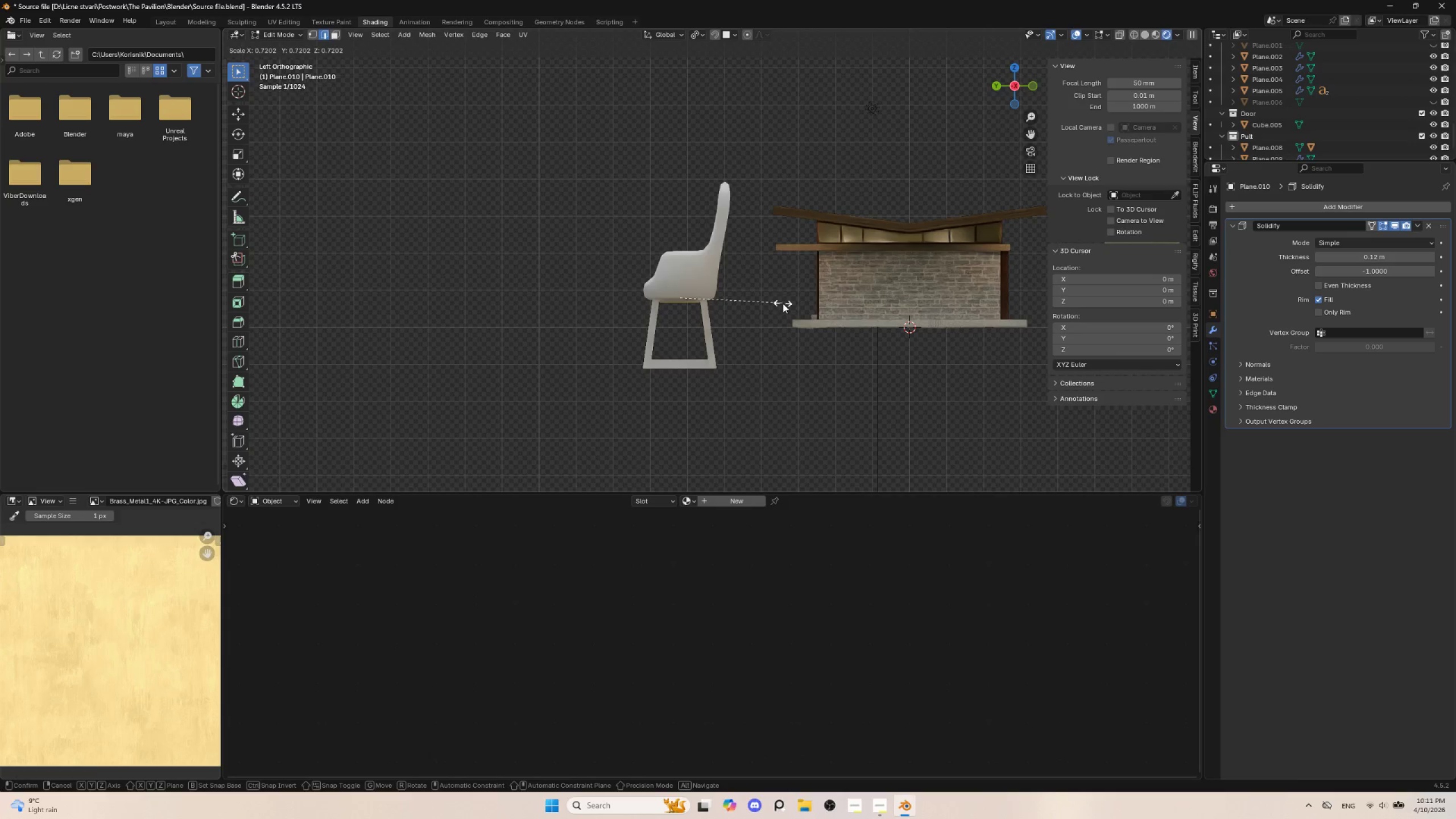 
left_click([783, 303])
 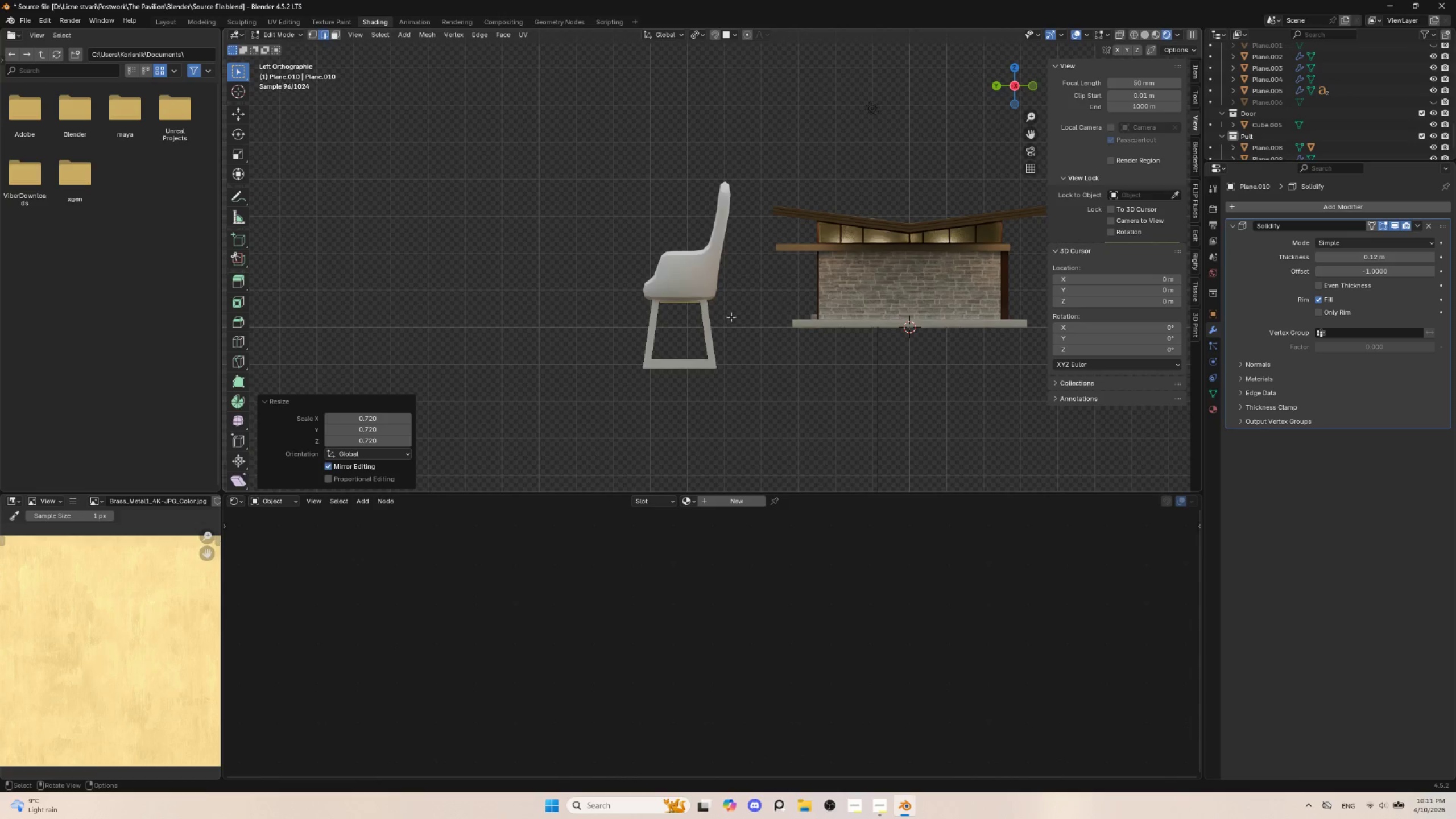 
key(Tab)
type(rx)
 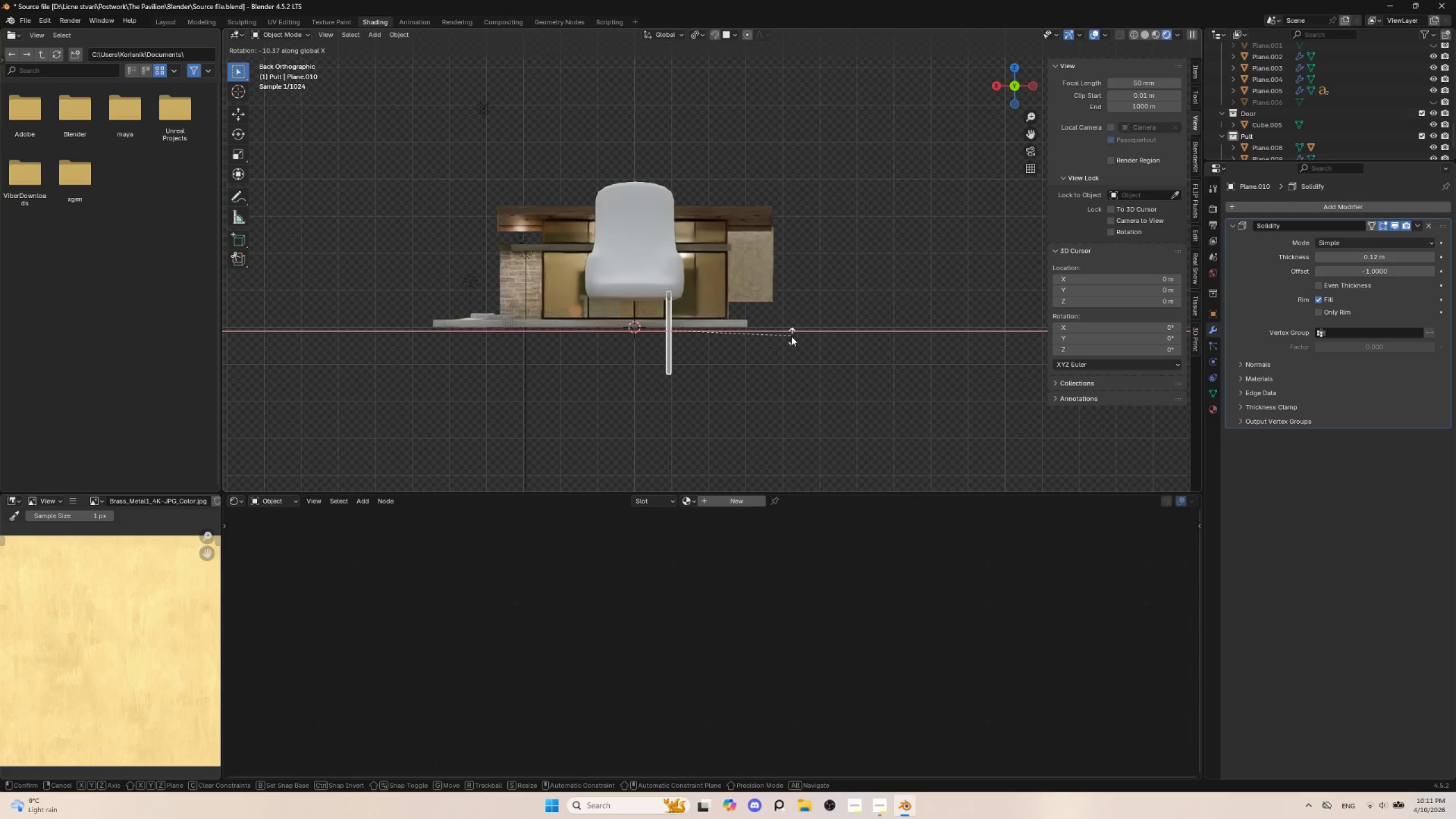 
hold_key(key=AltLeft, duration=0.42)
 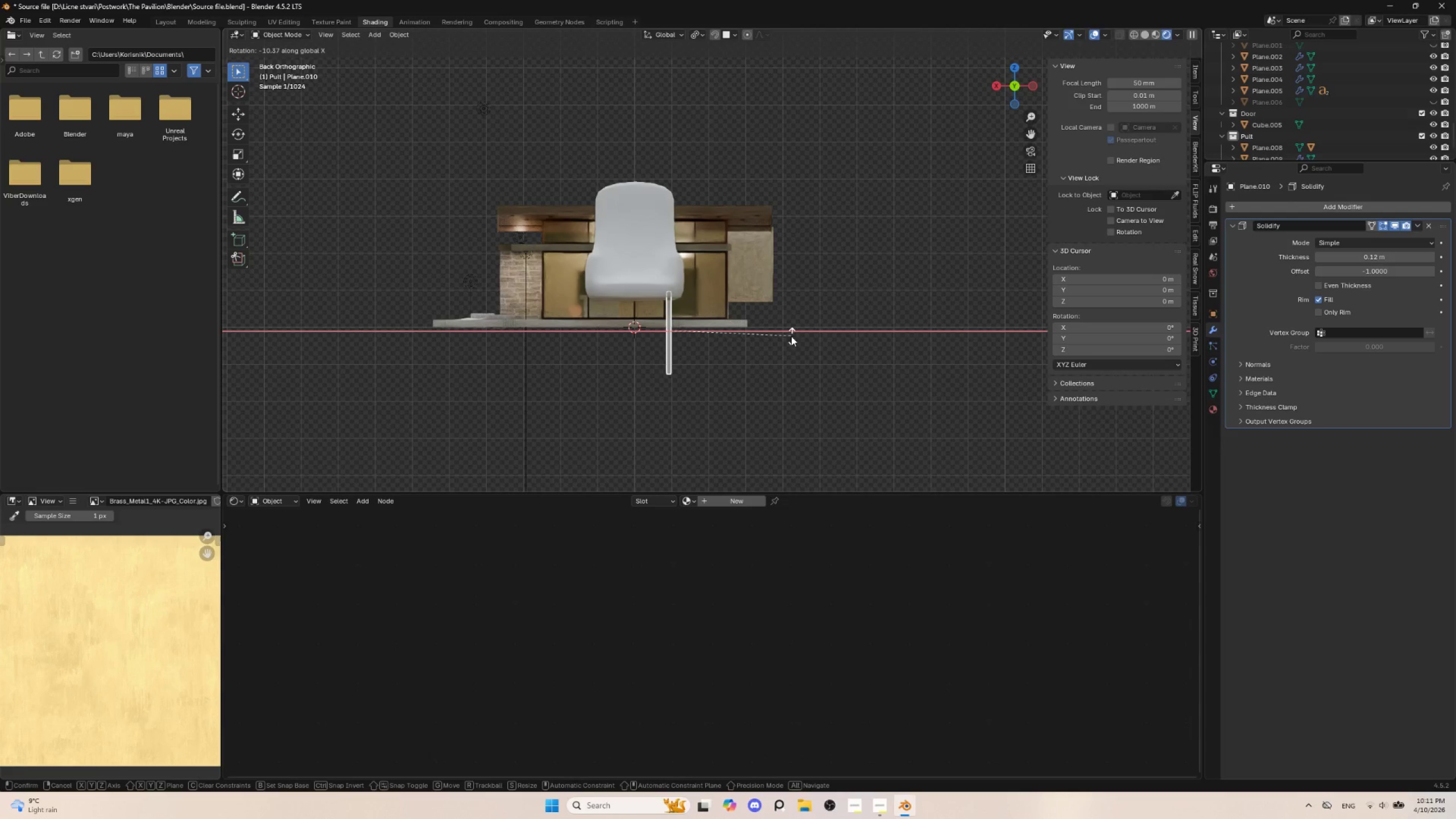 
key(Y)
 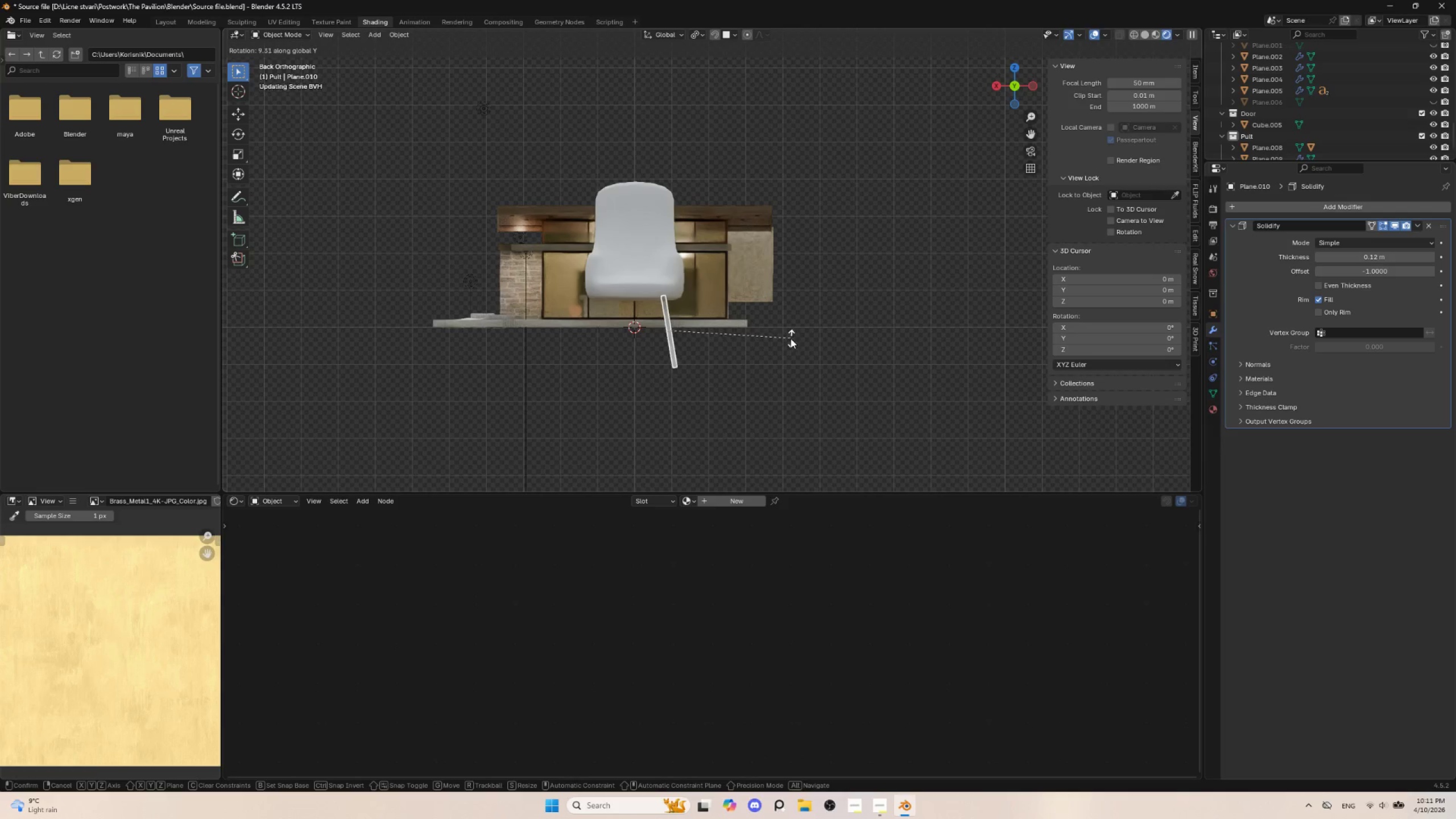 
left_click([791, 338])
 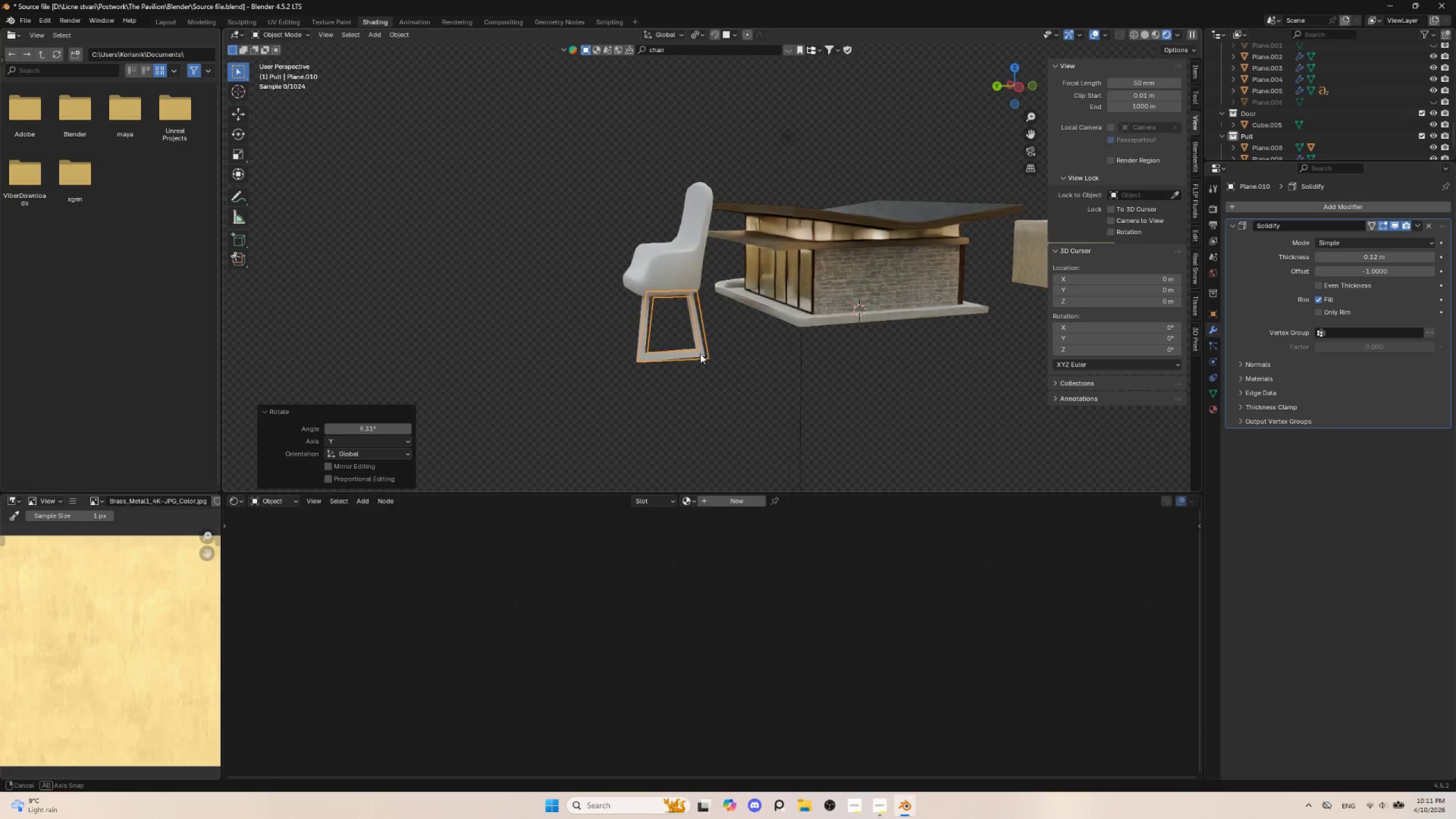 
hold_key(key=AltLeft, duration=0.41)
 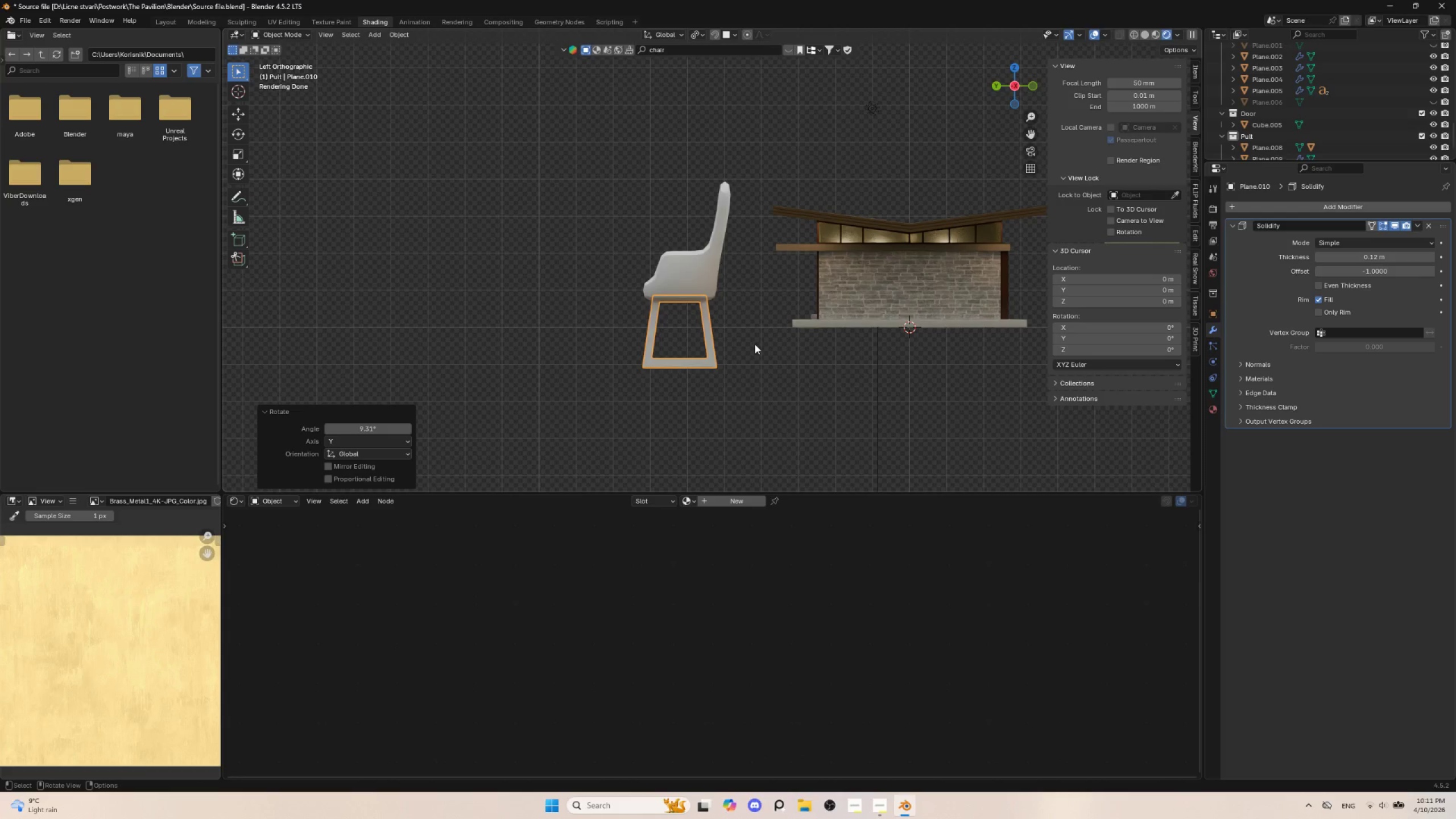 
type(szz)
 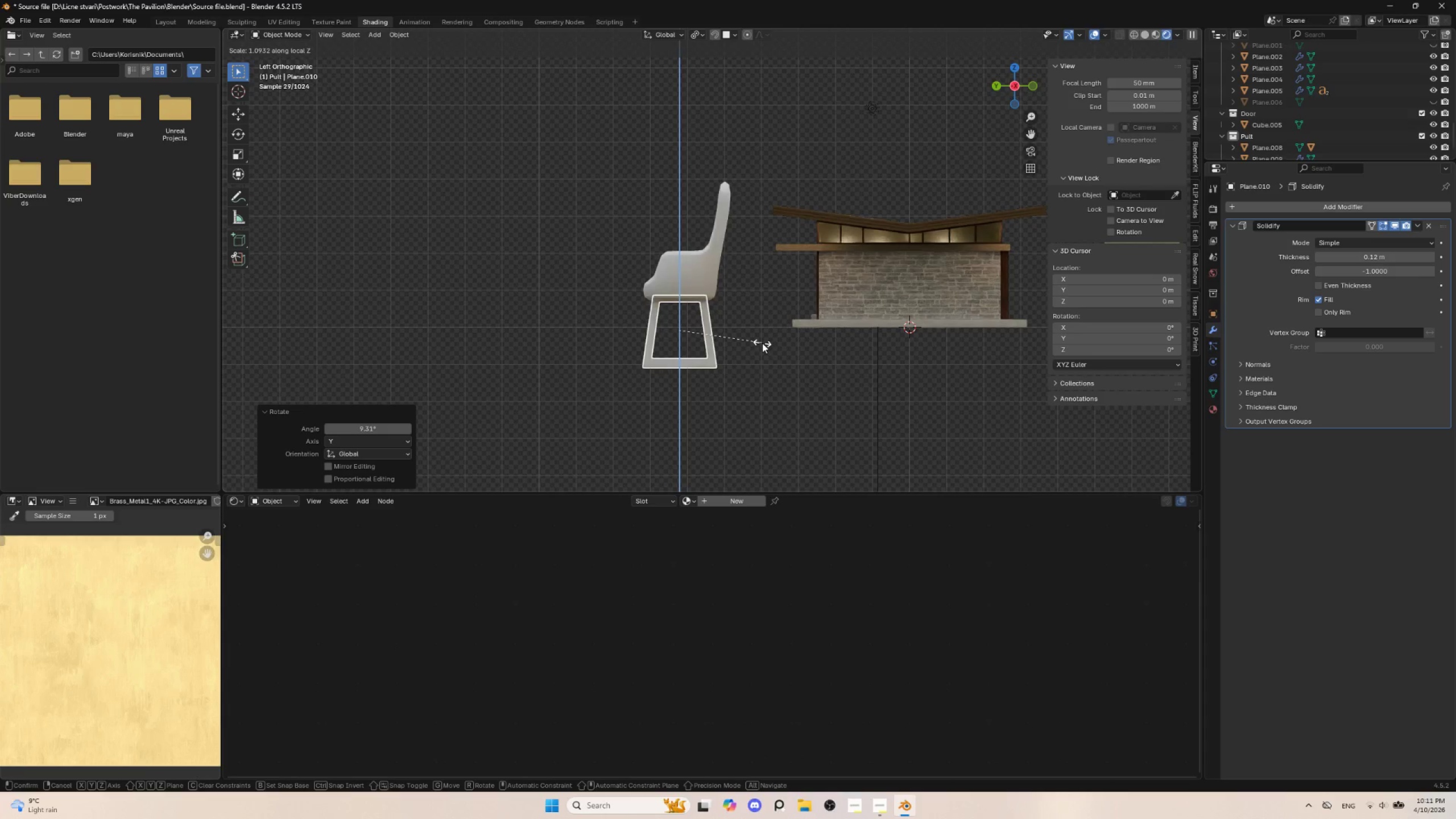 
type(yy)
 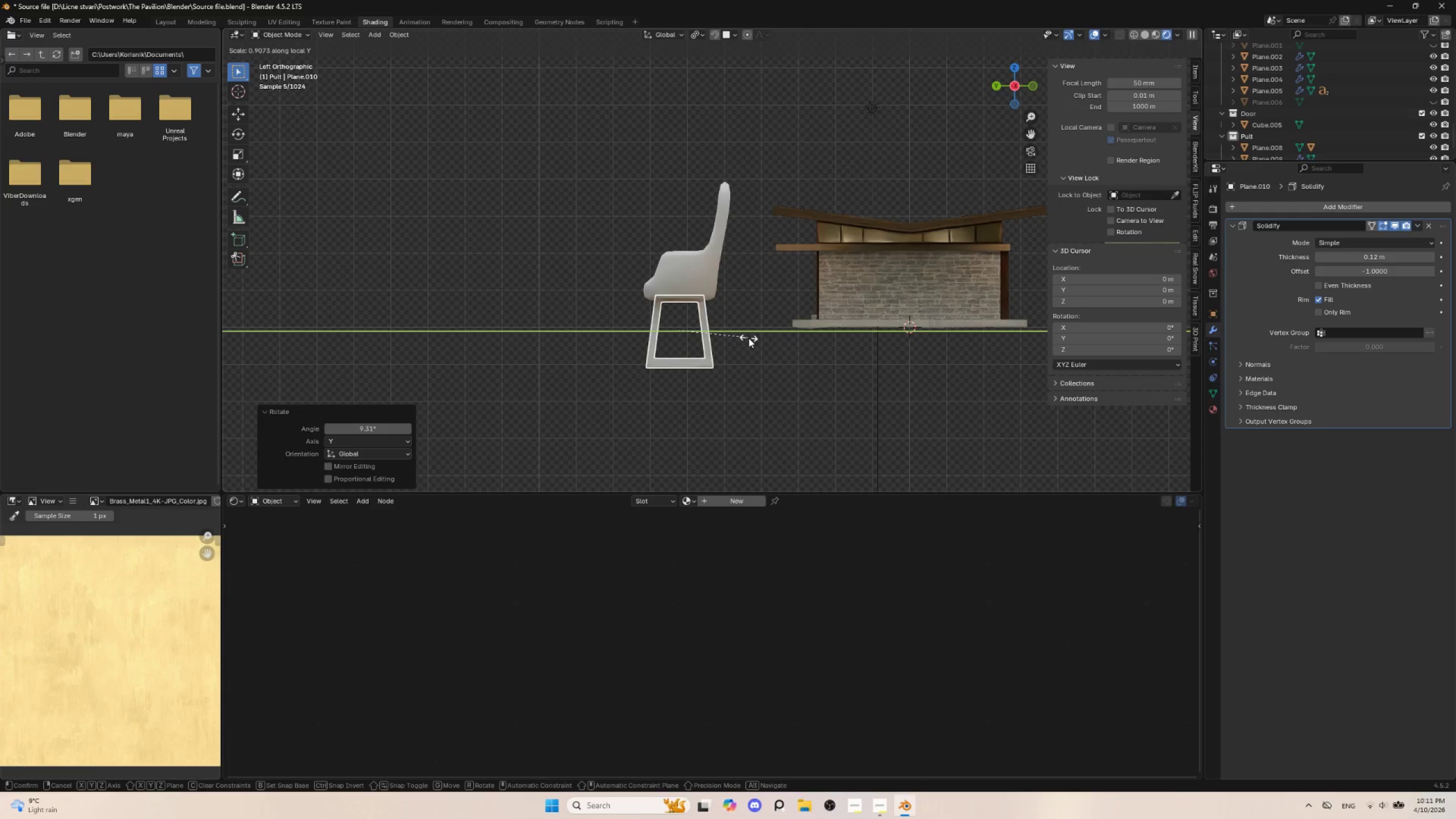 
type(xx)
 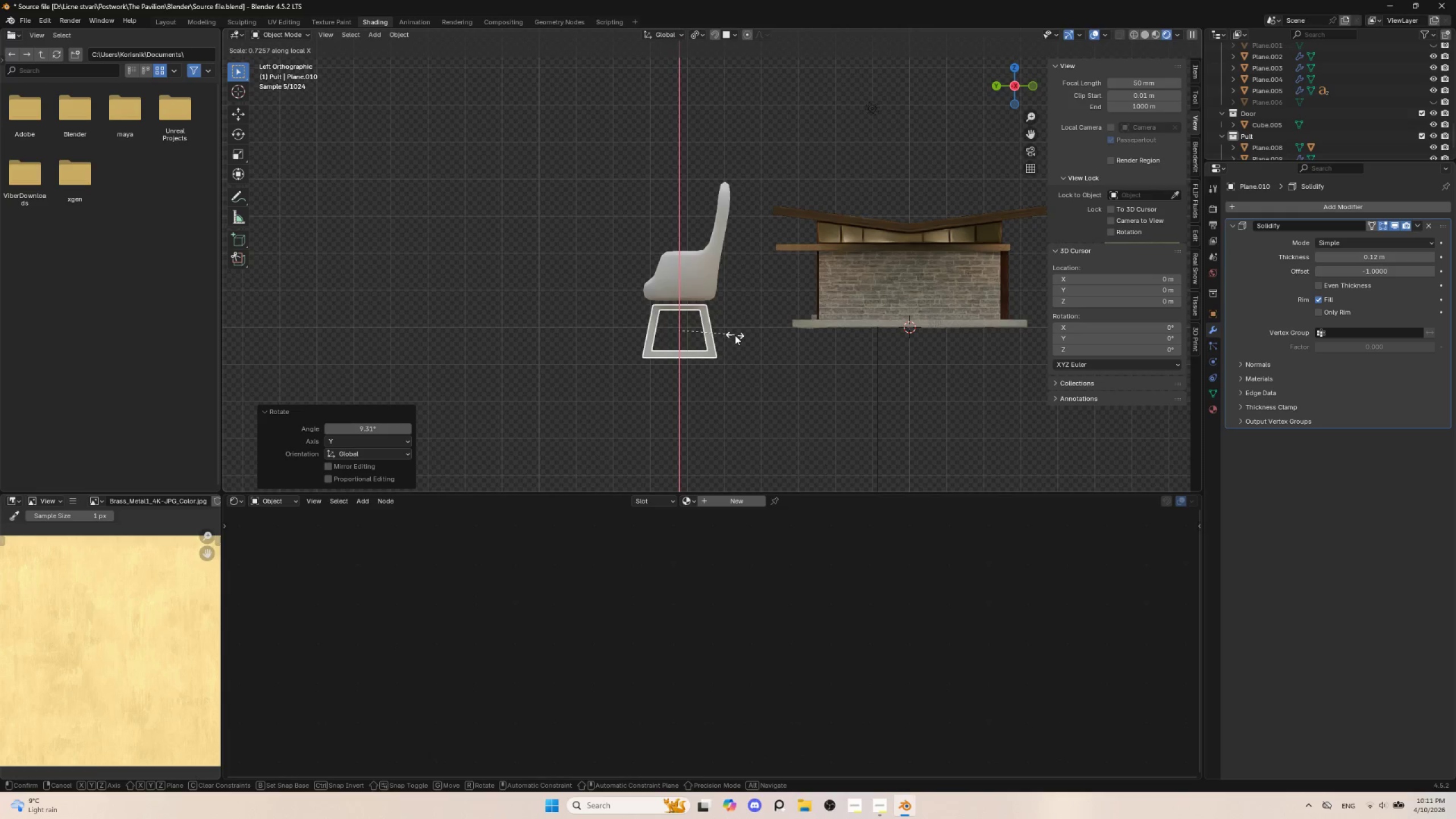 
left_click([735, 335])
 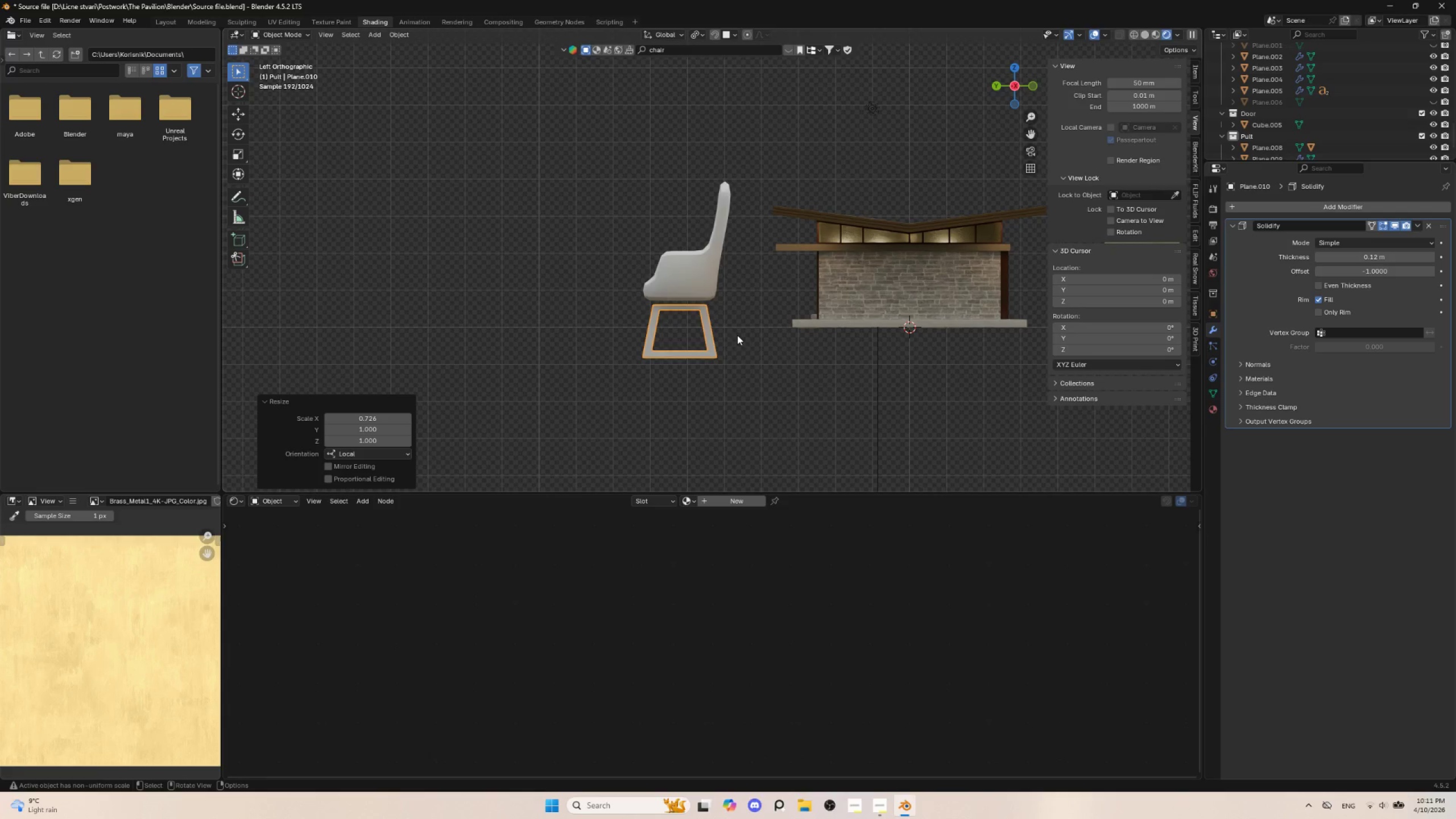 
type(gz)
 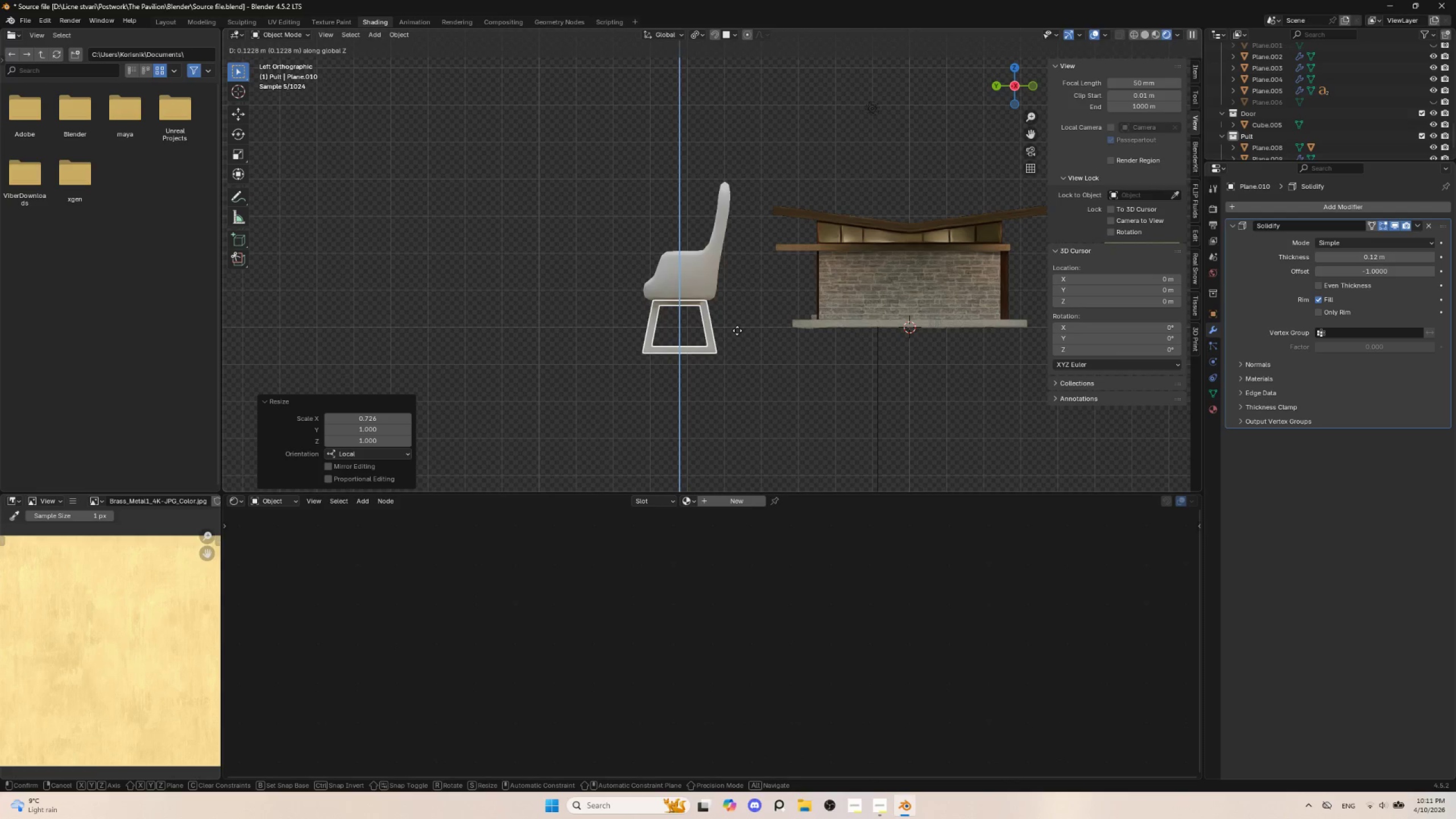 
left_click([737, 330])
 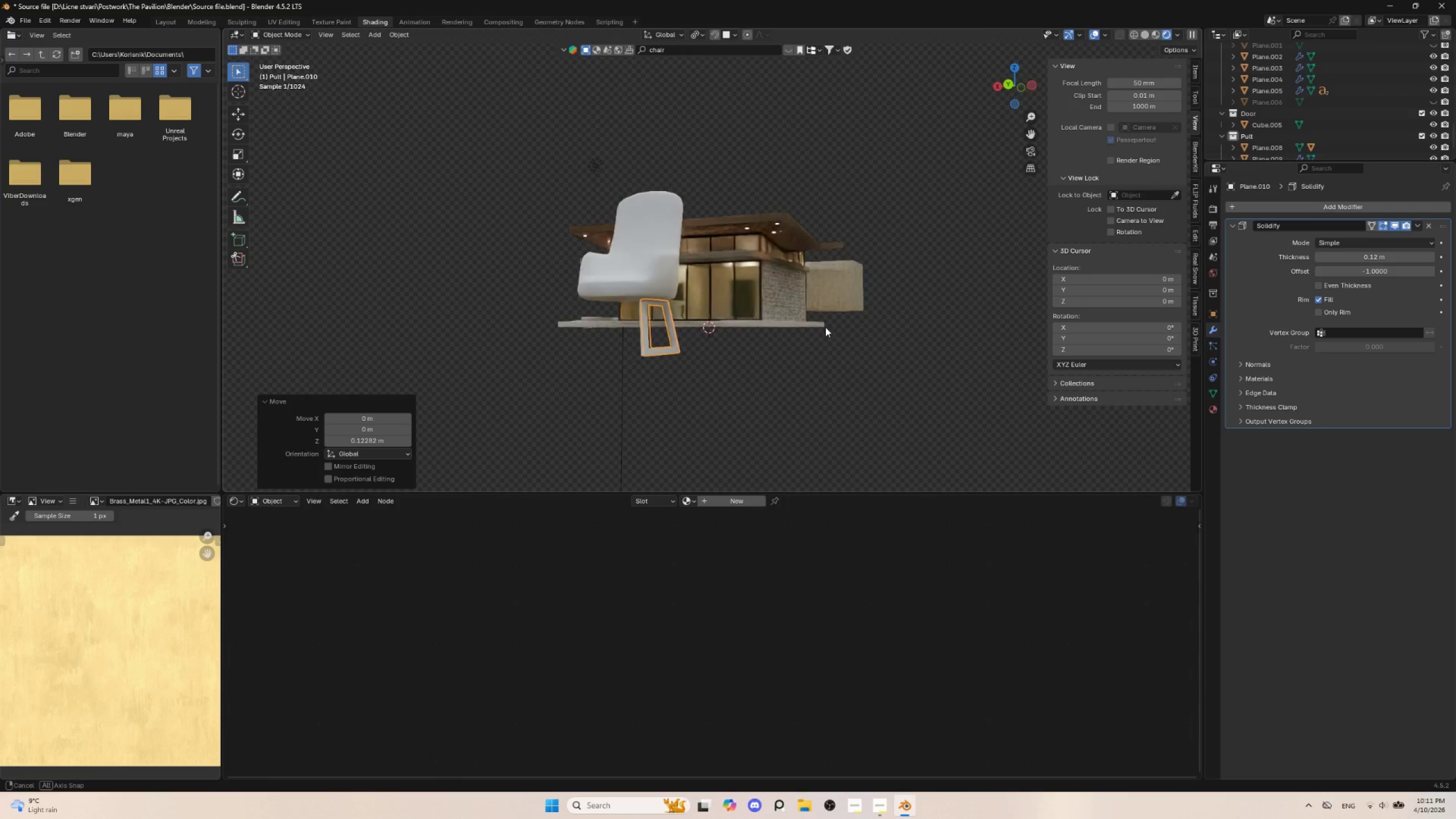 
hold_key(key=AltLeft, duration=0.48)
 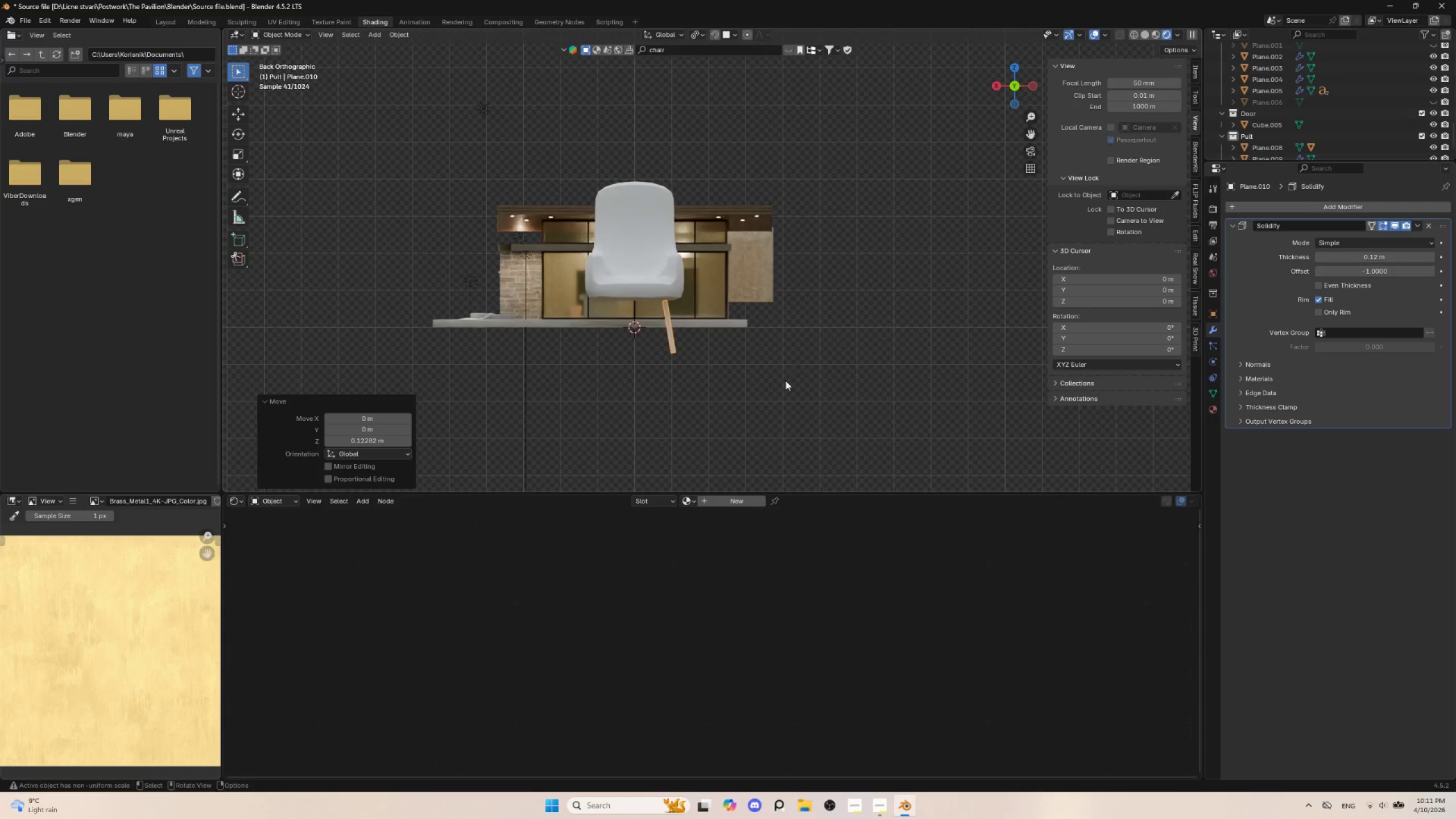 
scroll: coordinate [784, 382], scroll_direction: up, amount: 3.0
 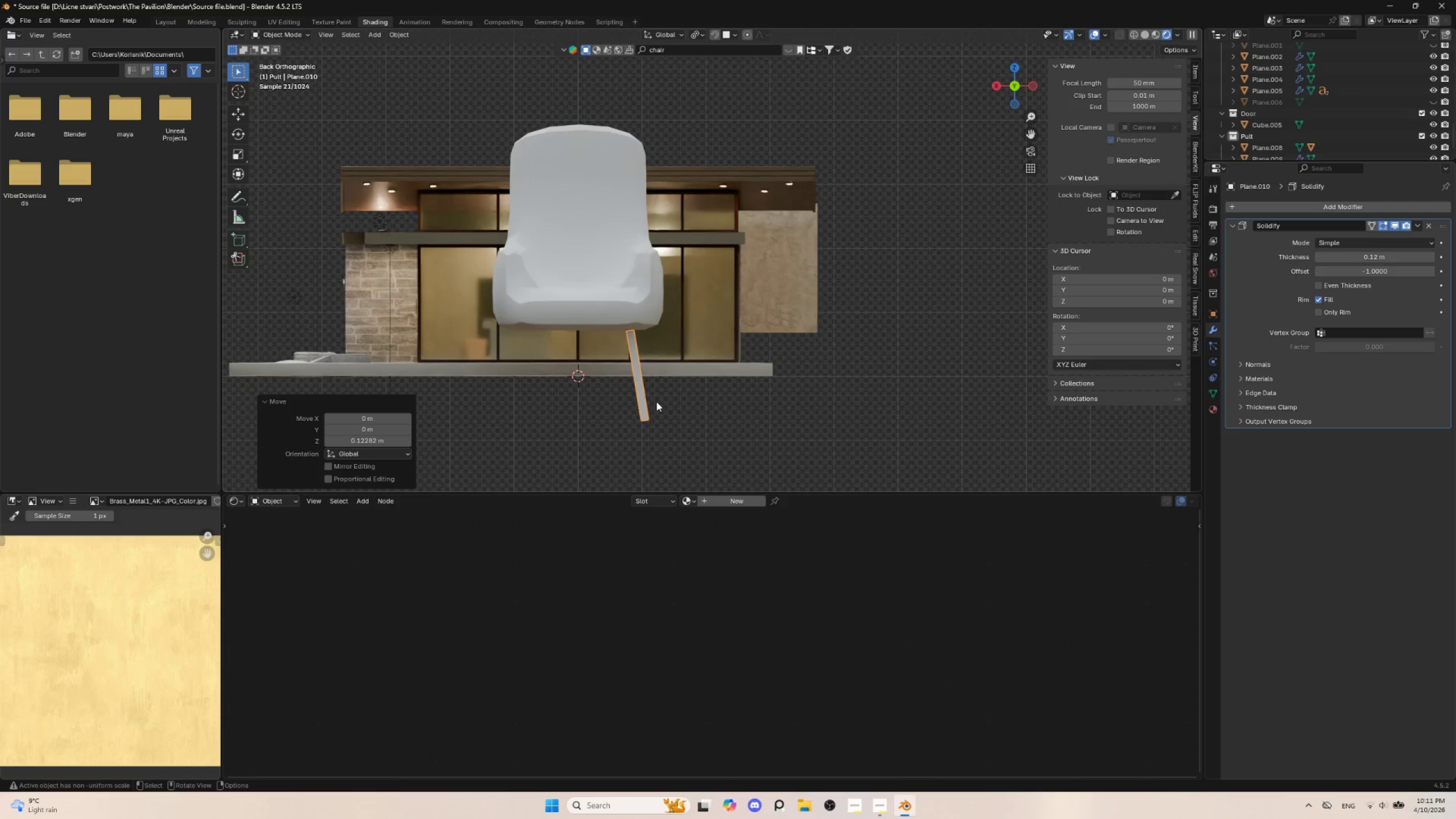 
key(G)
 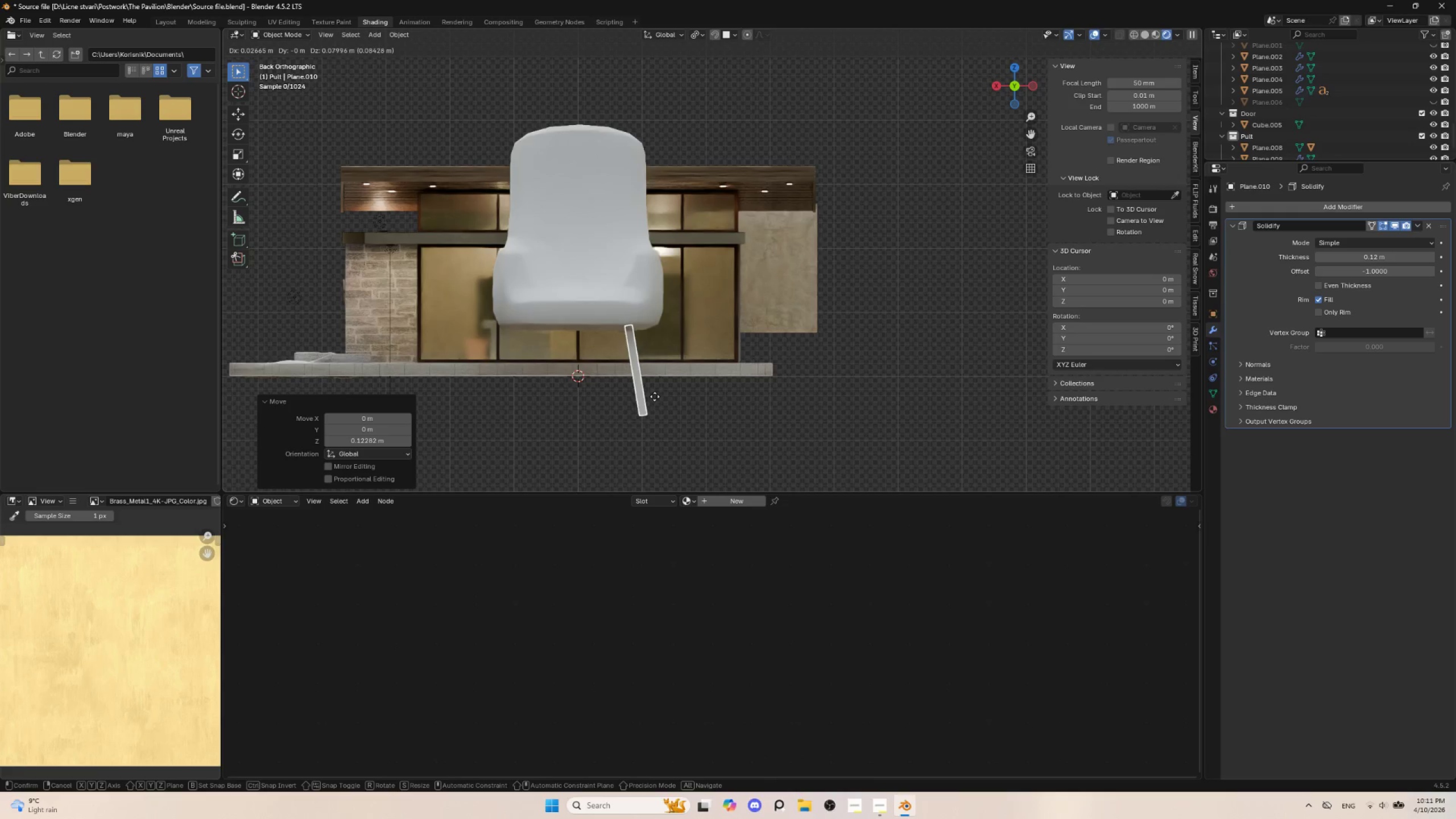 
left_click([655, 396])
 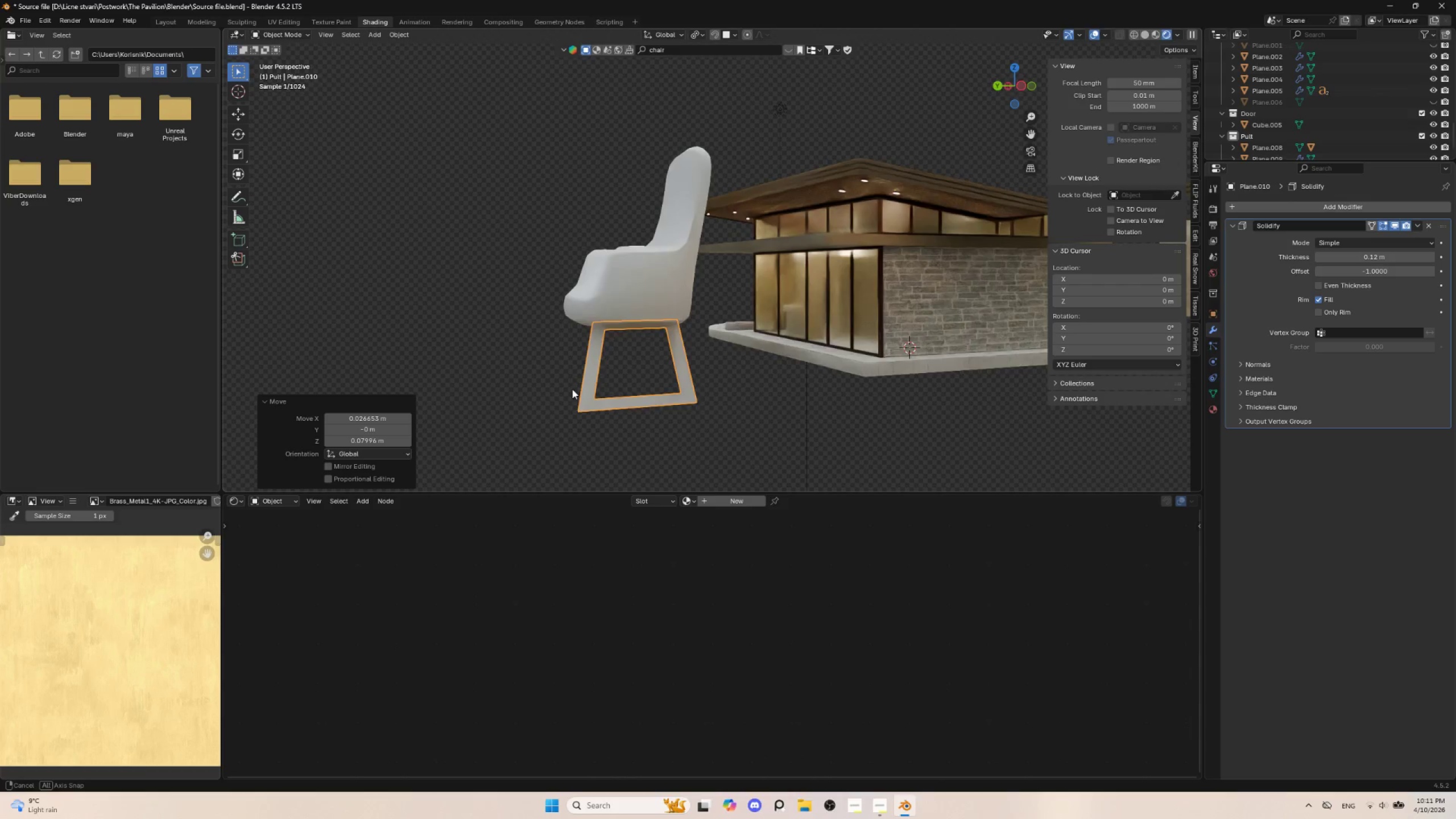 
hold_key(key=AltLeft, duration=0.45)
 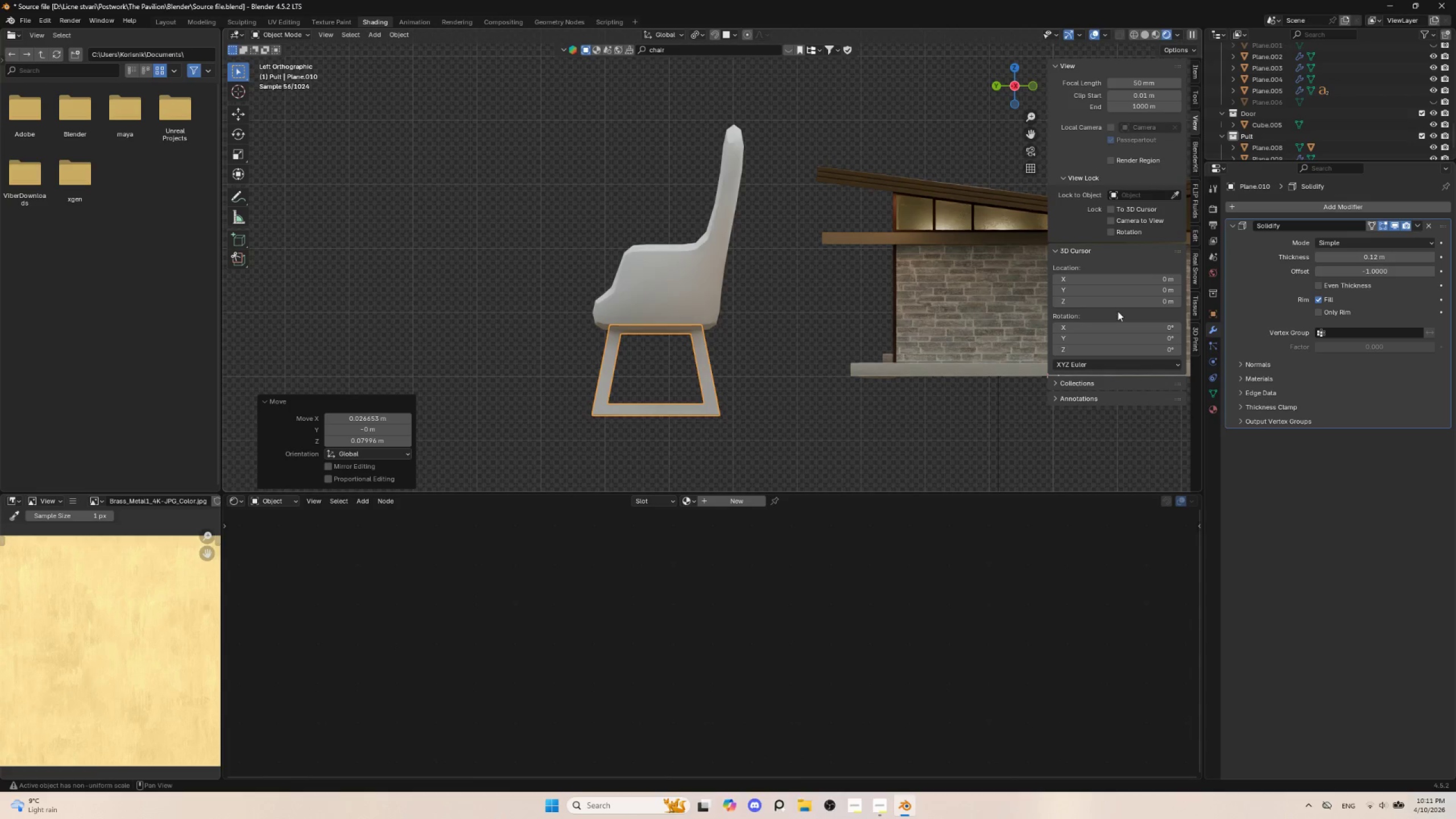 
mouse_move([1276, 226])
 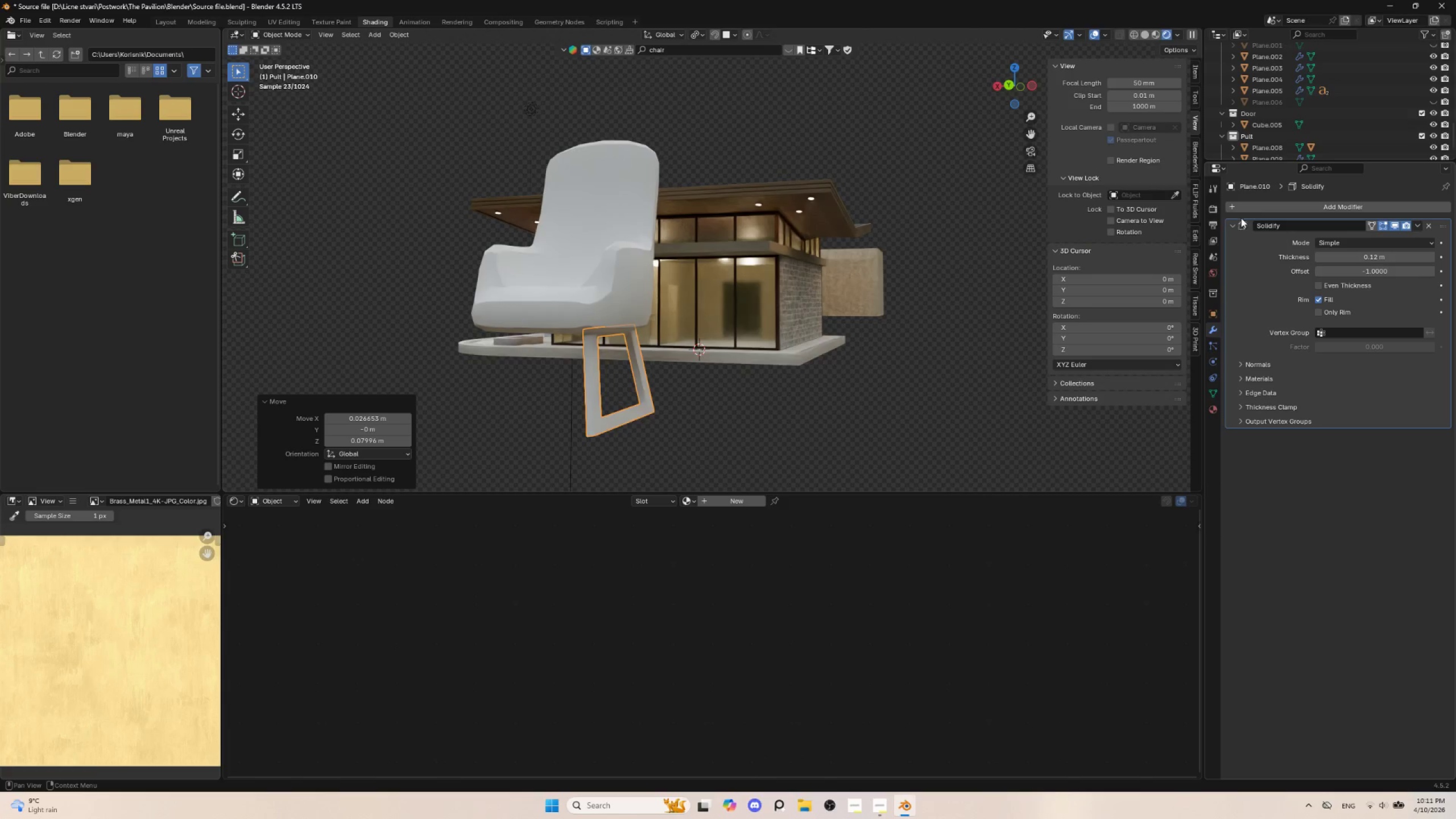 
left_click([1269, 204])
 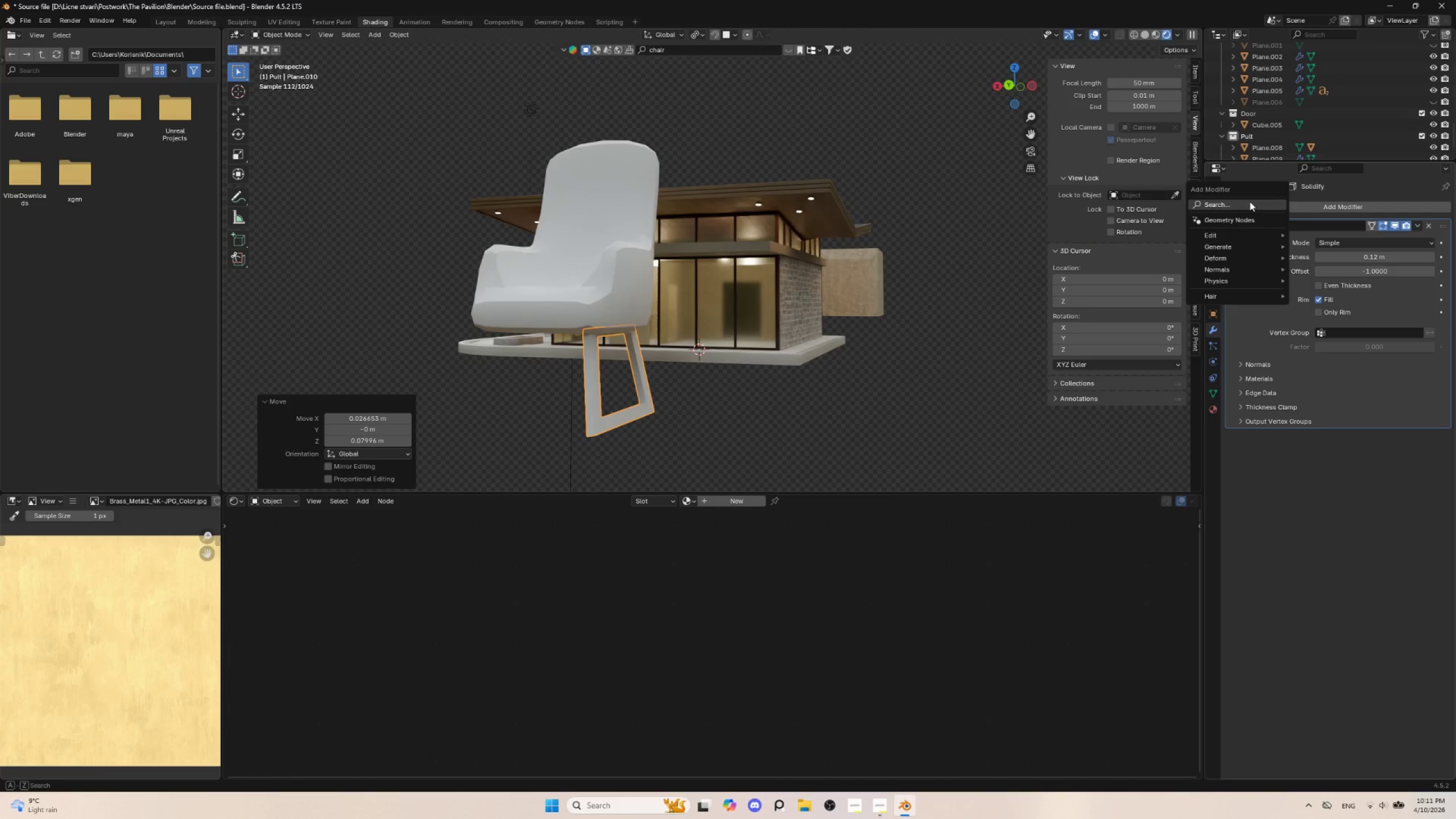 
left_click([1248, 199])
 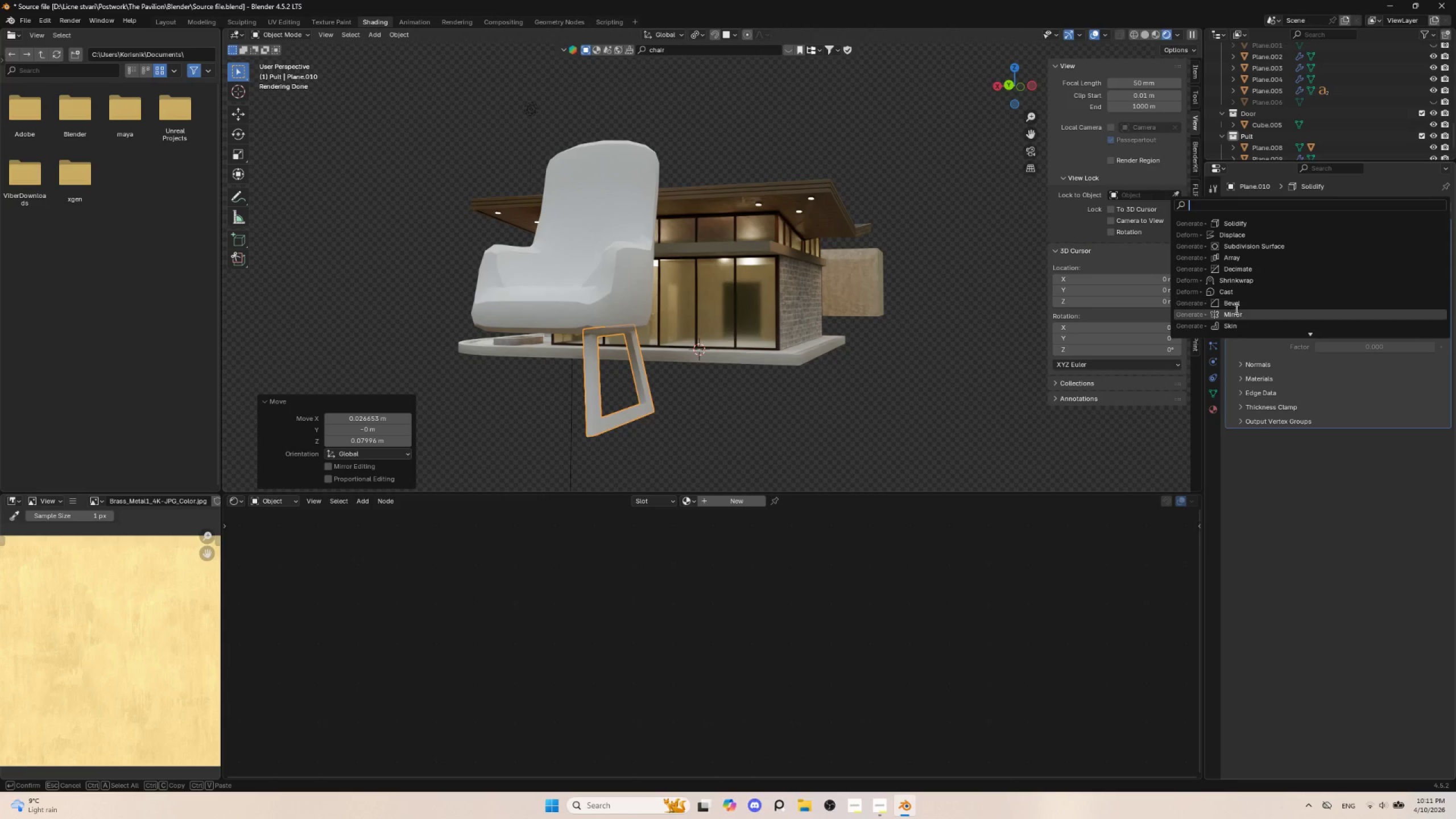 
left_click([1234, 316])
 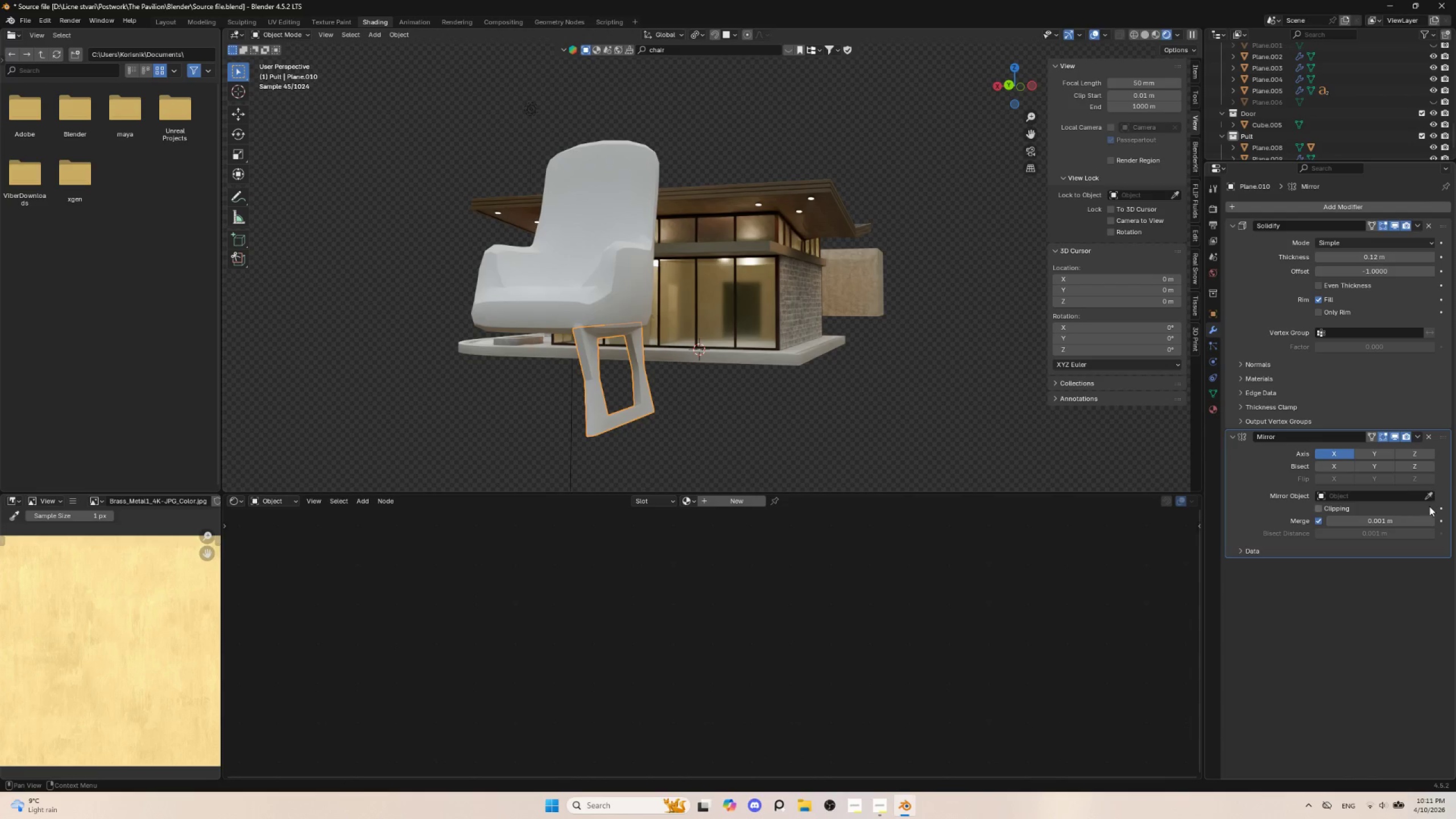 
left_click([1427, 498])
 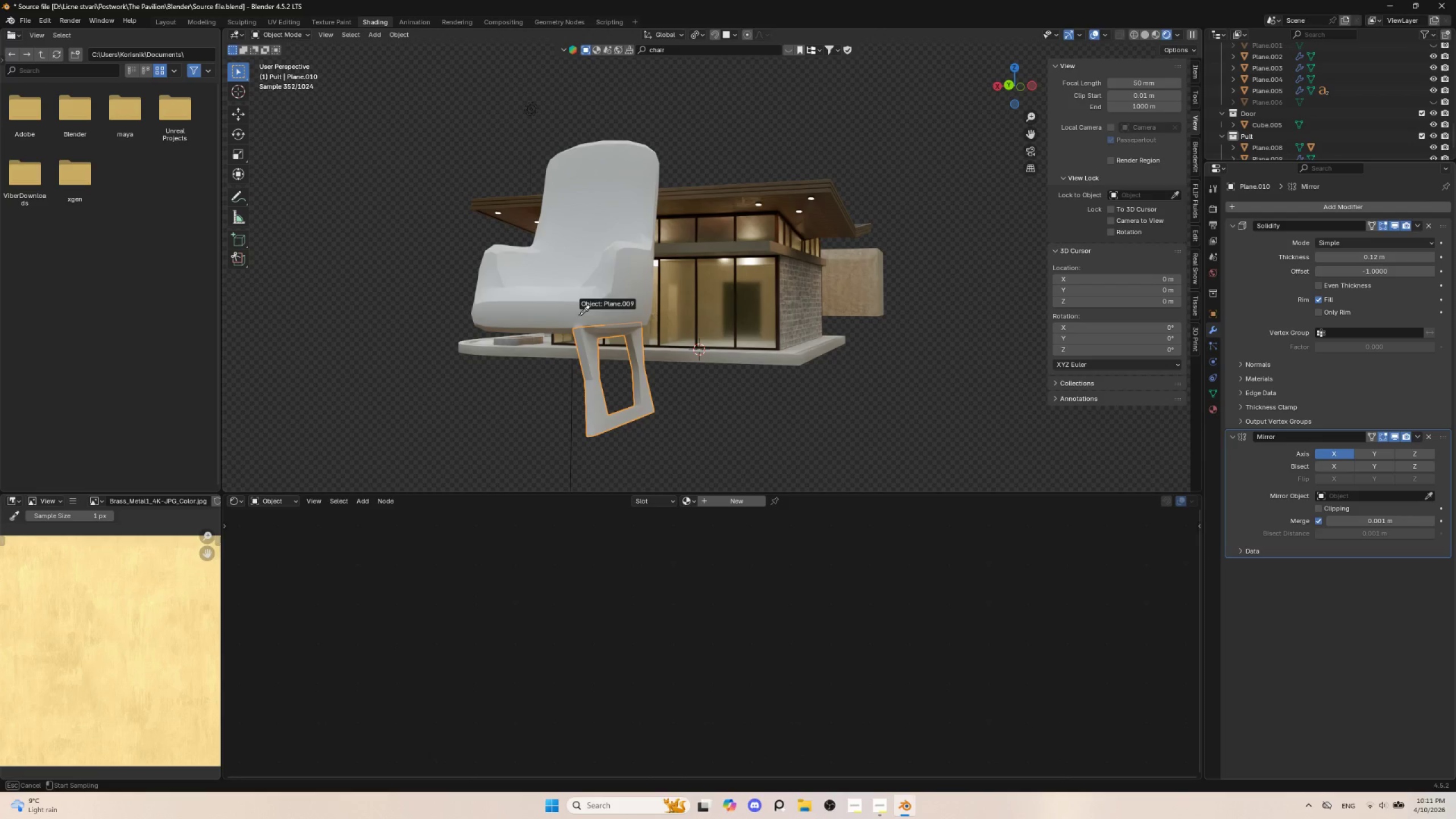 
left_click([540, 297])
 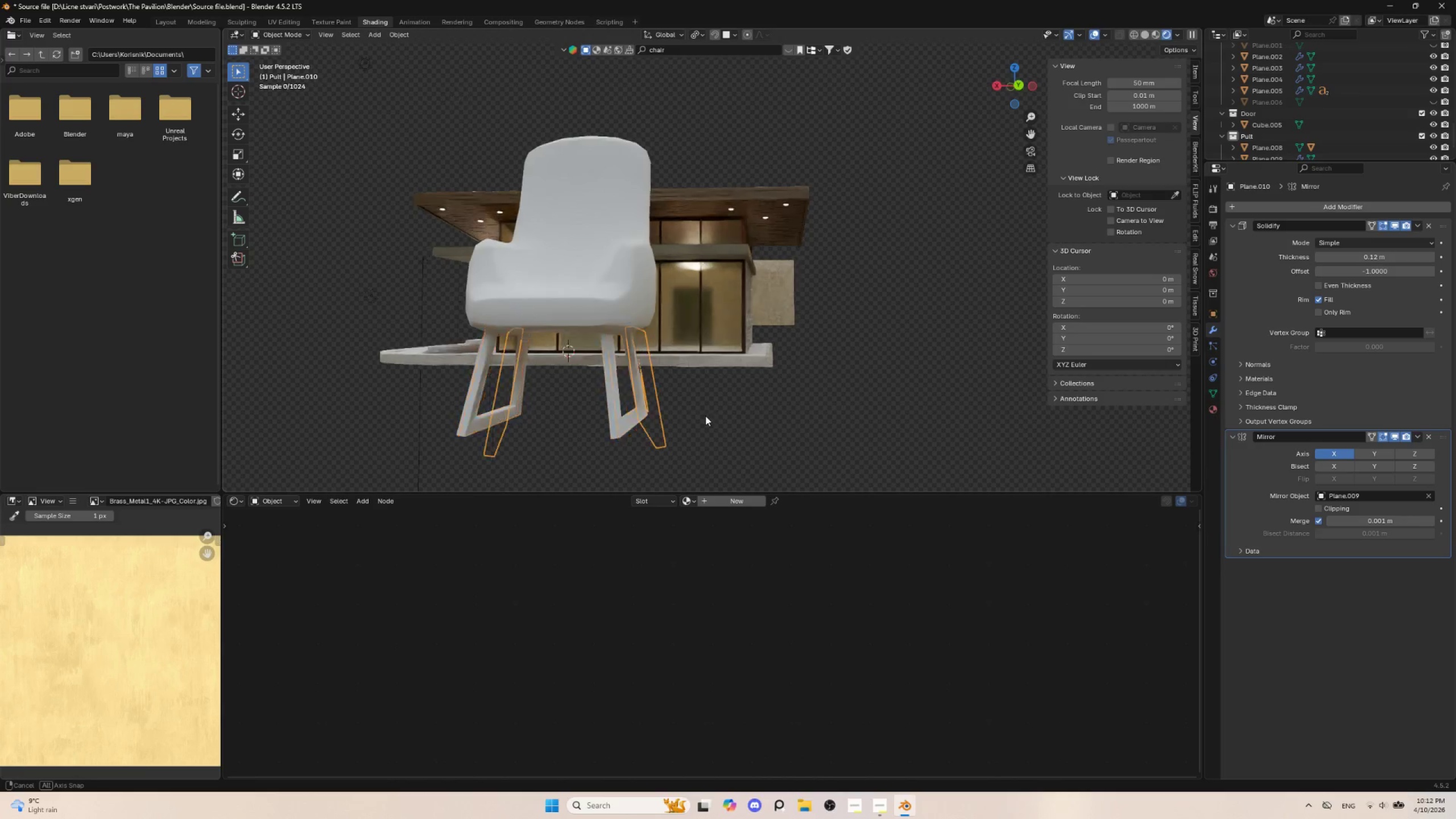 
hold_key(key=AltLeft, duration=0.41)
 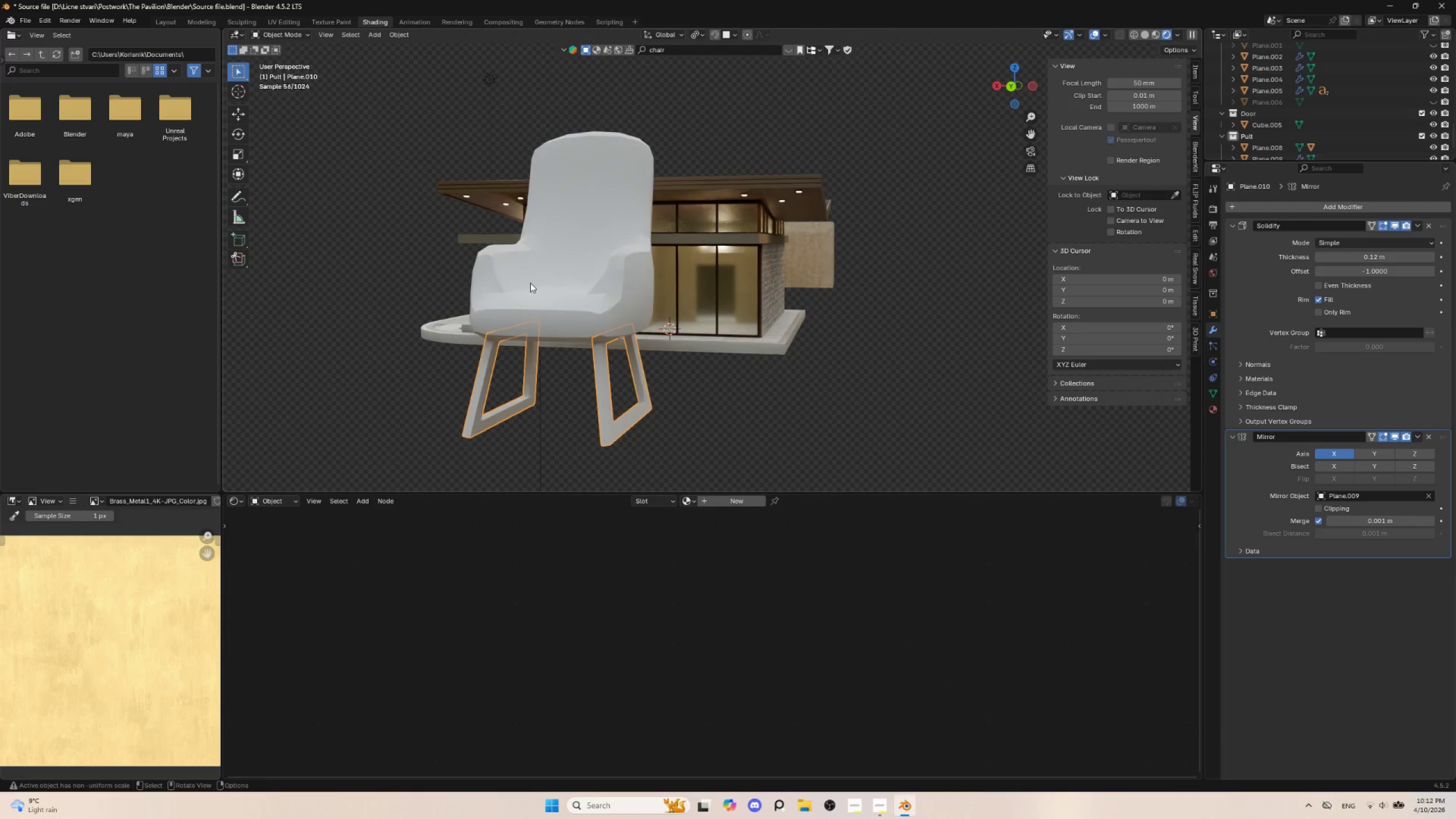 
left_click([530, 283])
 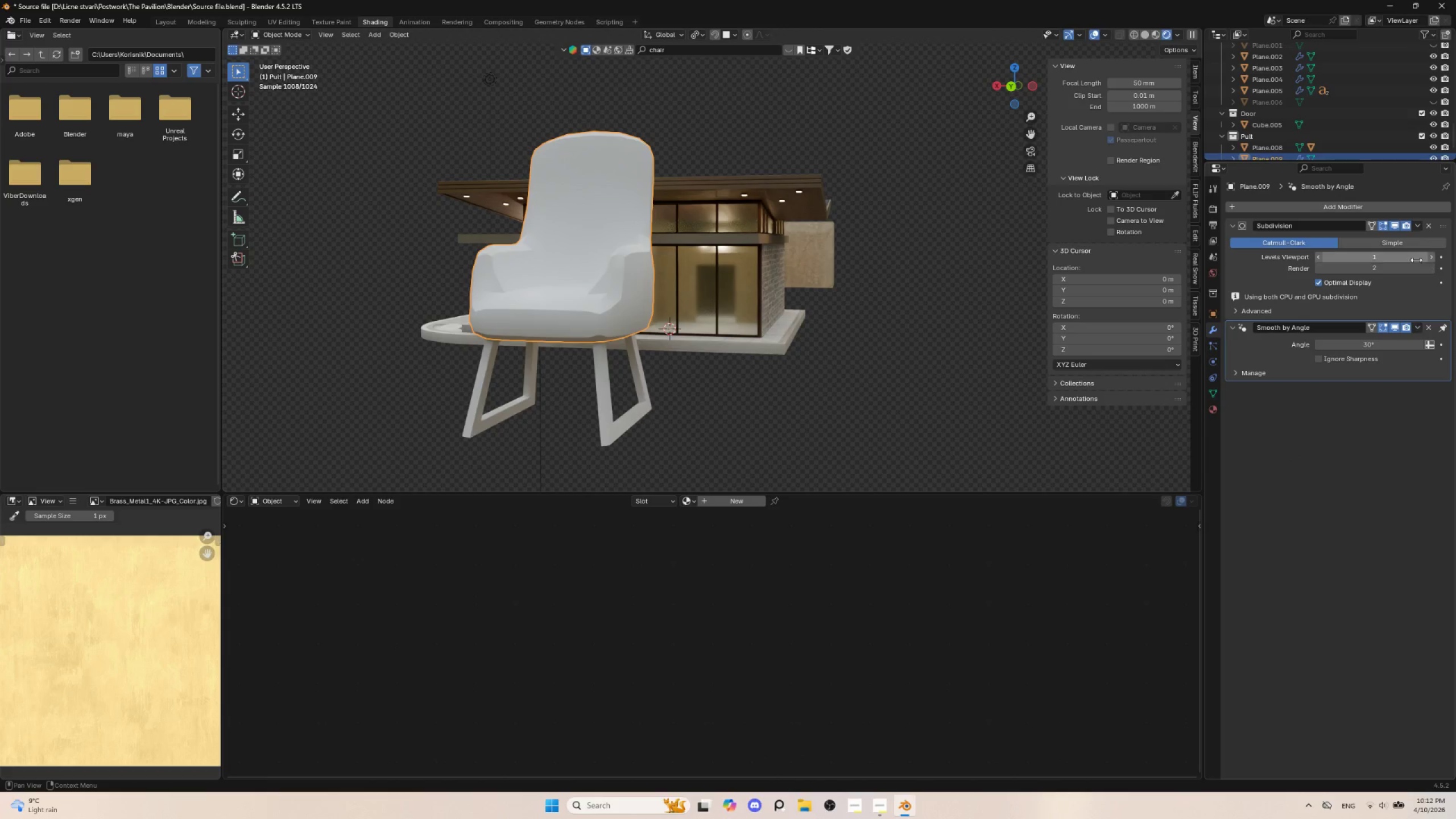 
left_click([1430, 255])
 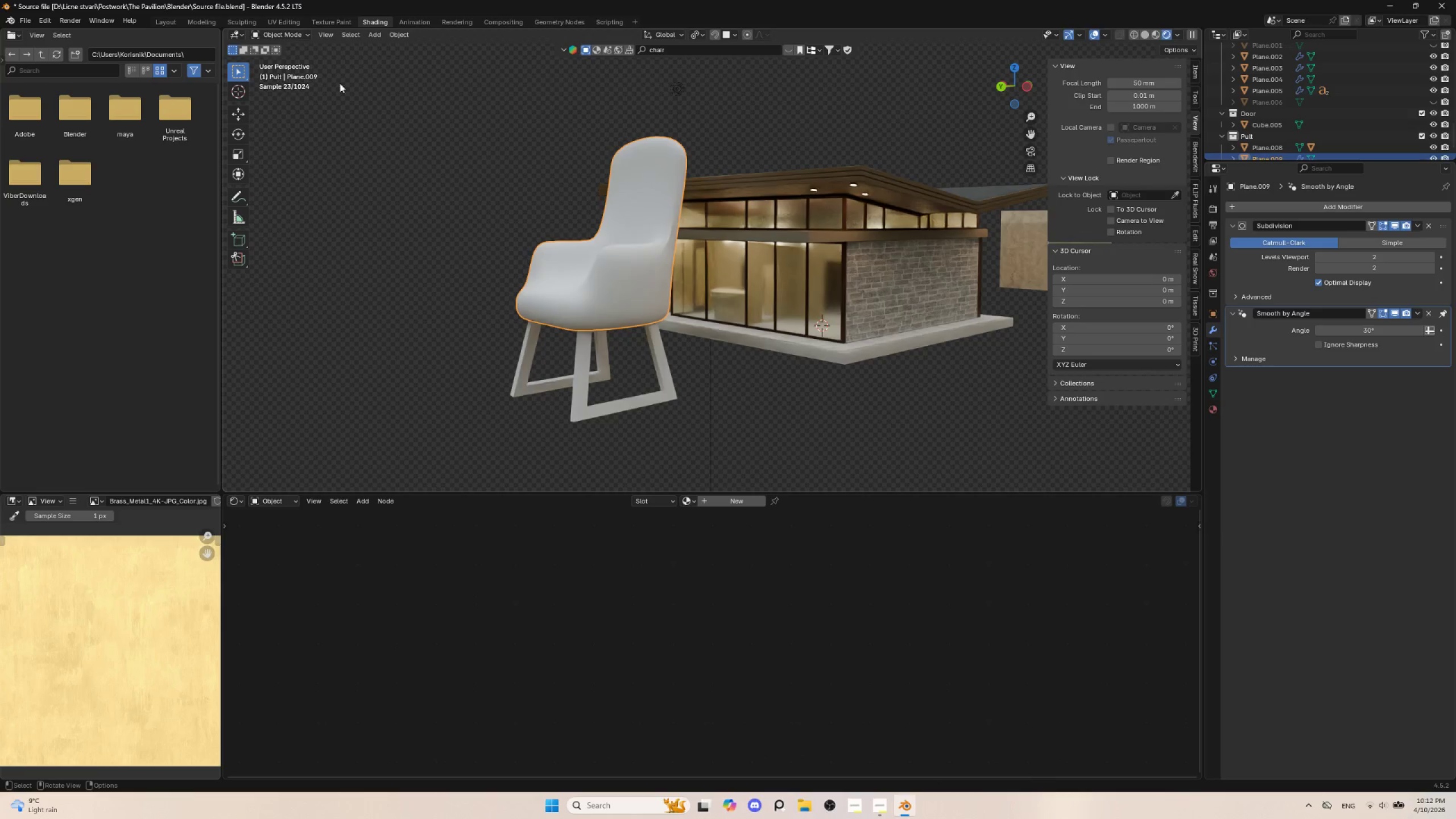 
hold_key(key=ShiftLeft, duration=0.78)
left_click([582, 350])
 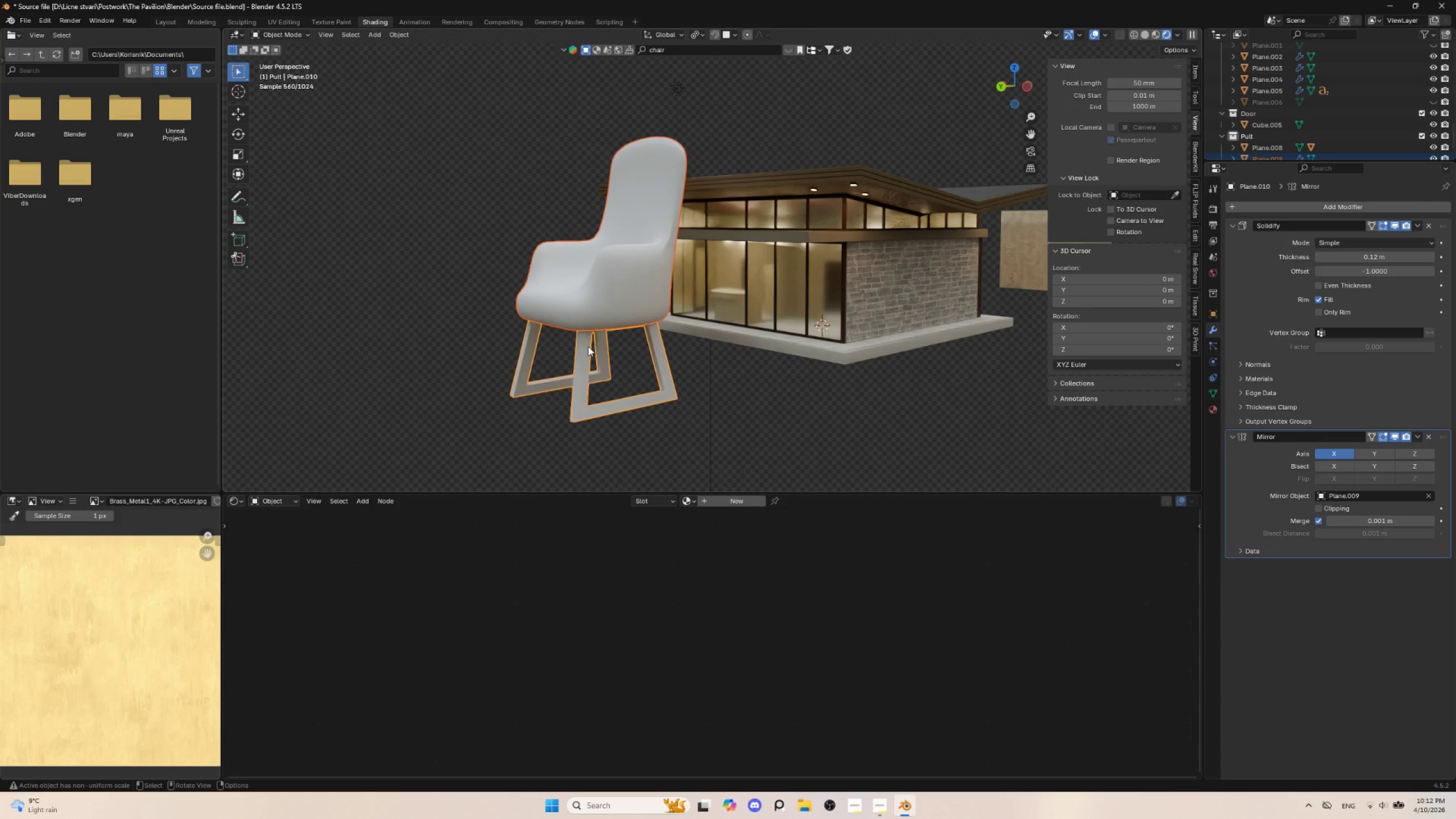 
key(M)
 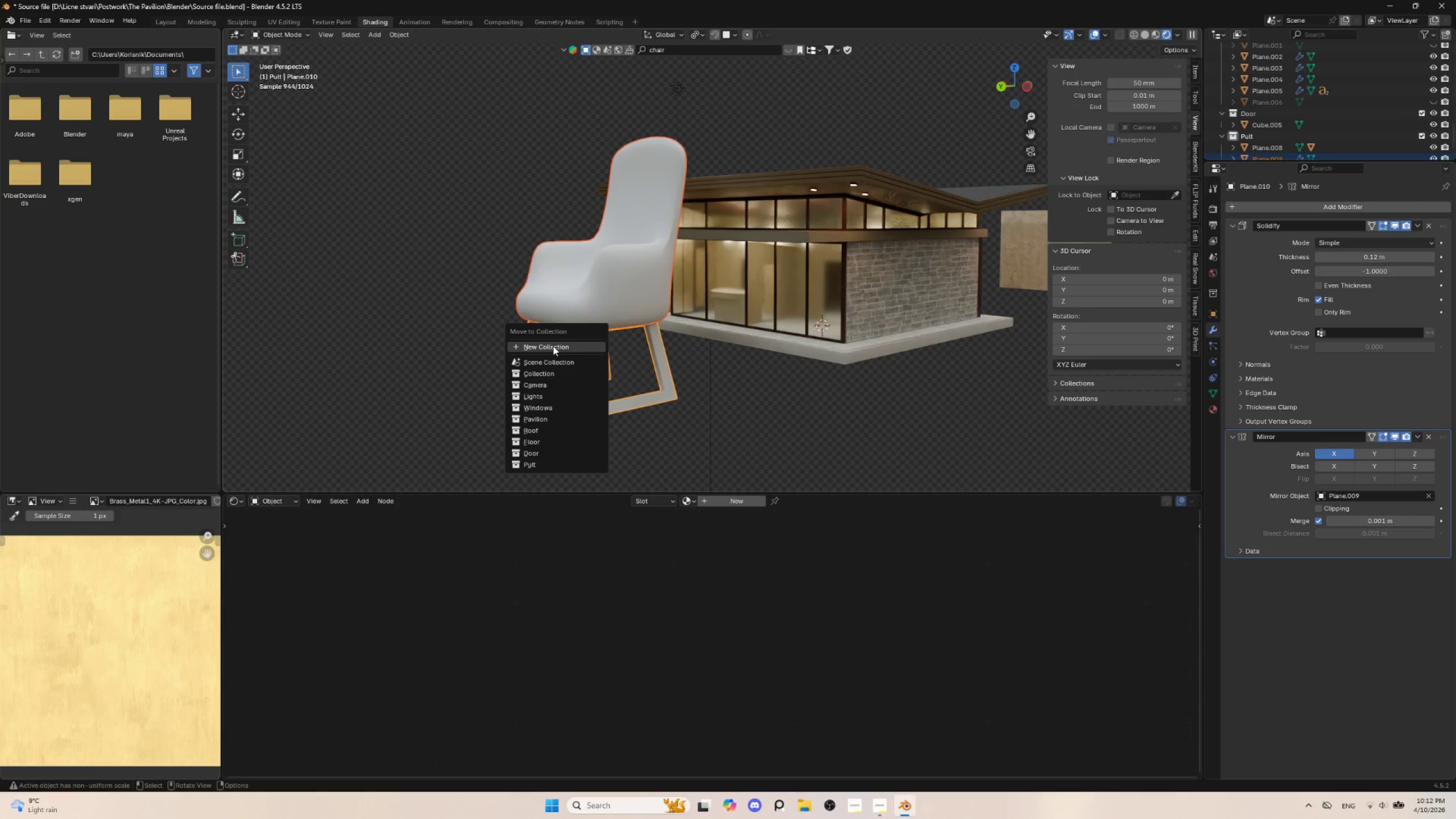 
left_click([553, 346])
 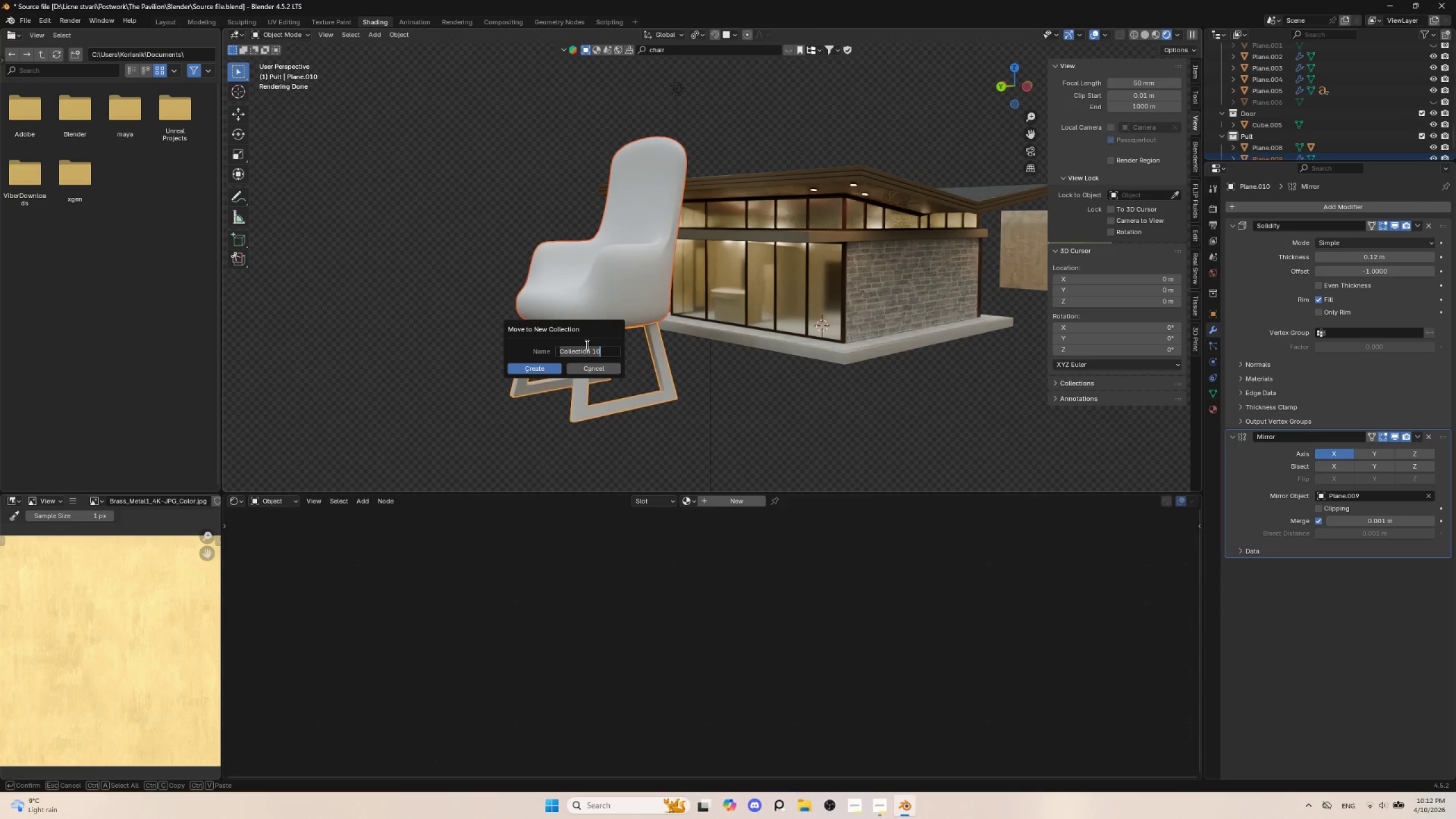 
type(Chair)
 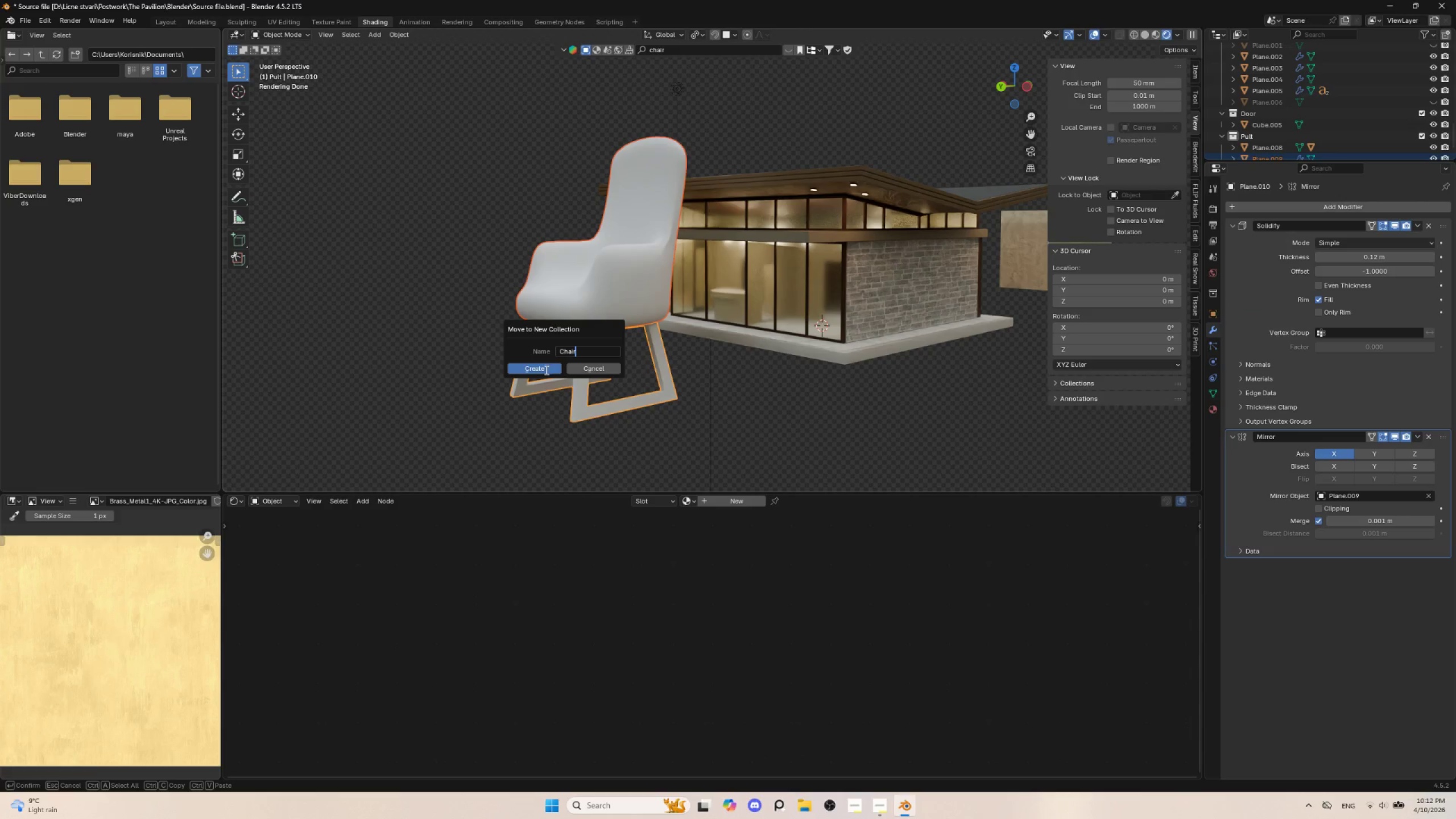 
left_click([545, 370])
 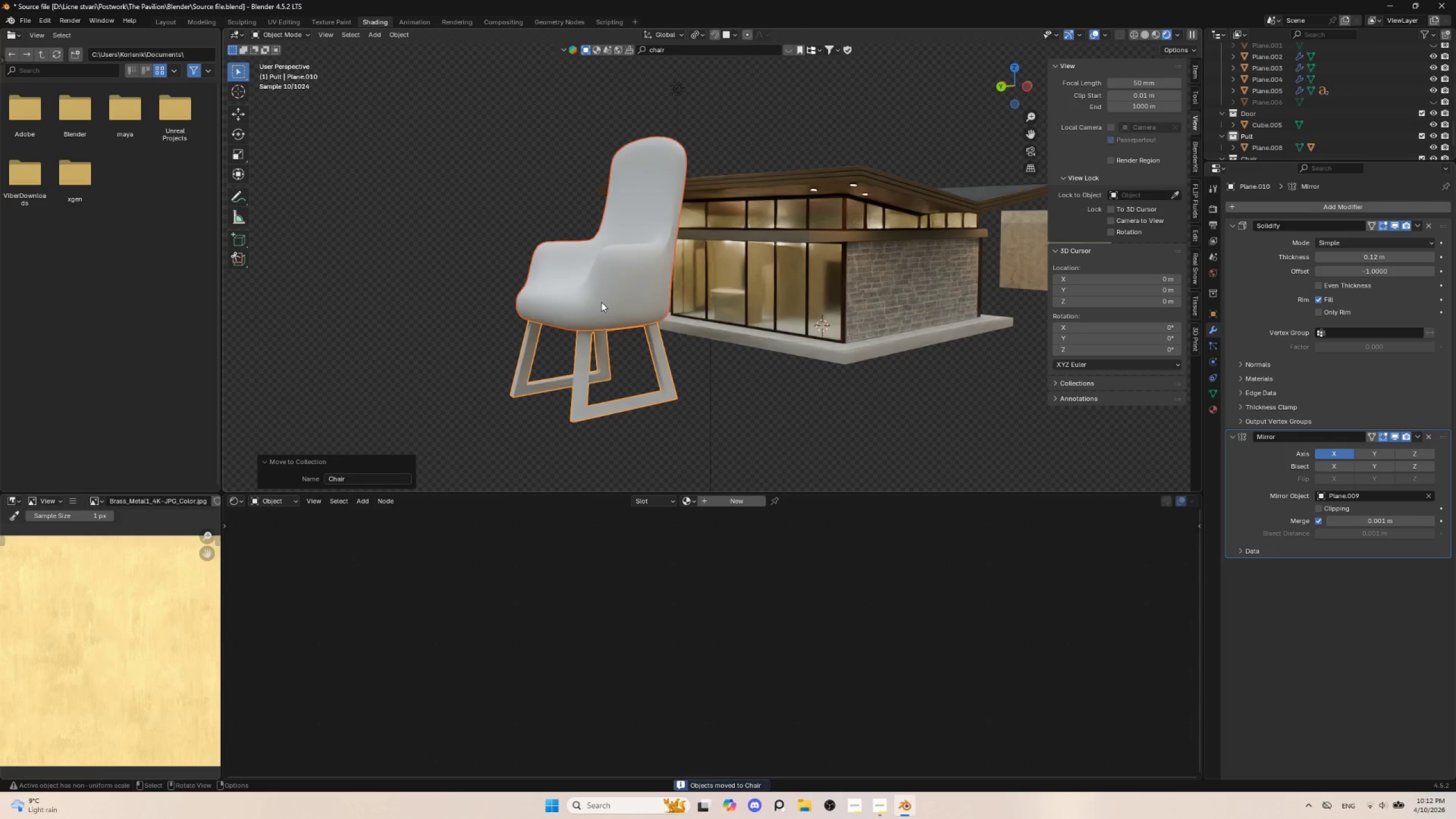 
left_click([601, 302])
 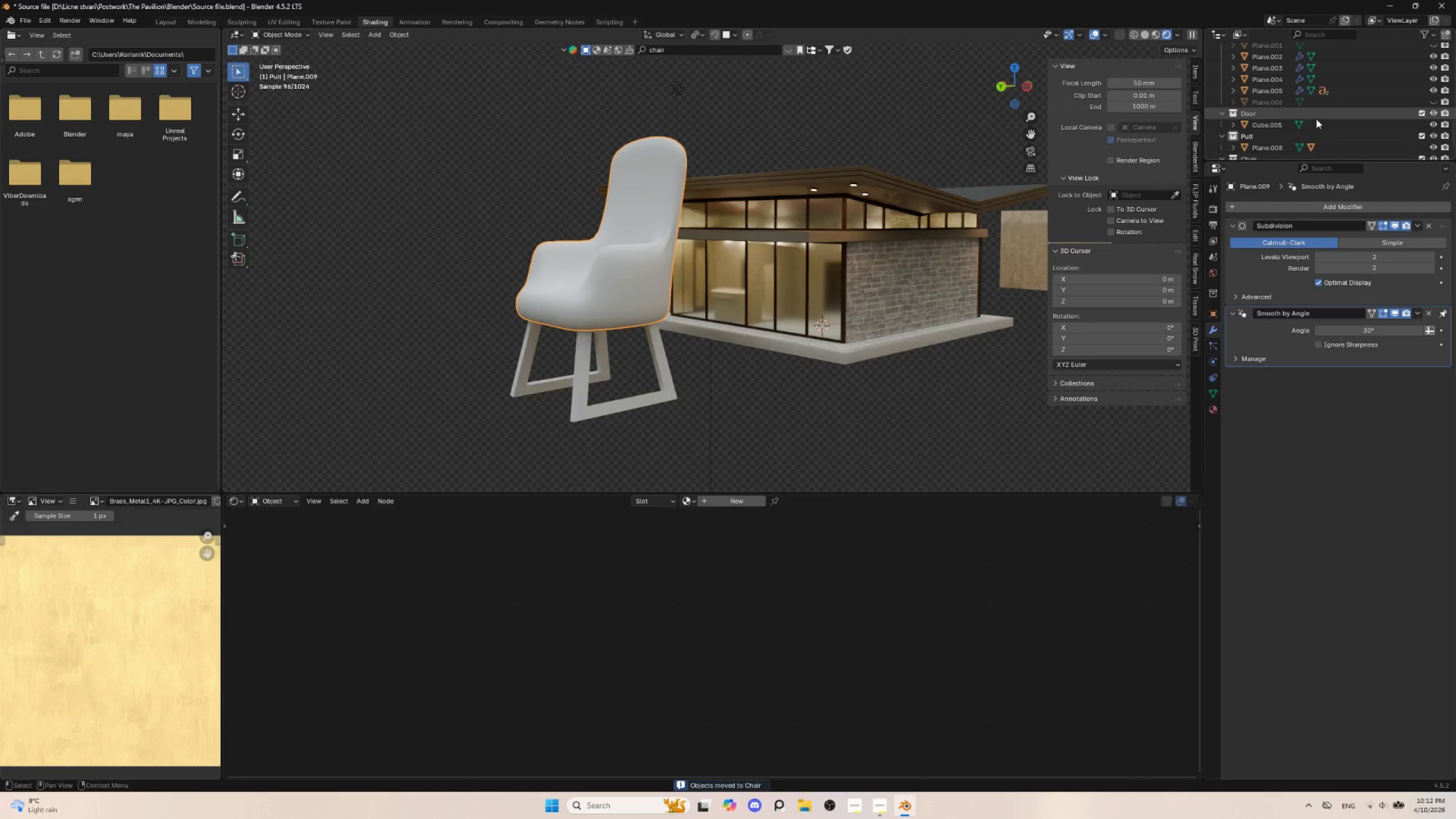 
key(Delete)
 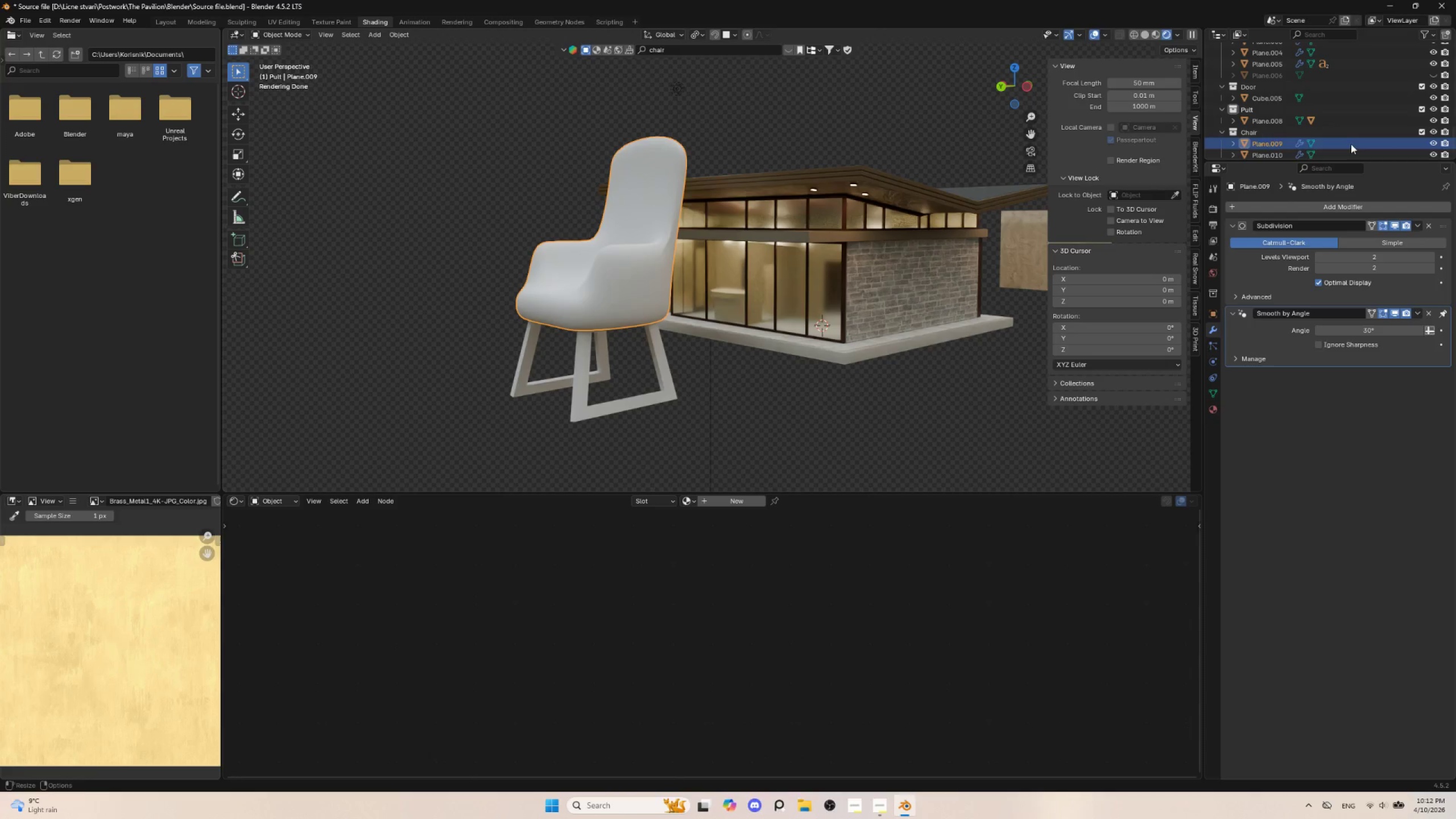 
double_click([1271, 146])
 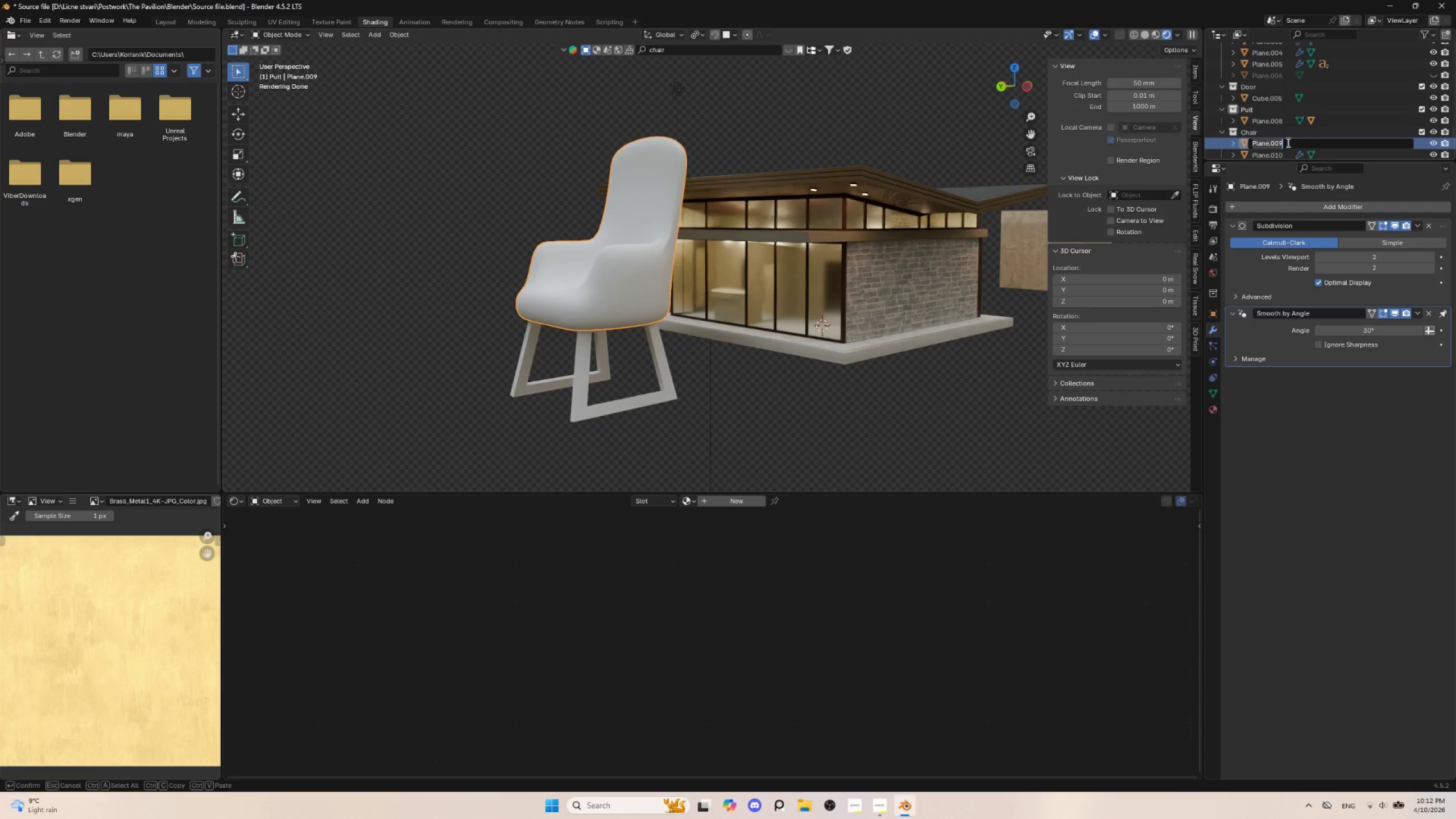 
hold_key(key=ShiftLeft, duration=1.5)
 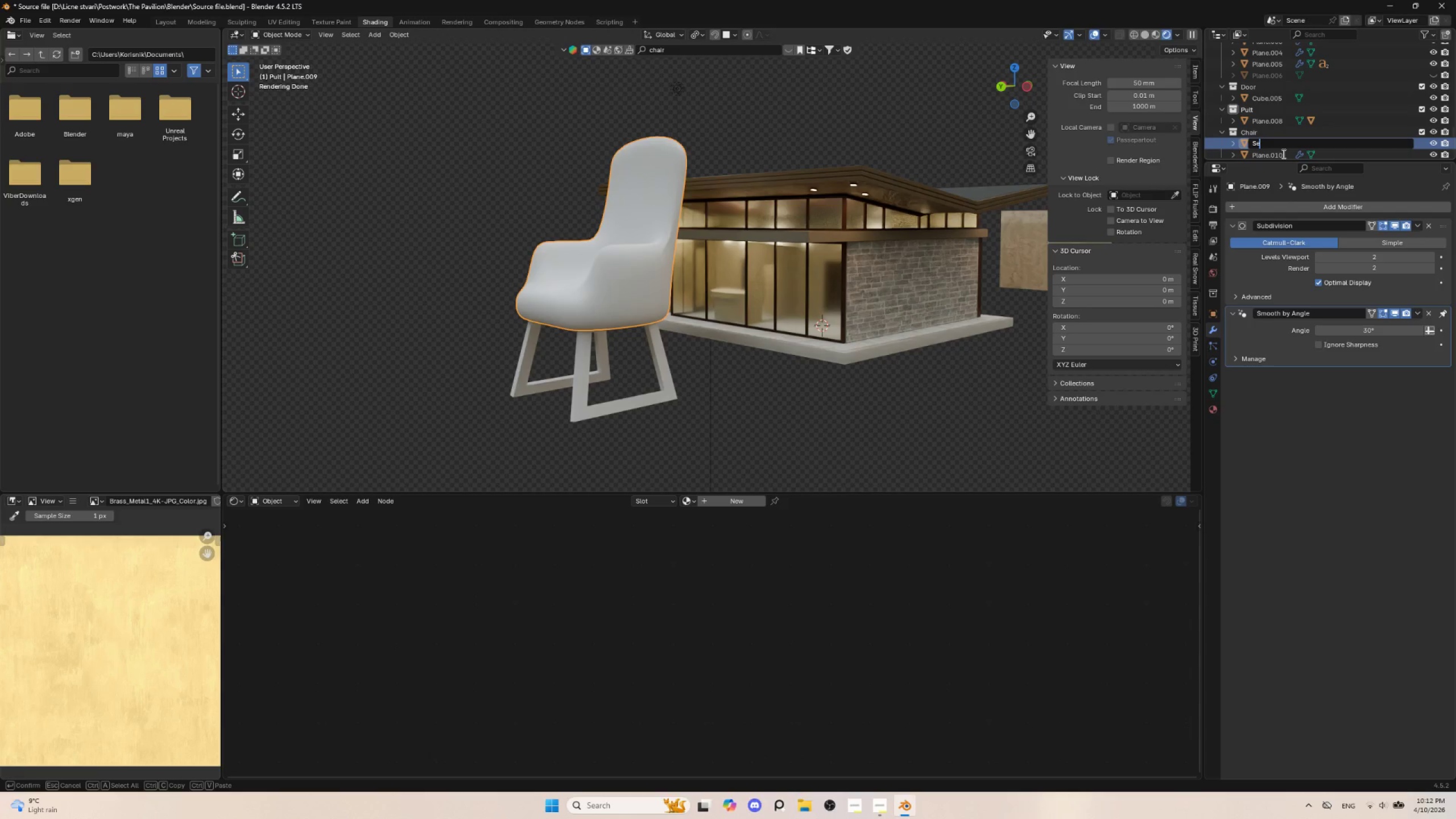 
type(Seat)
 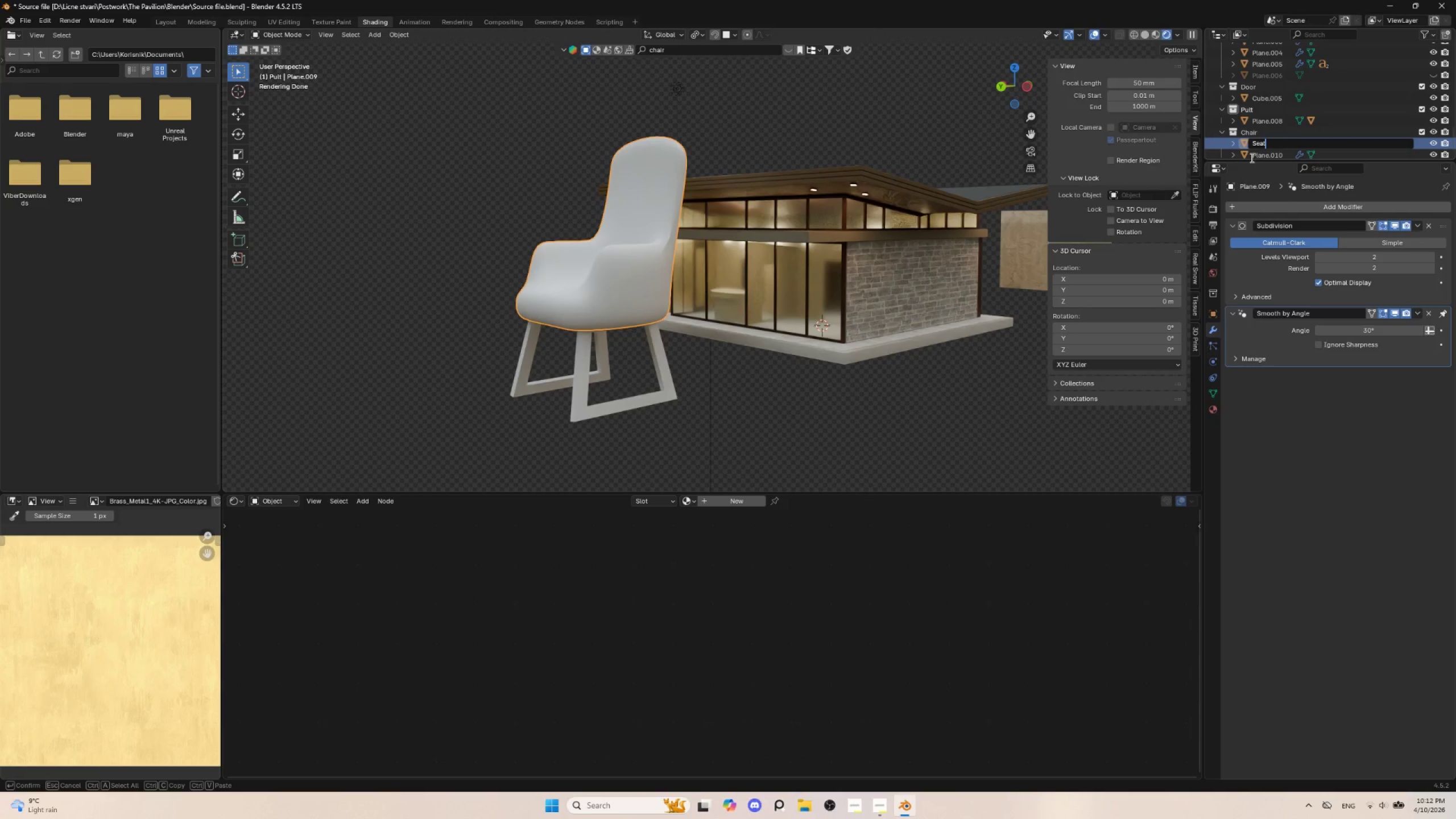 
left_click([1261, 157])
 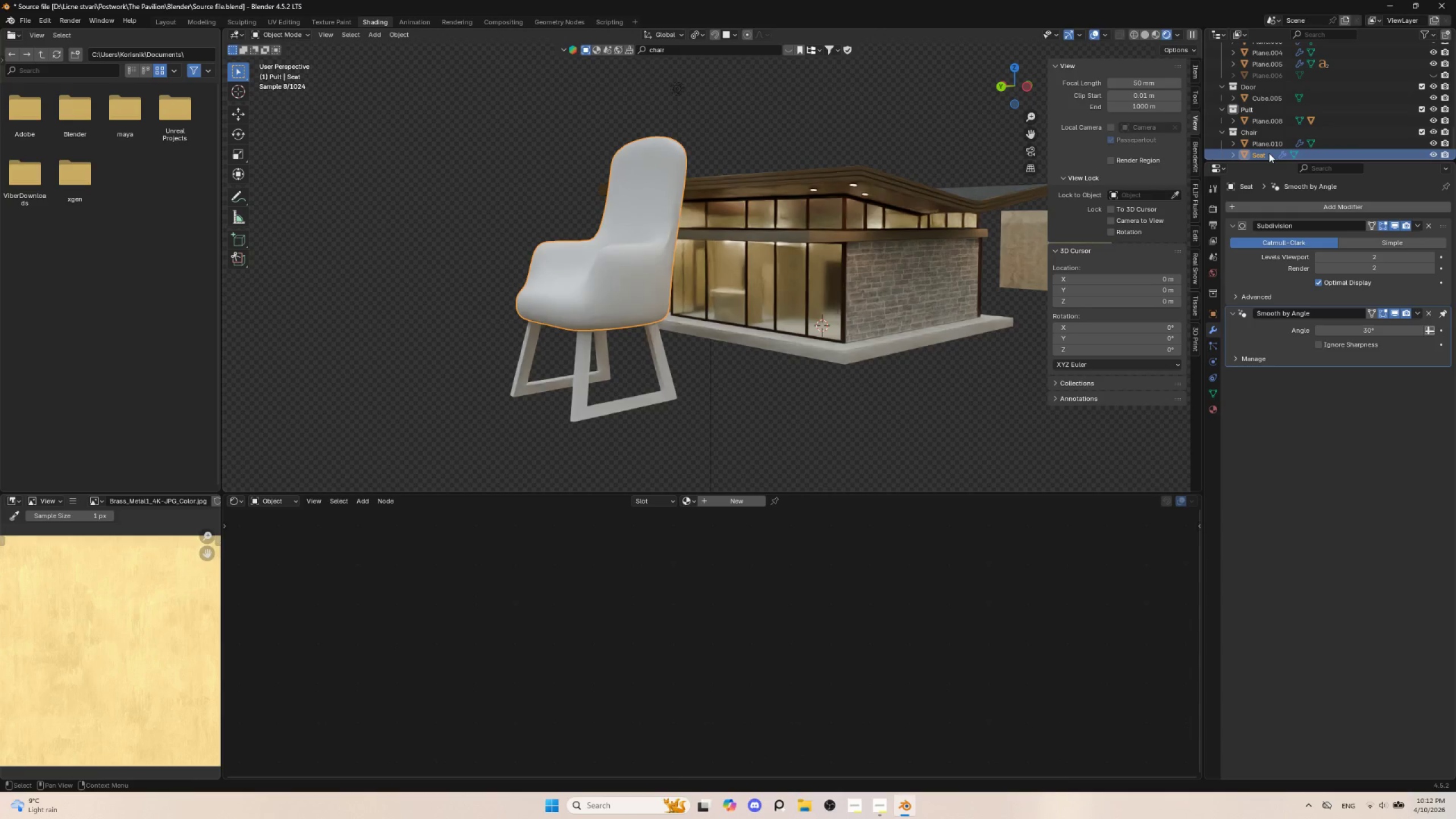 
left_click([1269, 153])
 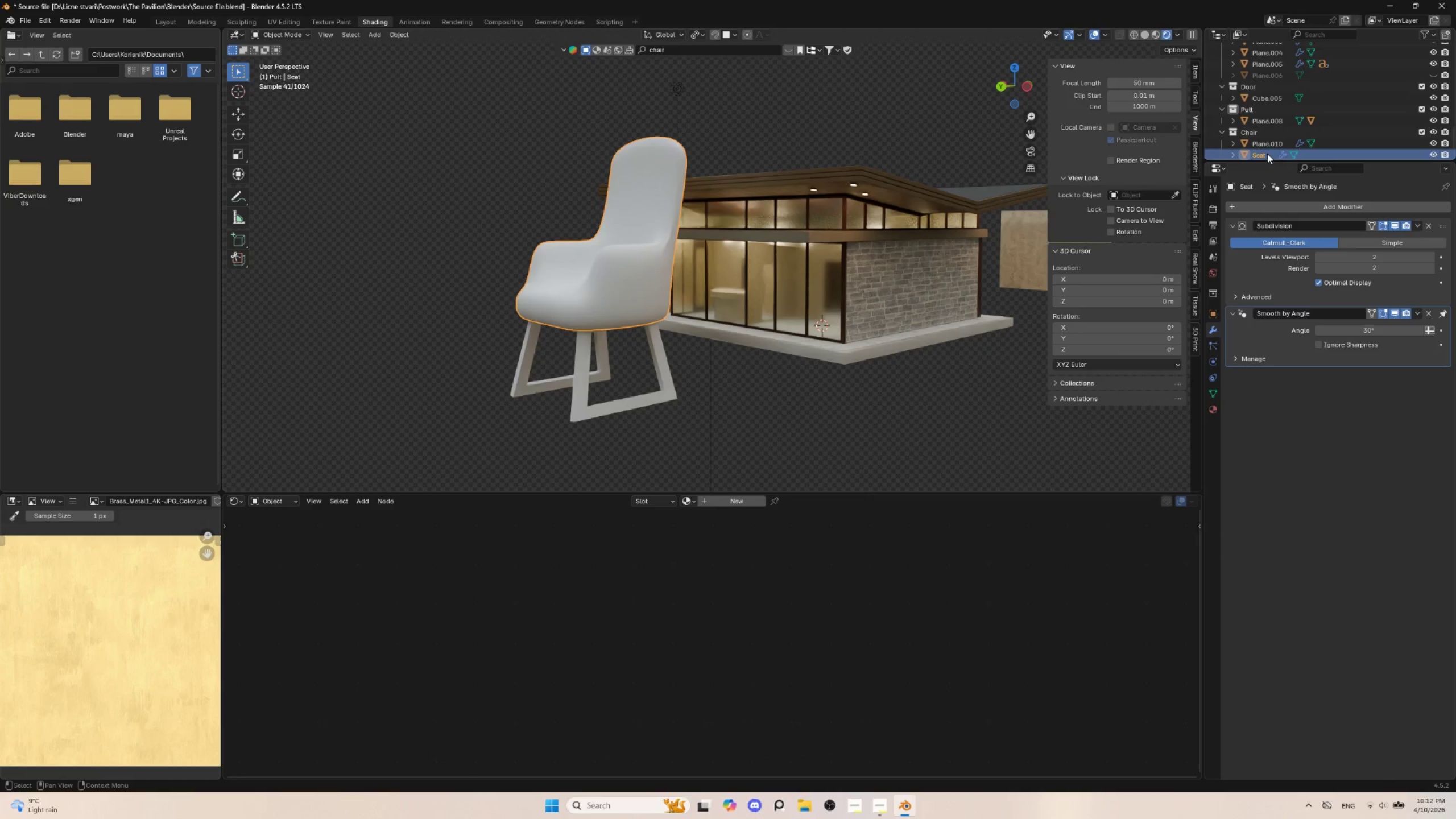 
left_click([1261, 145])
 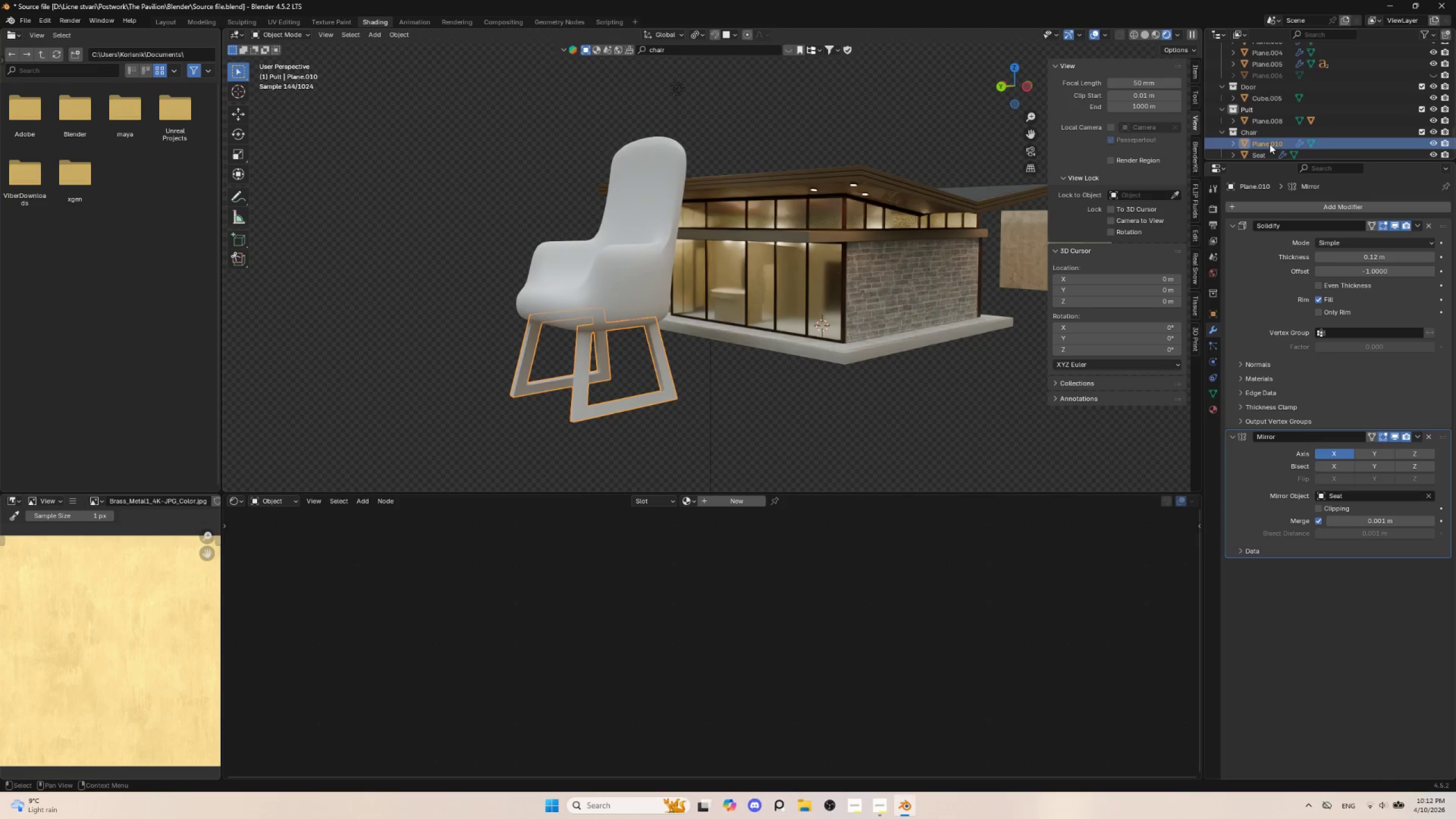 
double_click([1269, 144])
 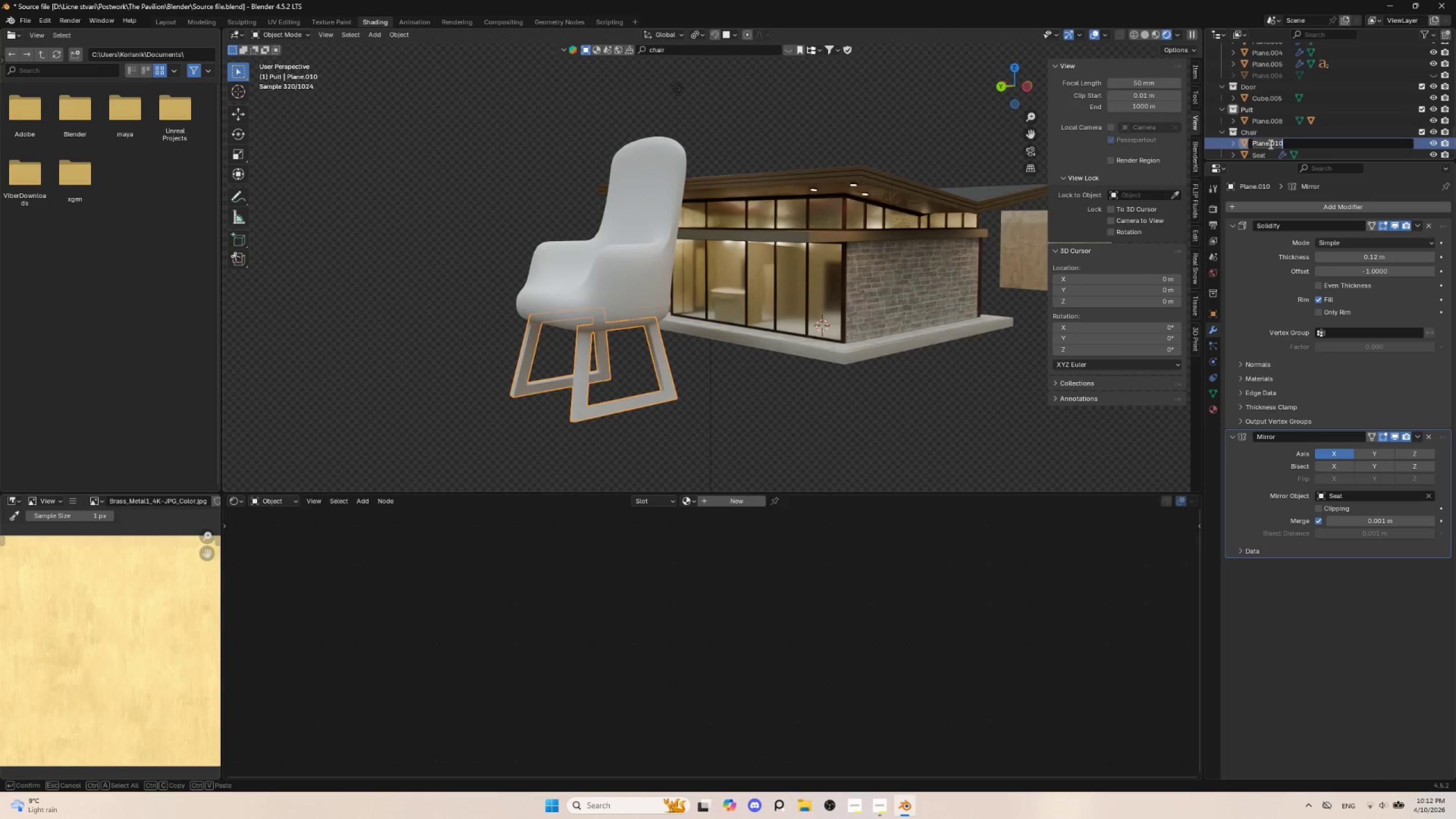 
type(Legs)
 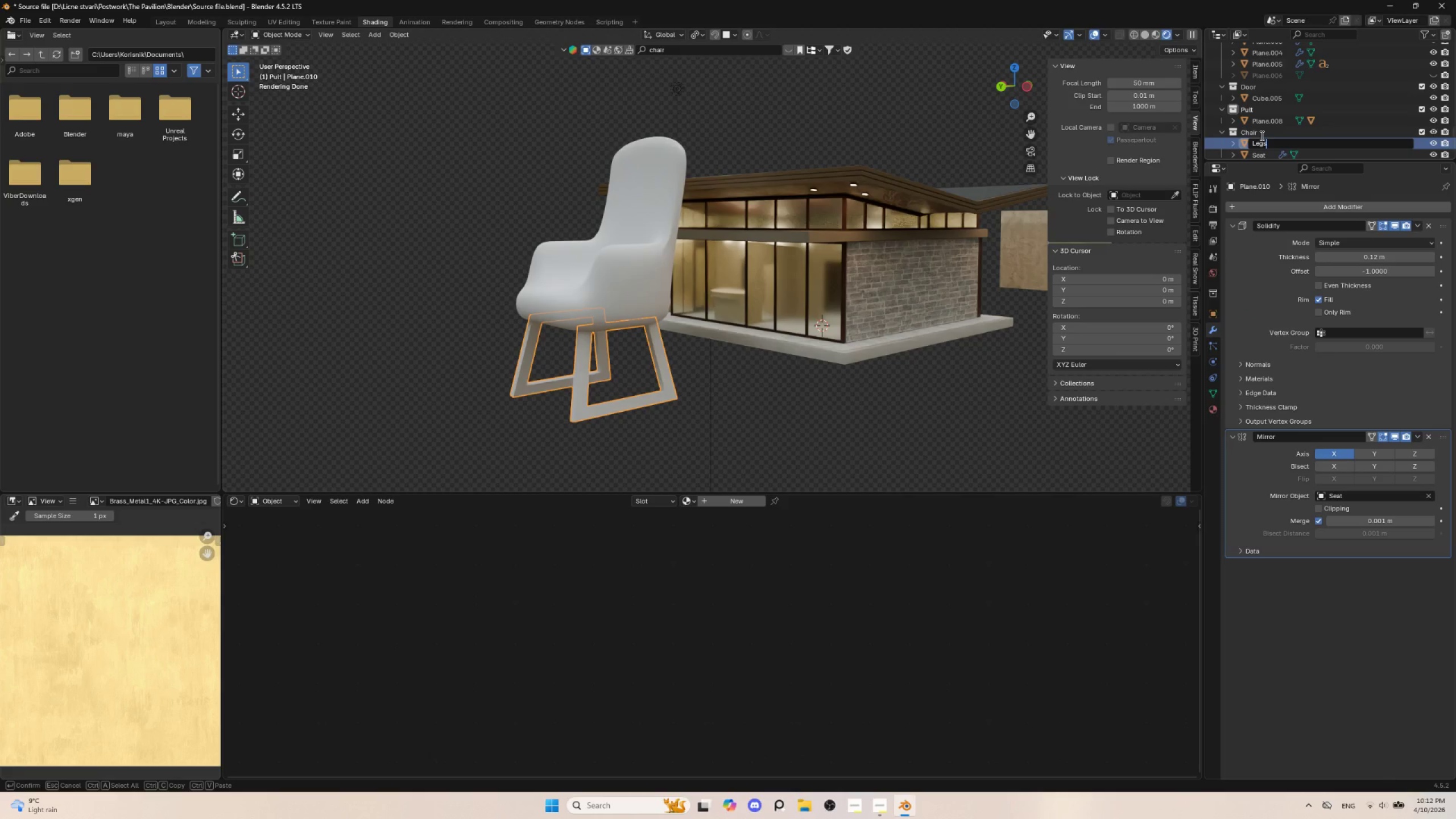 
left_click([1261, 135])
 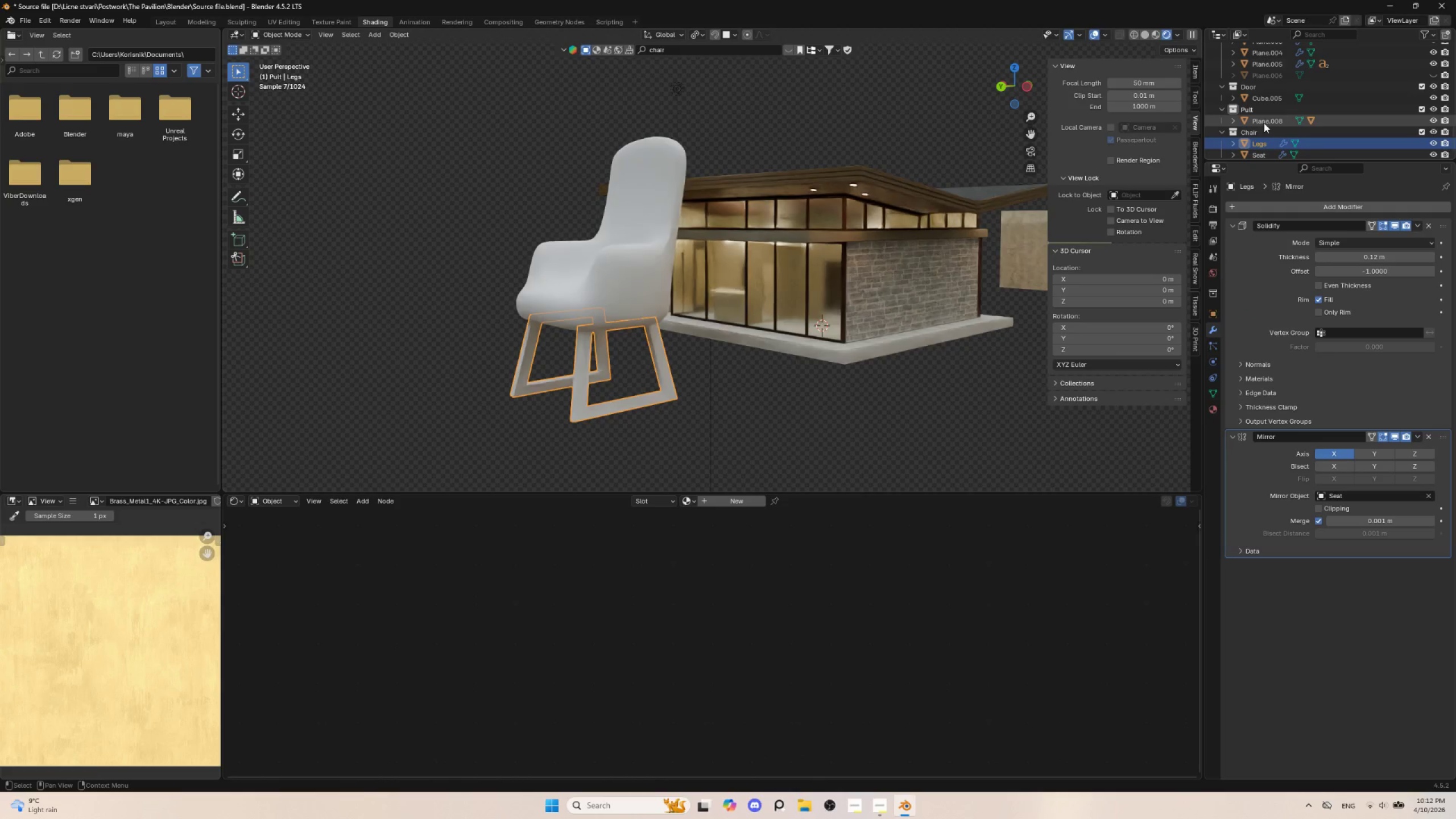 
left_click([1264, 123])
 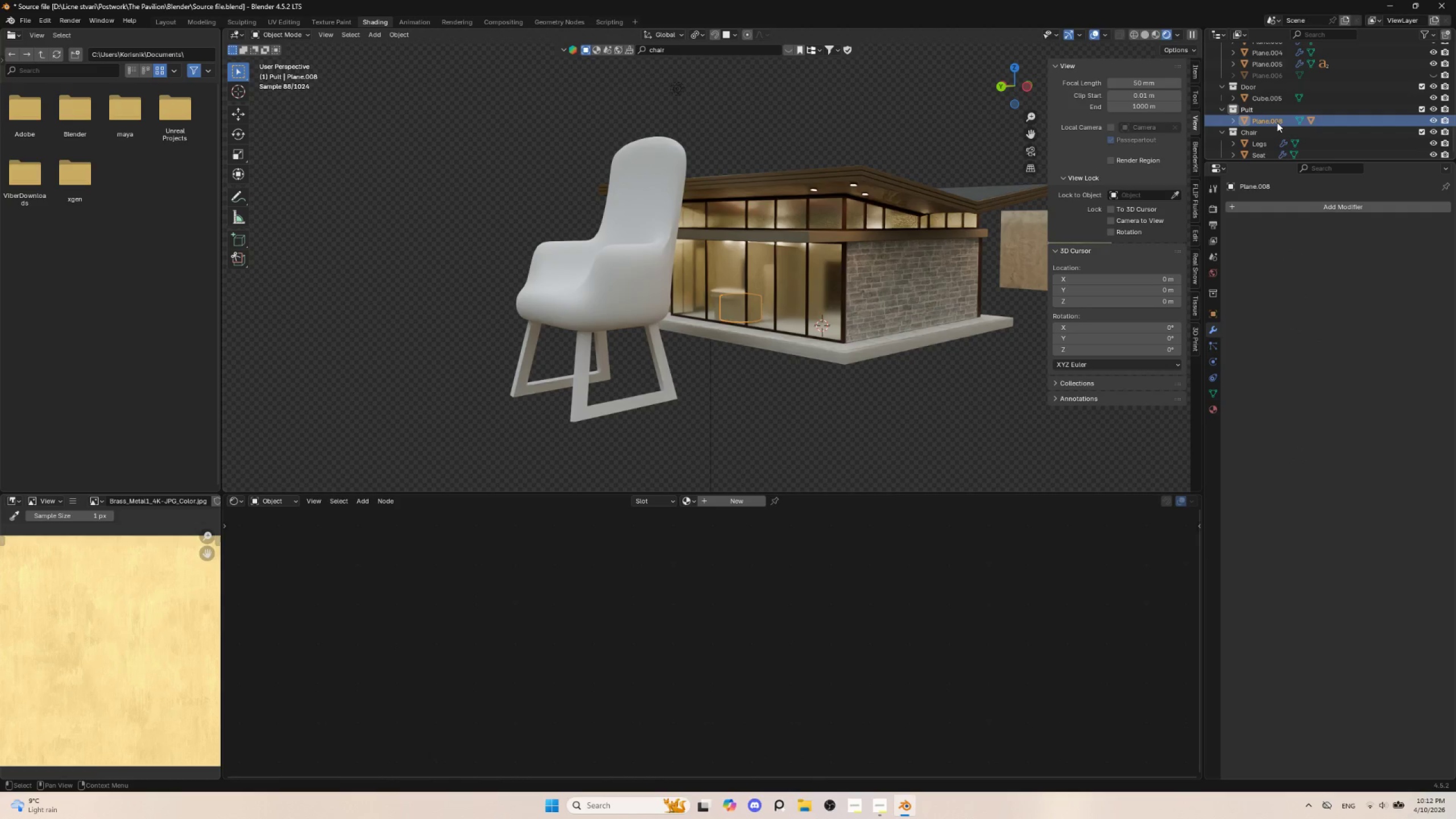 
double_click([1277, 122])
 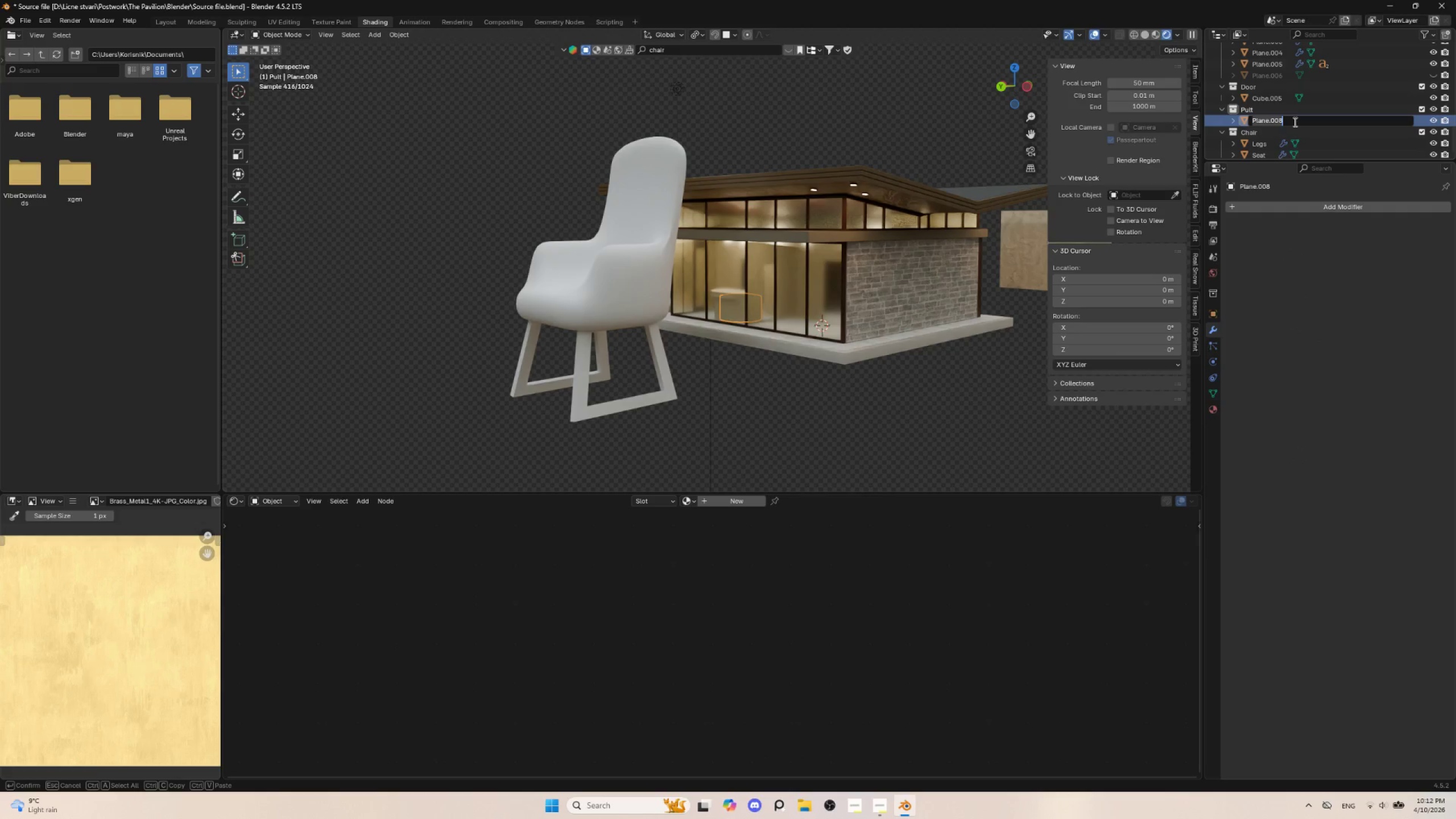 
type(Pult)
 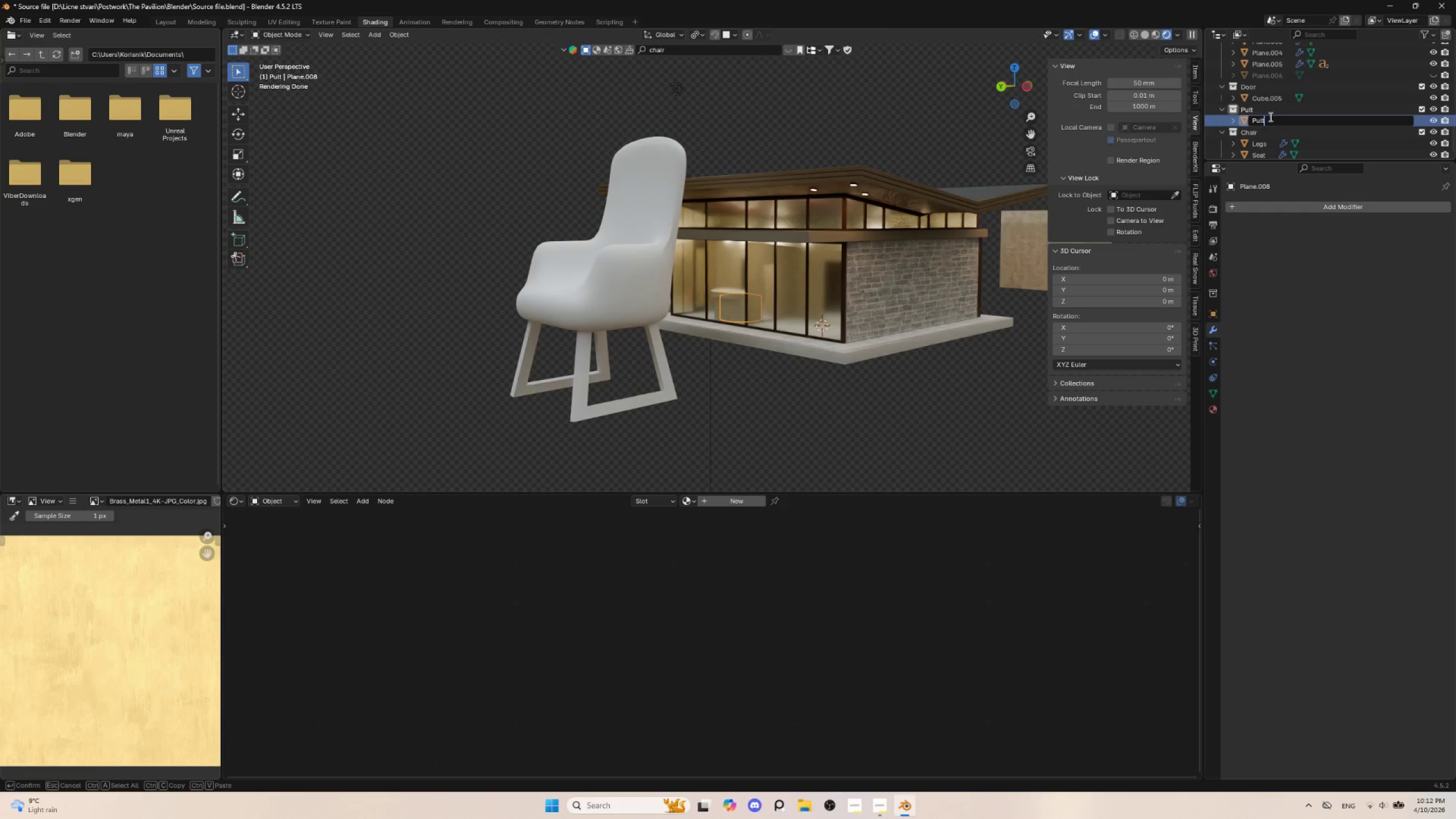 
left_click([1266, 113])
 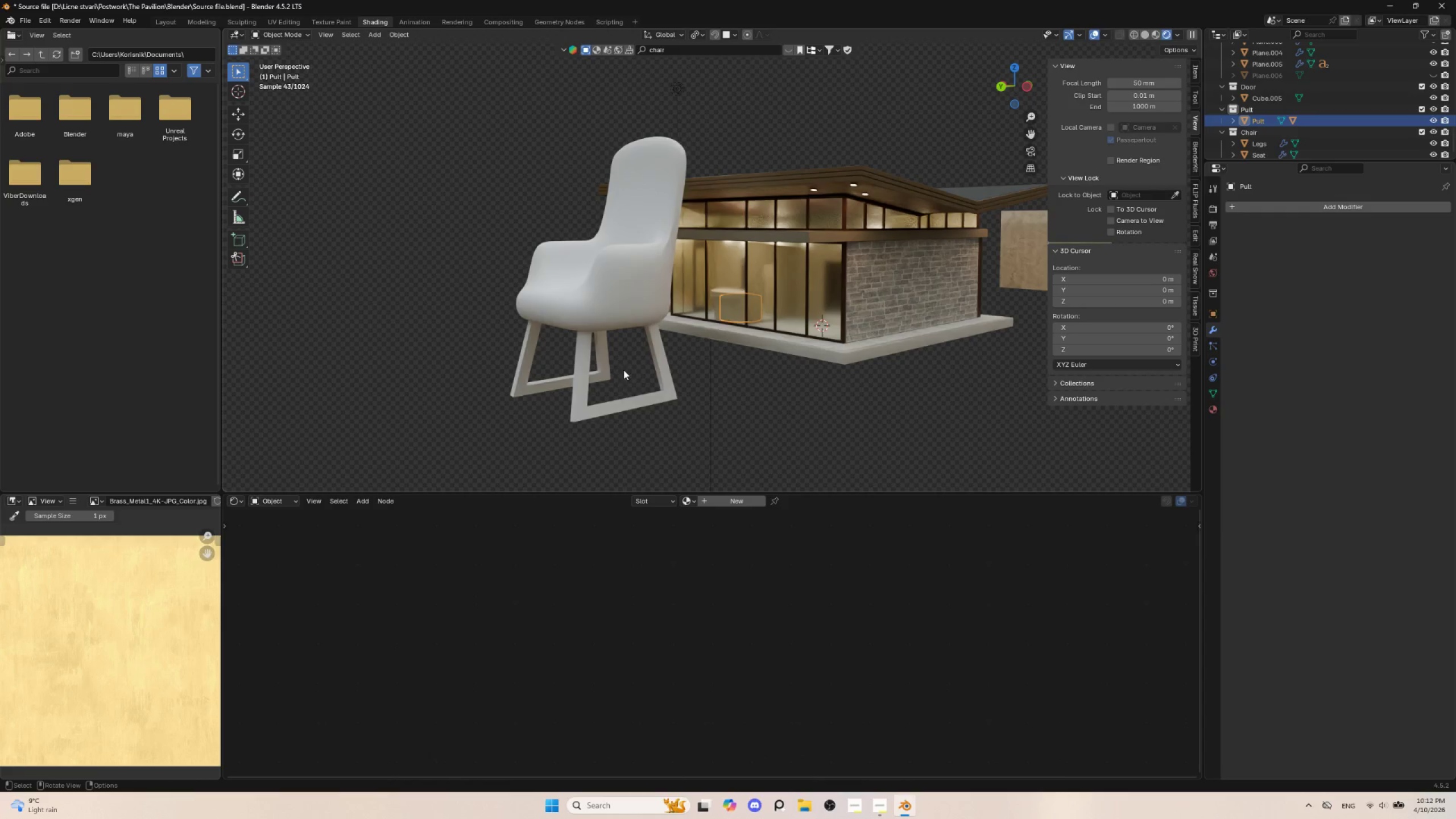 
left_click([610, 298])
 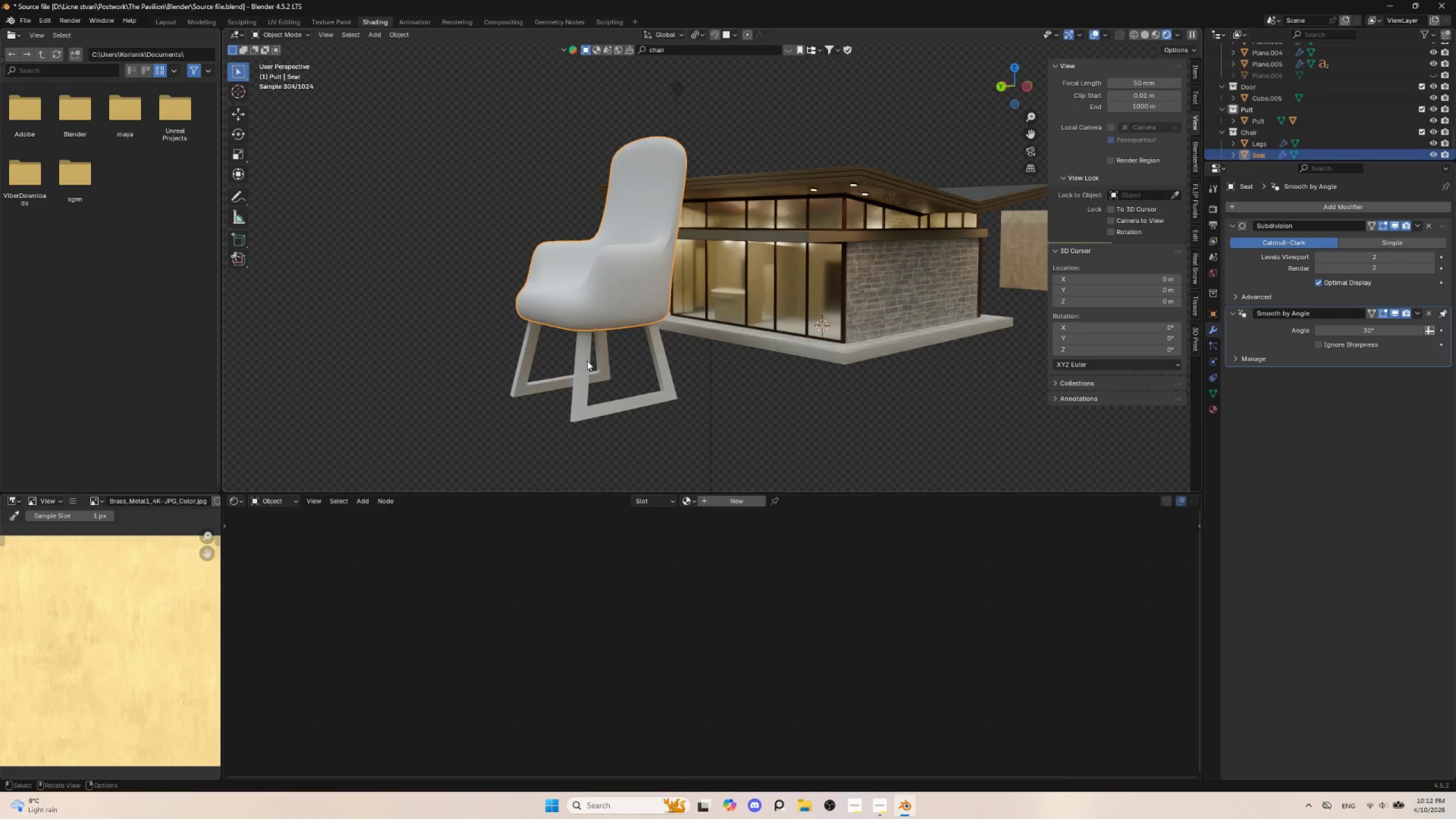 
left_click([582, 359])
 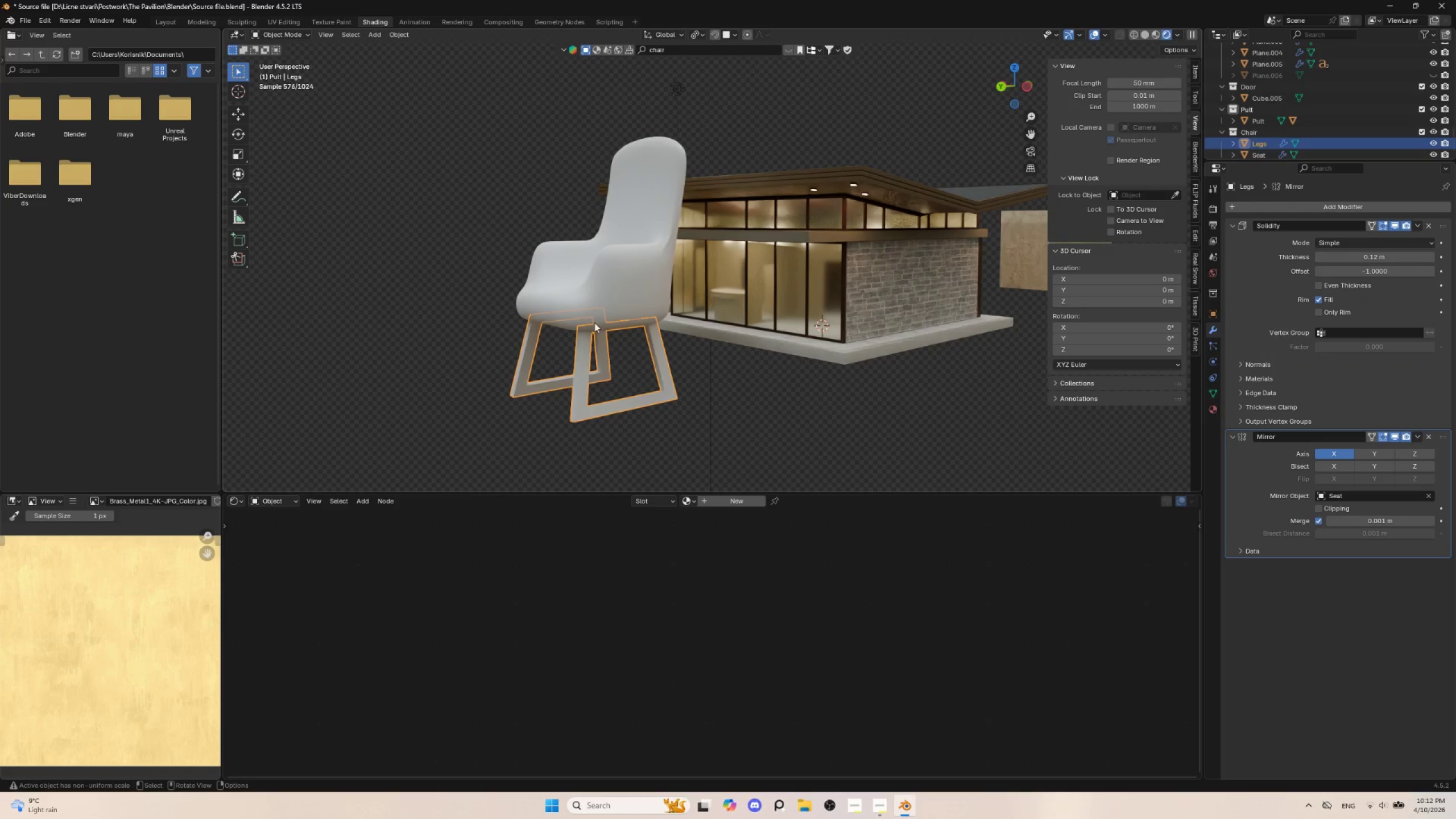 
key(Shift+ShiftLeft)
 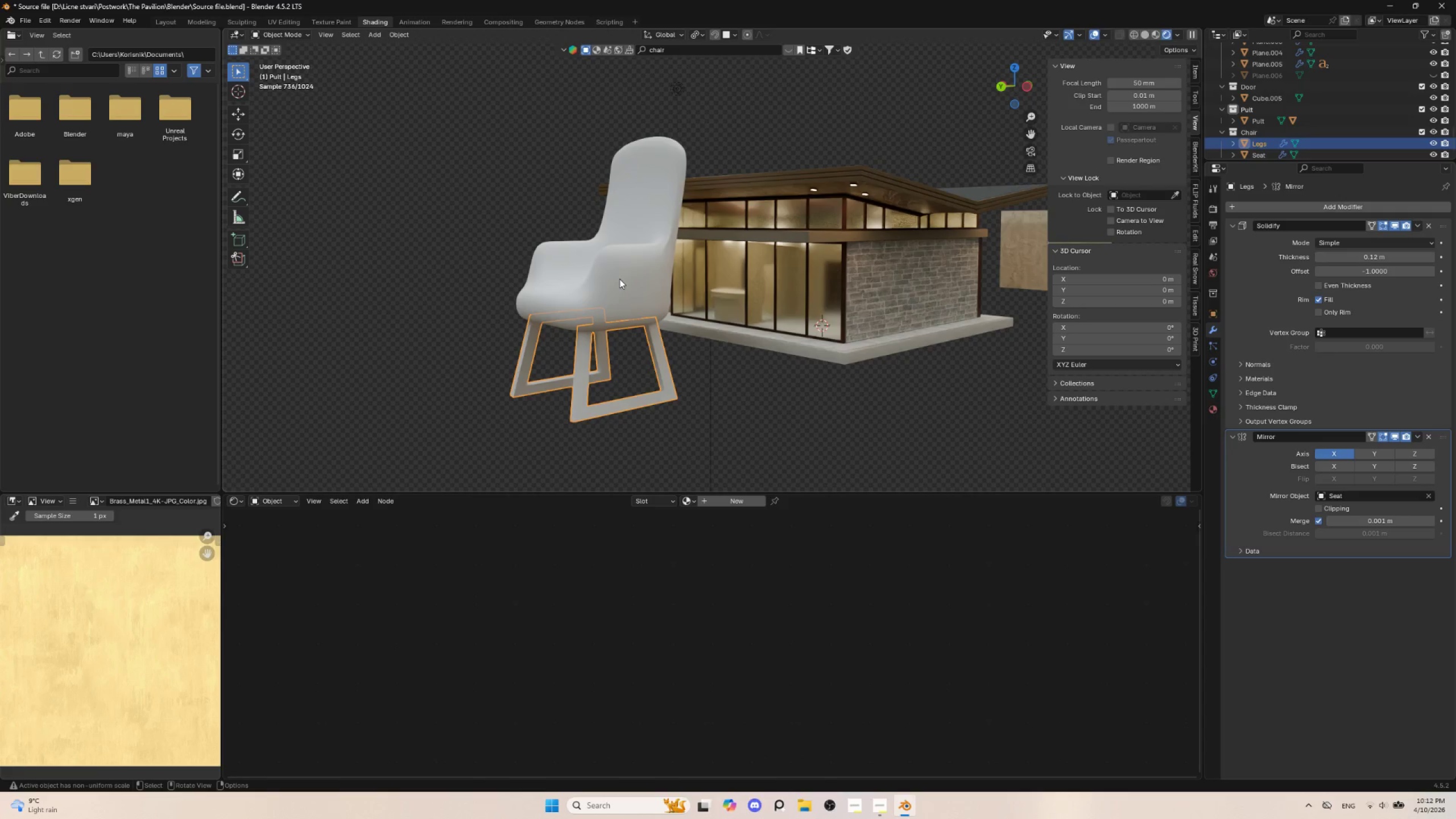 
left_click([619, 279])
 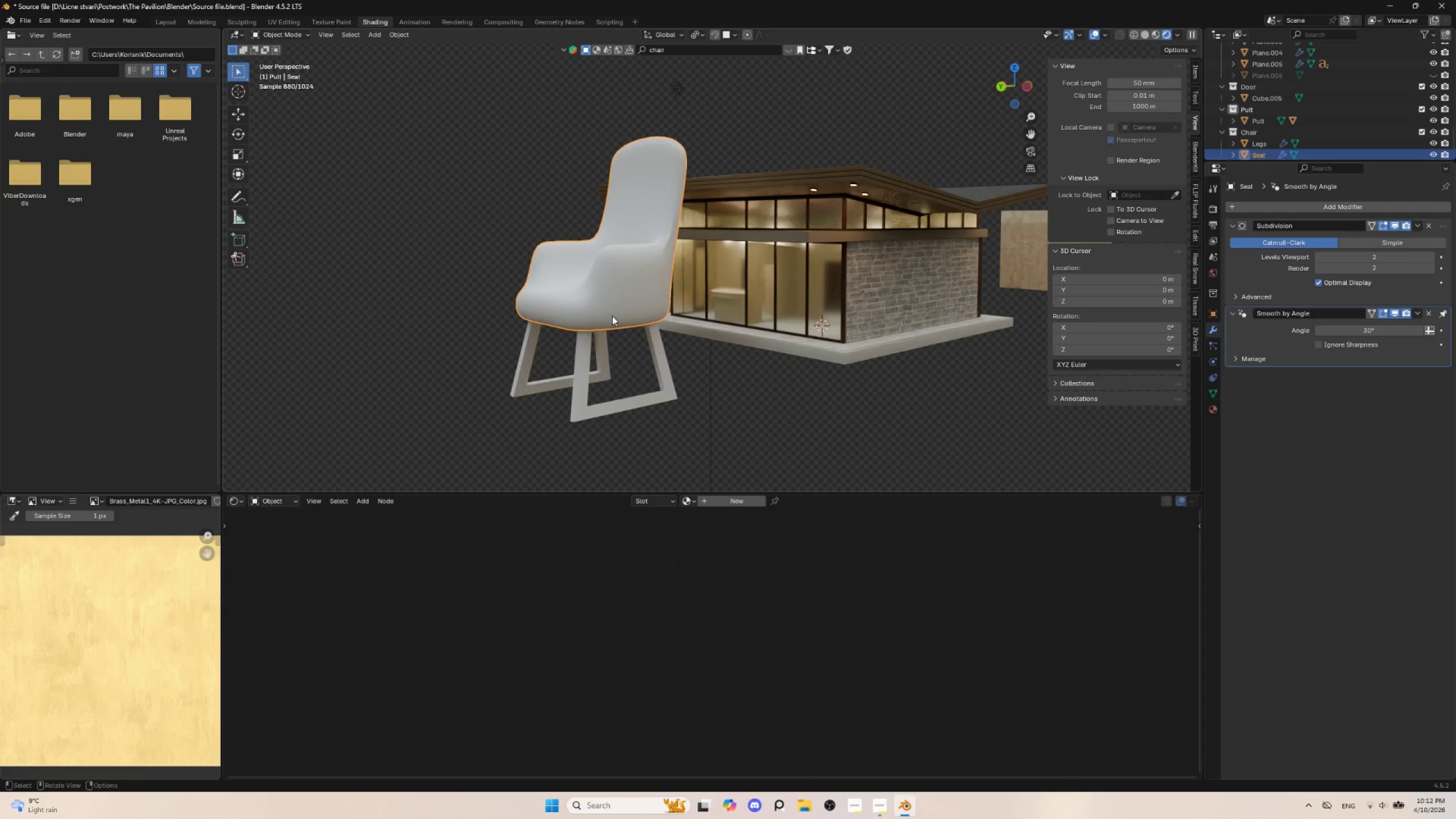 
hold_key(key=ShiftLeft, duration=1.0)
left_click([585, 357])
 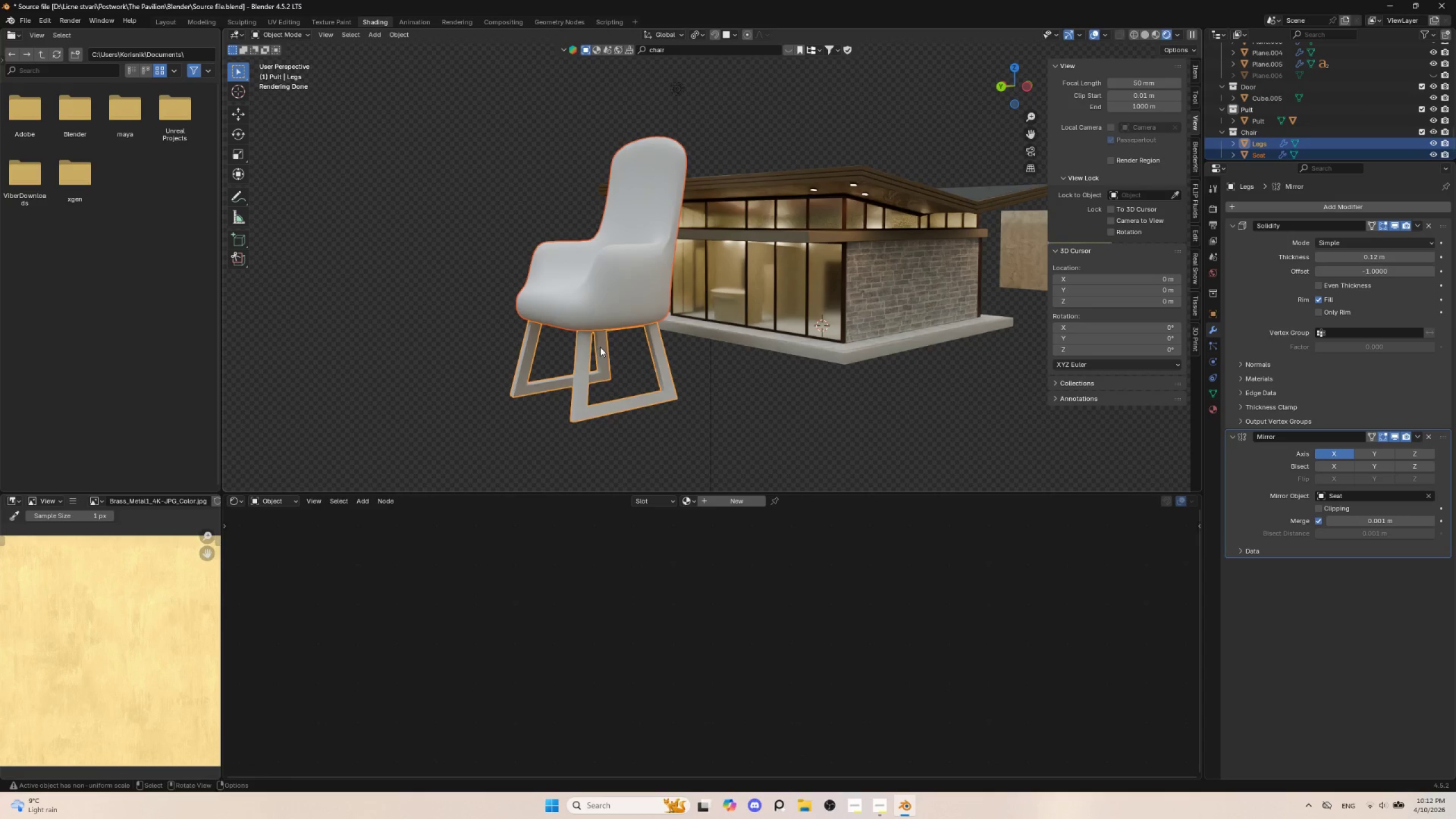 
hold_key(key=ControlLeft, duration=1.5)
 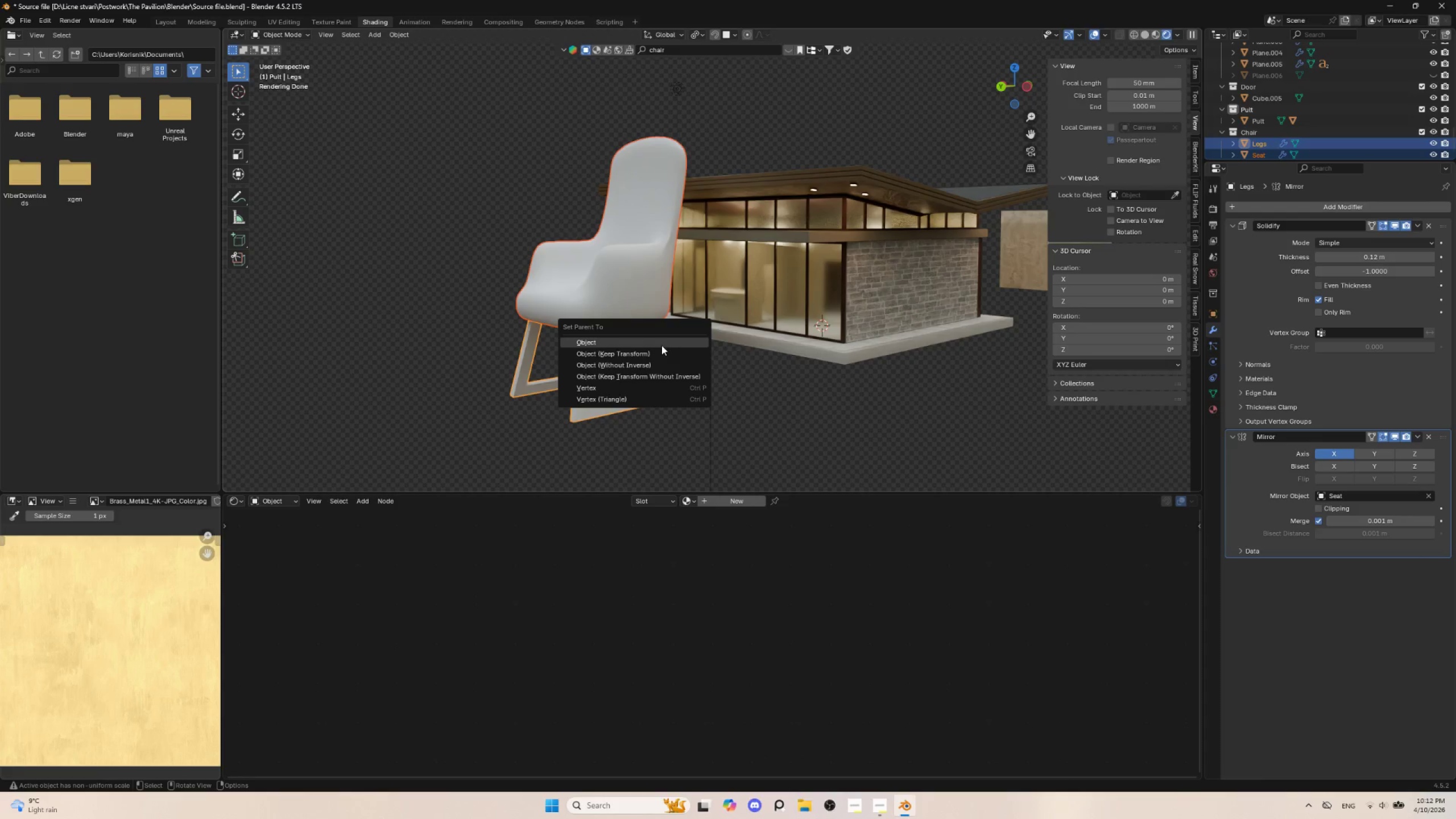 
key(Control+P)
 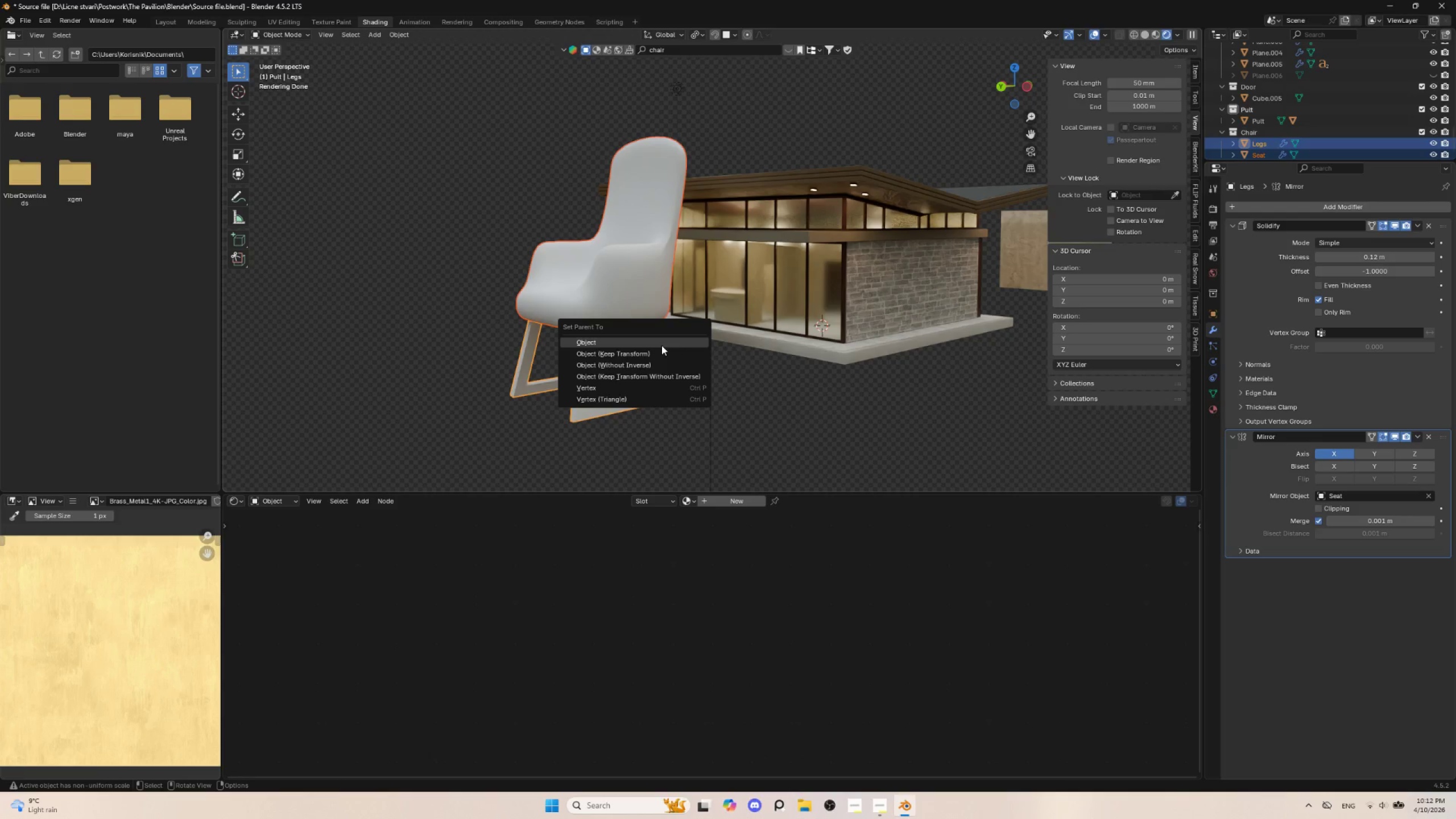 
left_click([661, 345])
 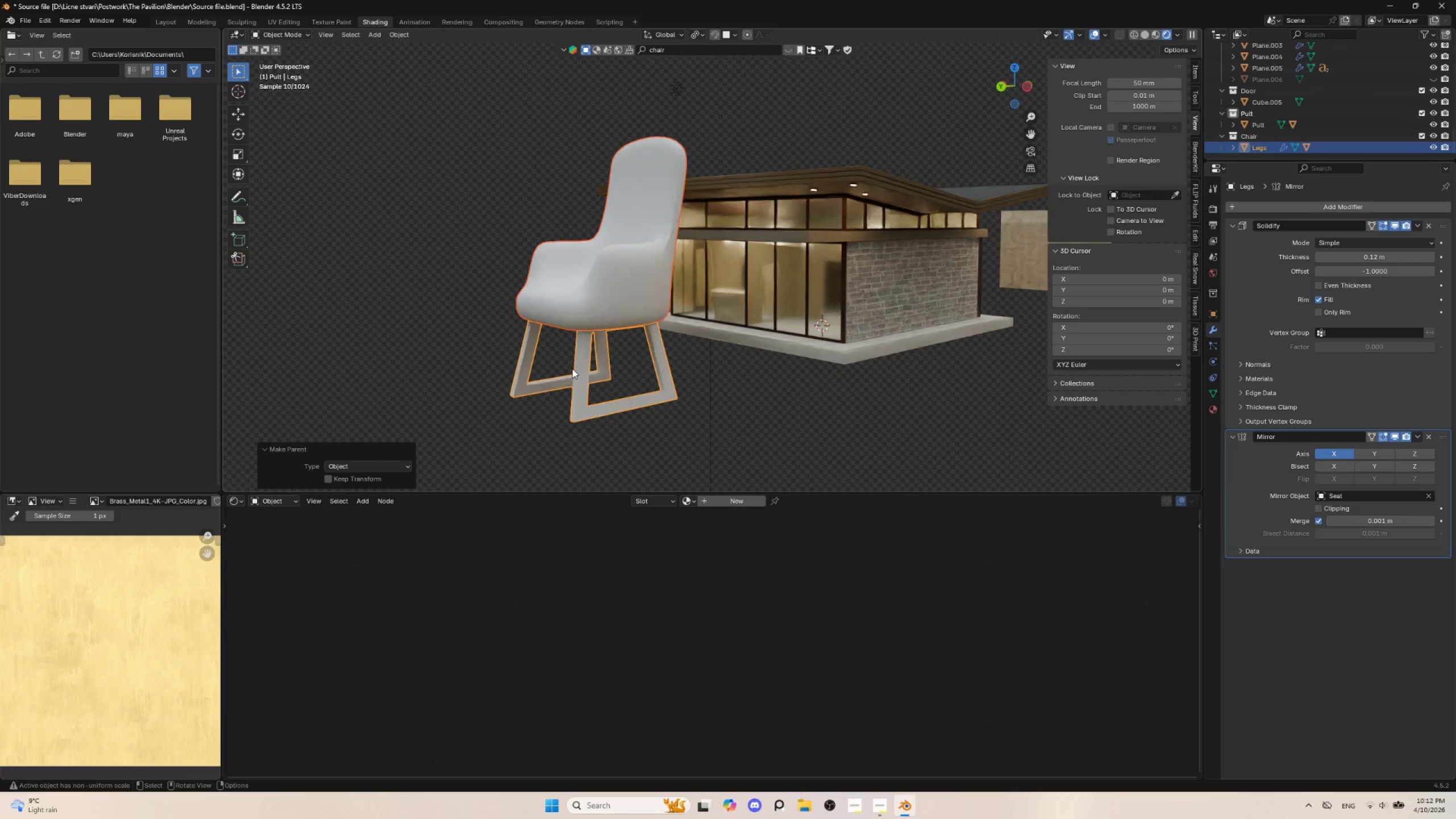 
left_click([583, 366])
 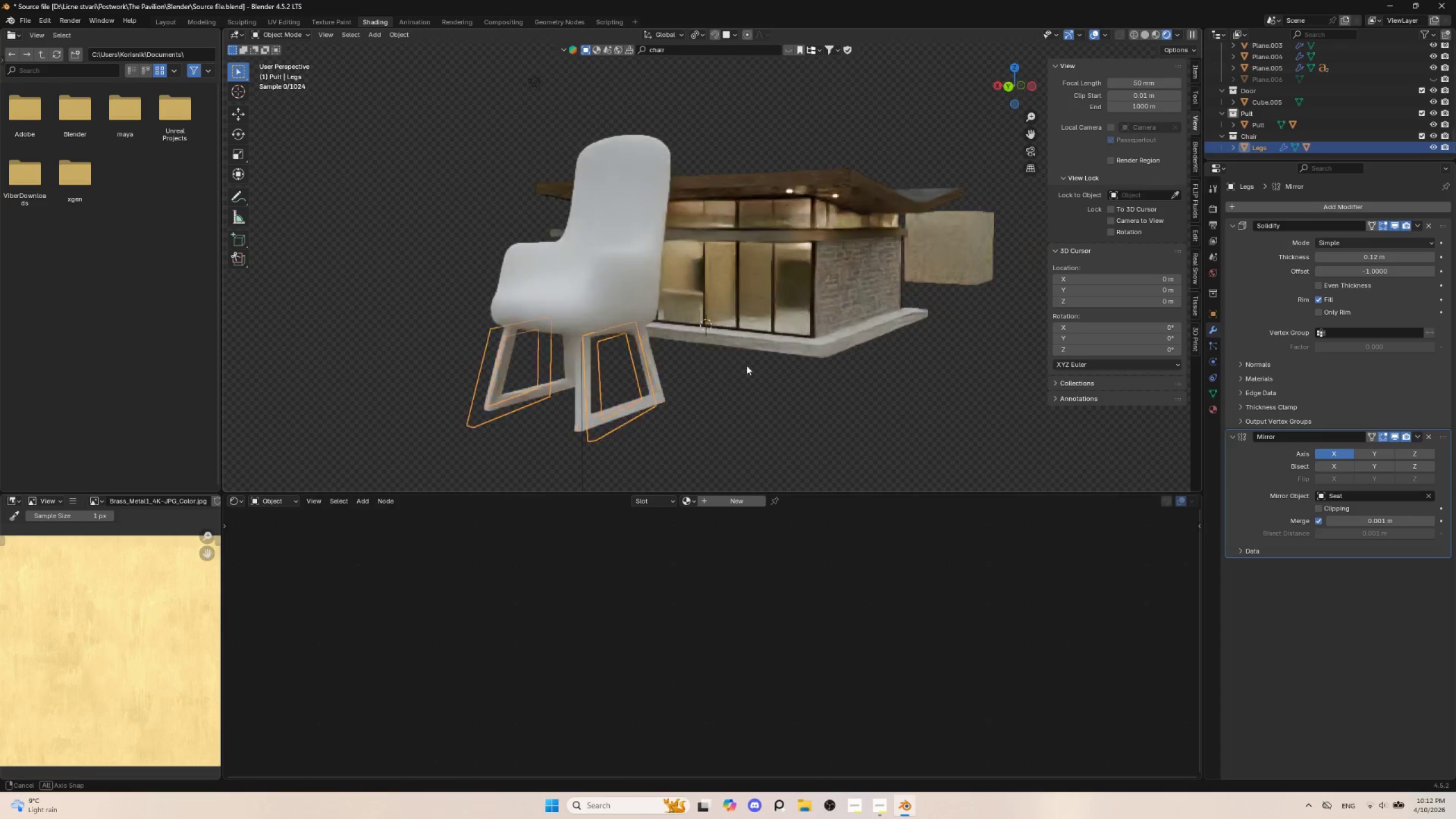 
hold_key(key=AltLeft, duration=0.53)
 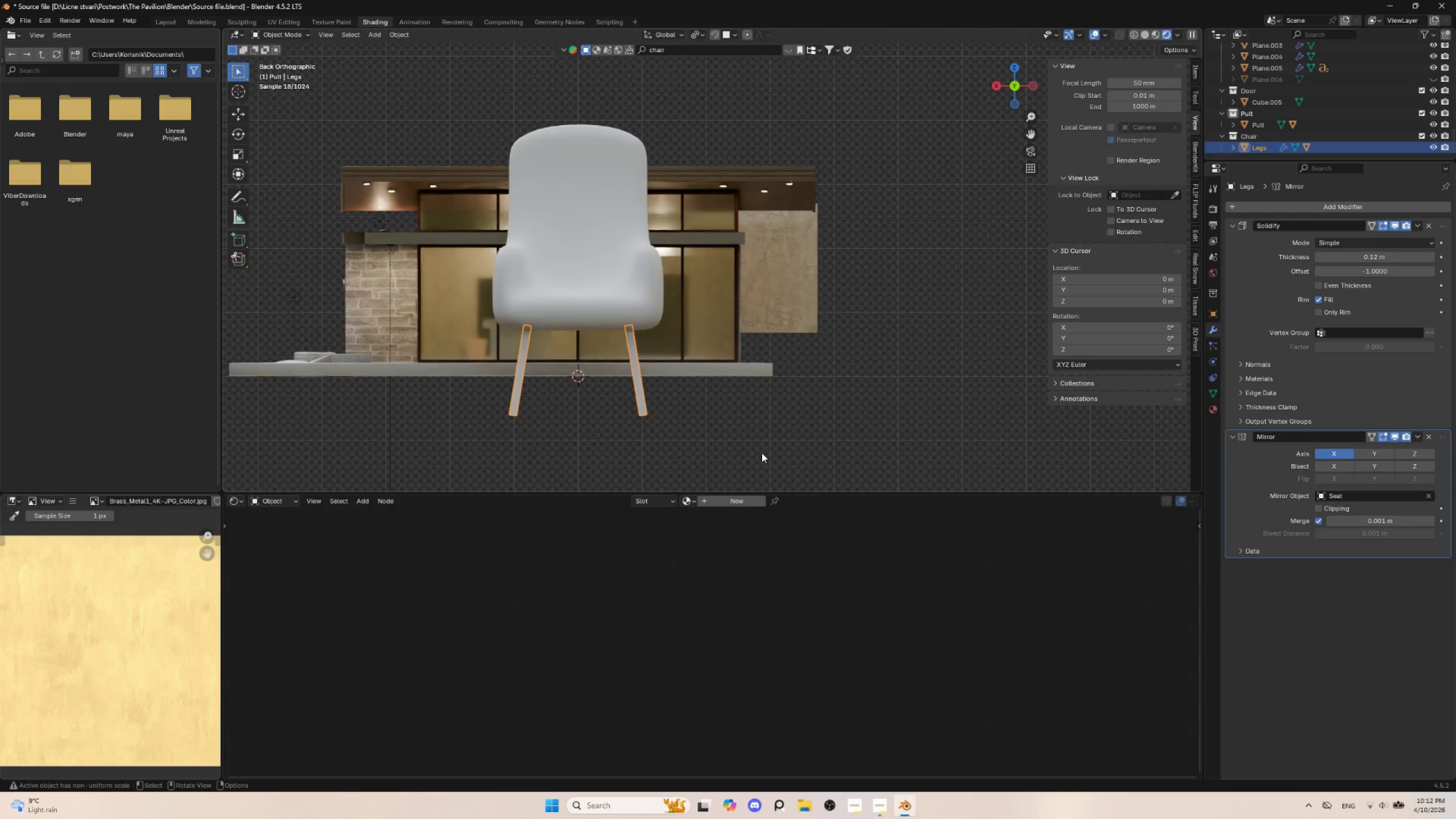 
key(S)
 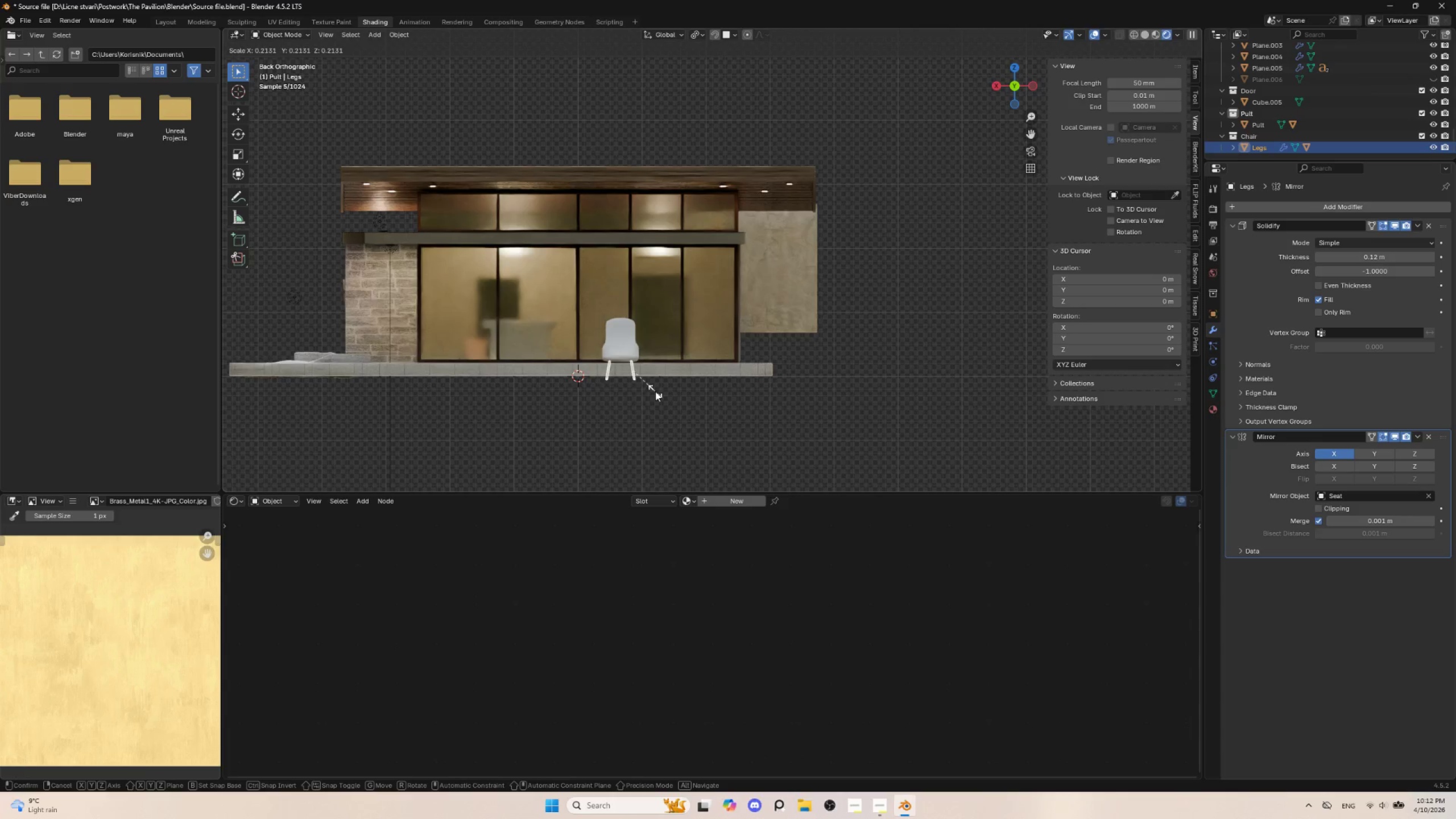 
left_click([655, 391])
 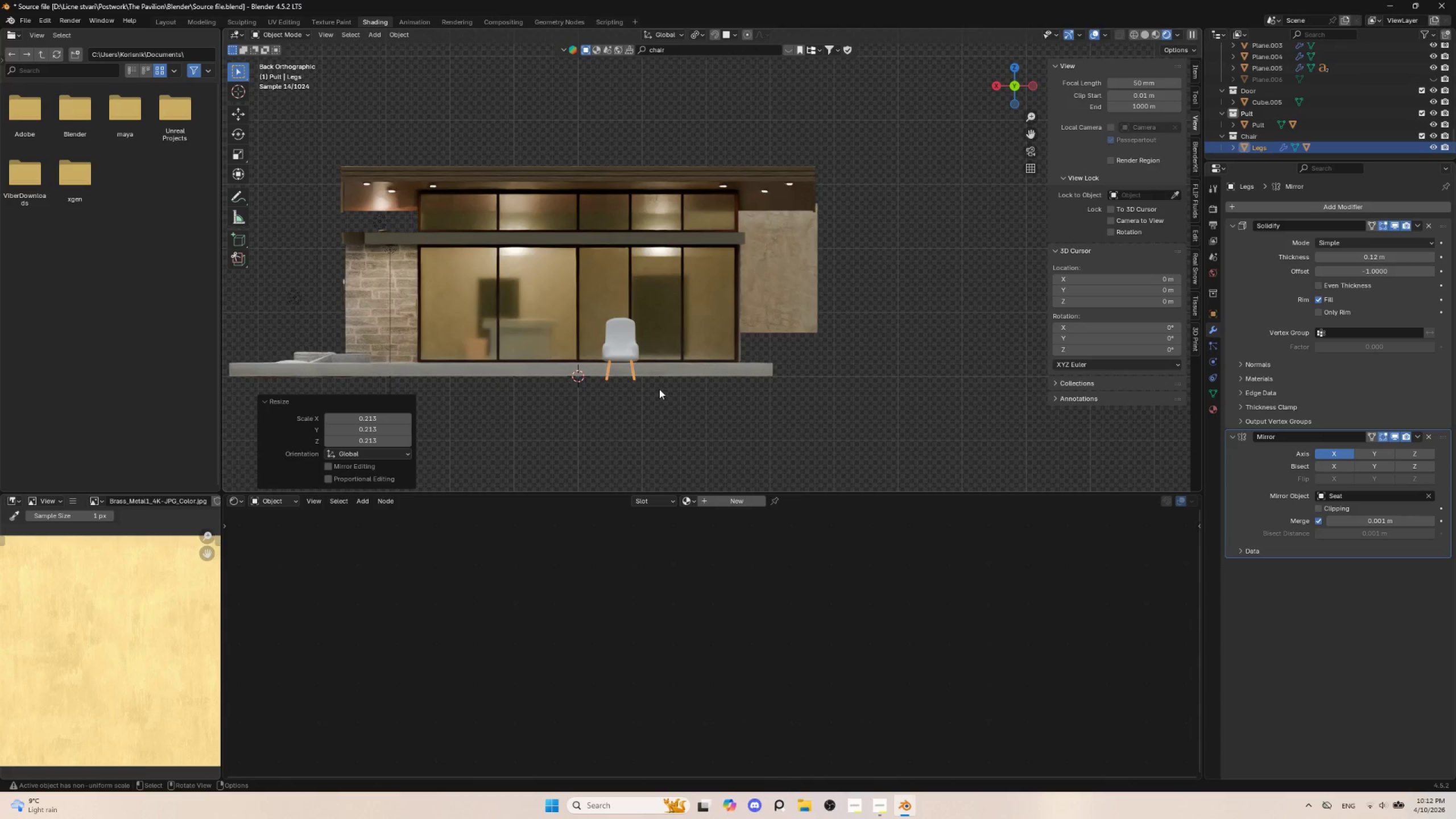 
key(G)
 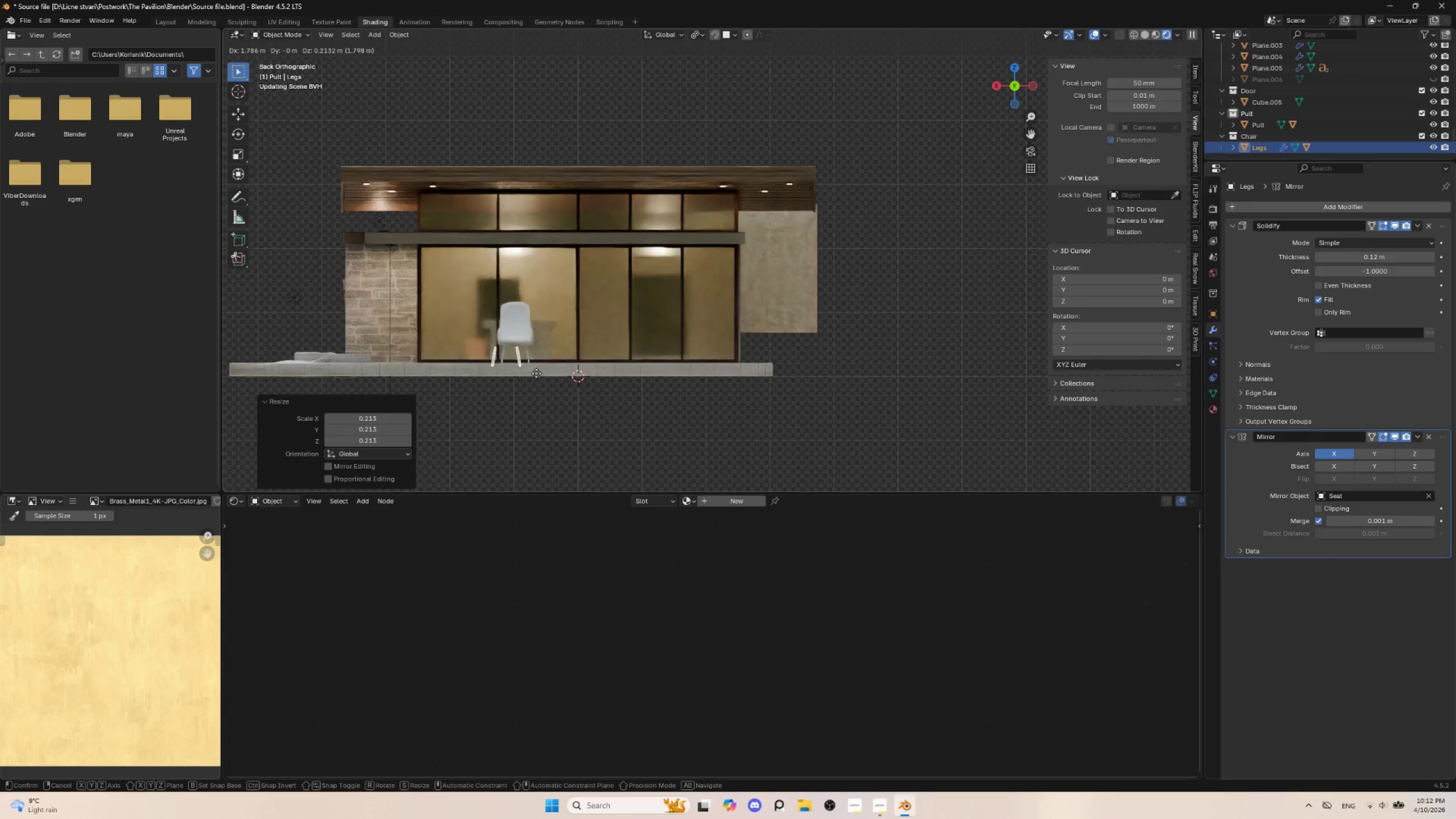 
left_click([534, 374])
 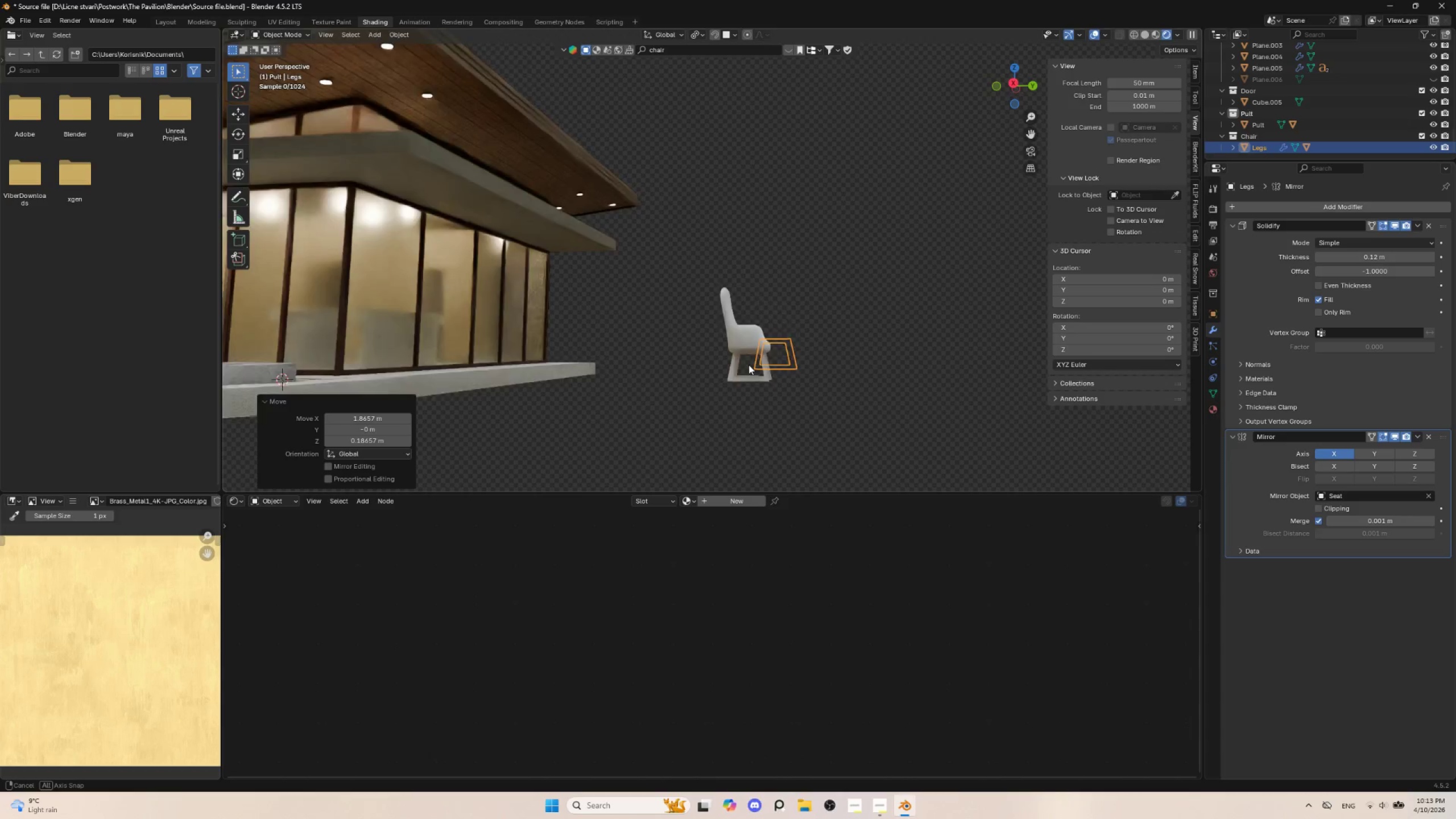 
hold_key(key=AltLeft, duration=0.66)
 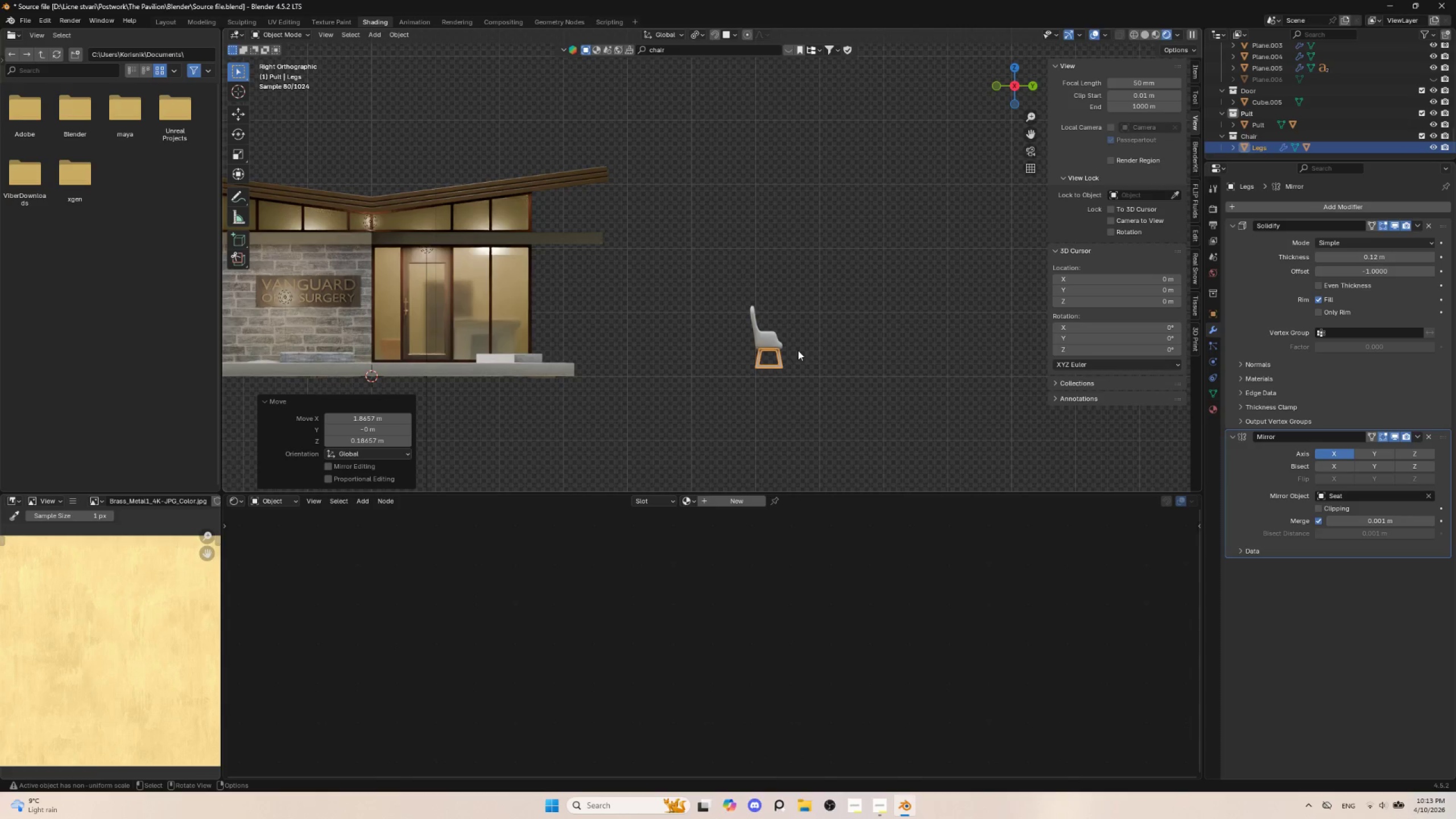 
key(G)
 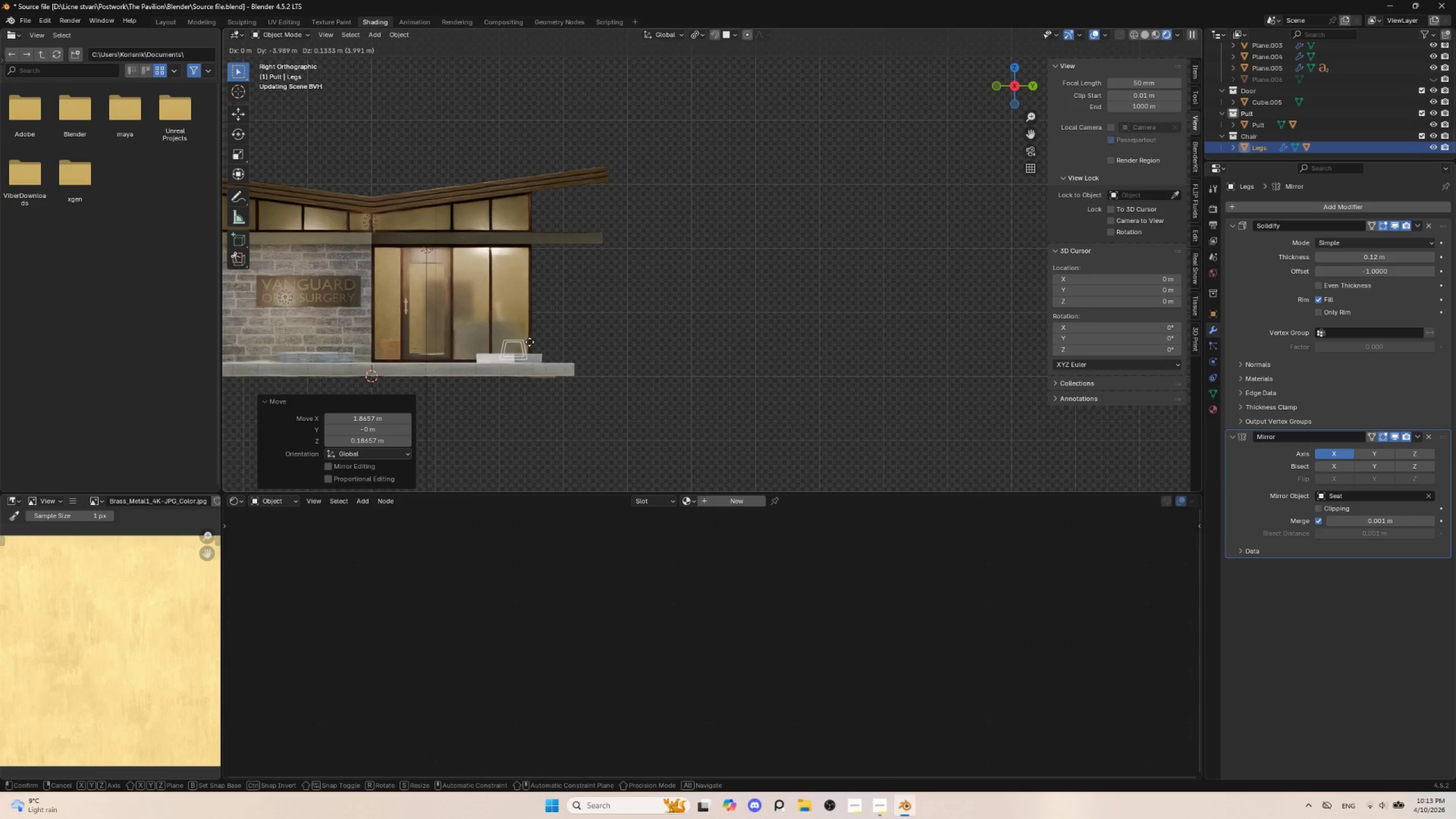 
left_click([530, 342])
 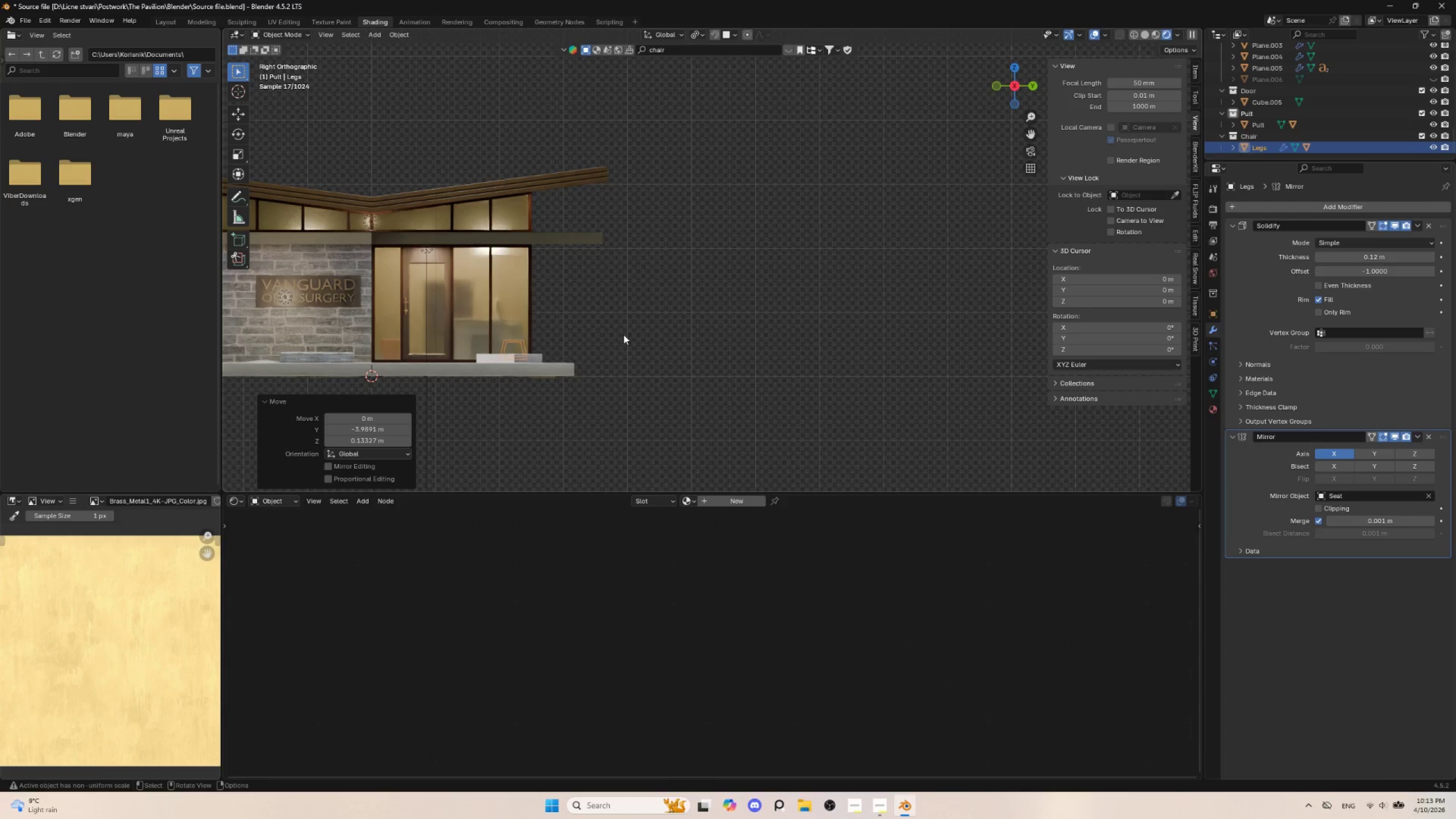 
type(rz)
 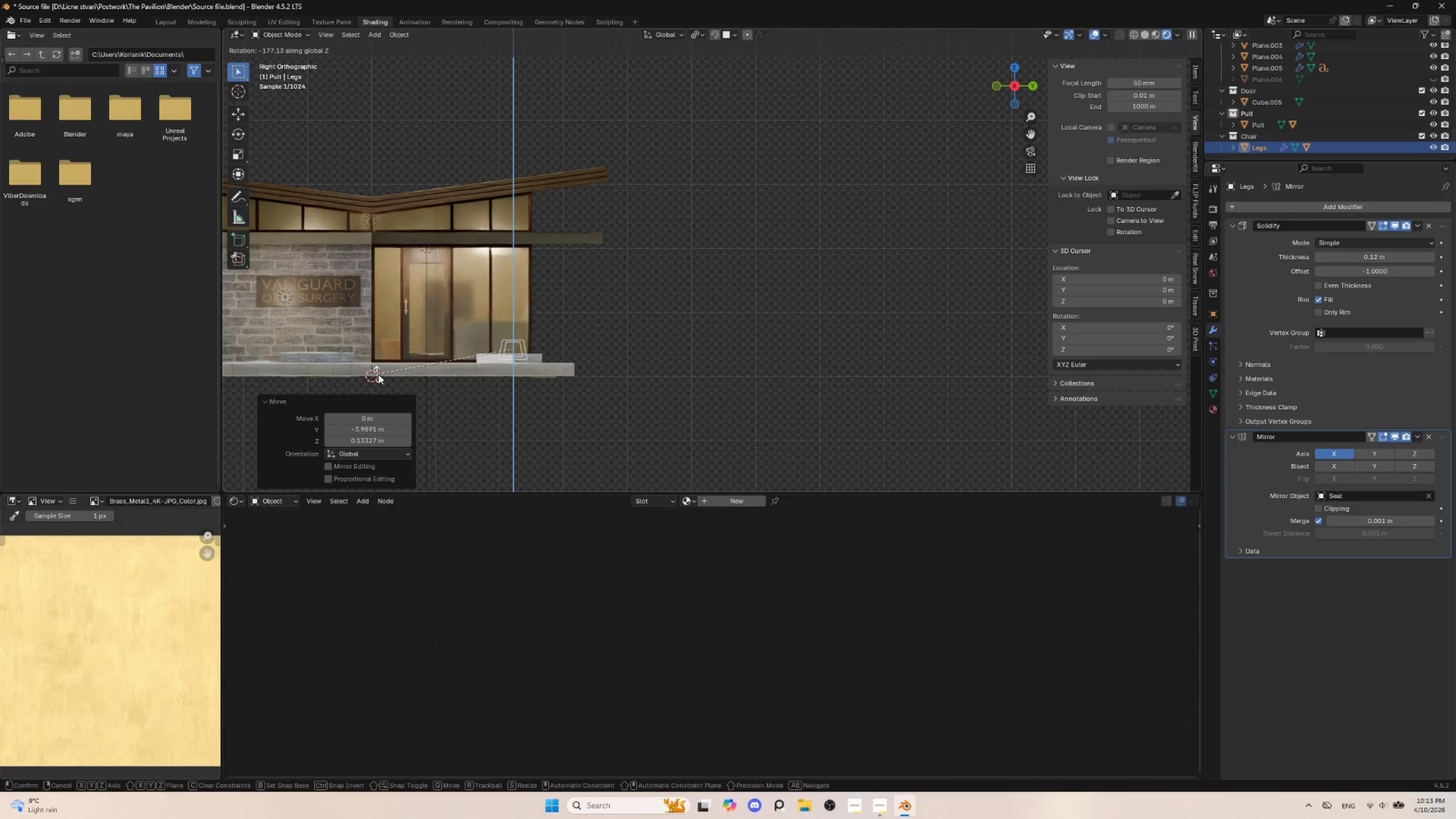 
left_click([378, 374])
 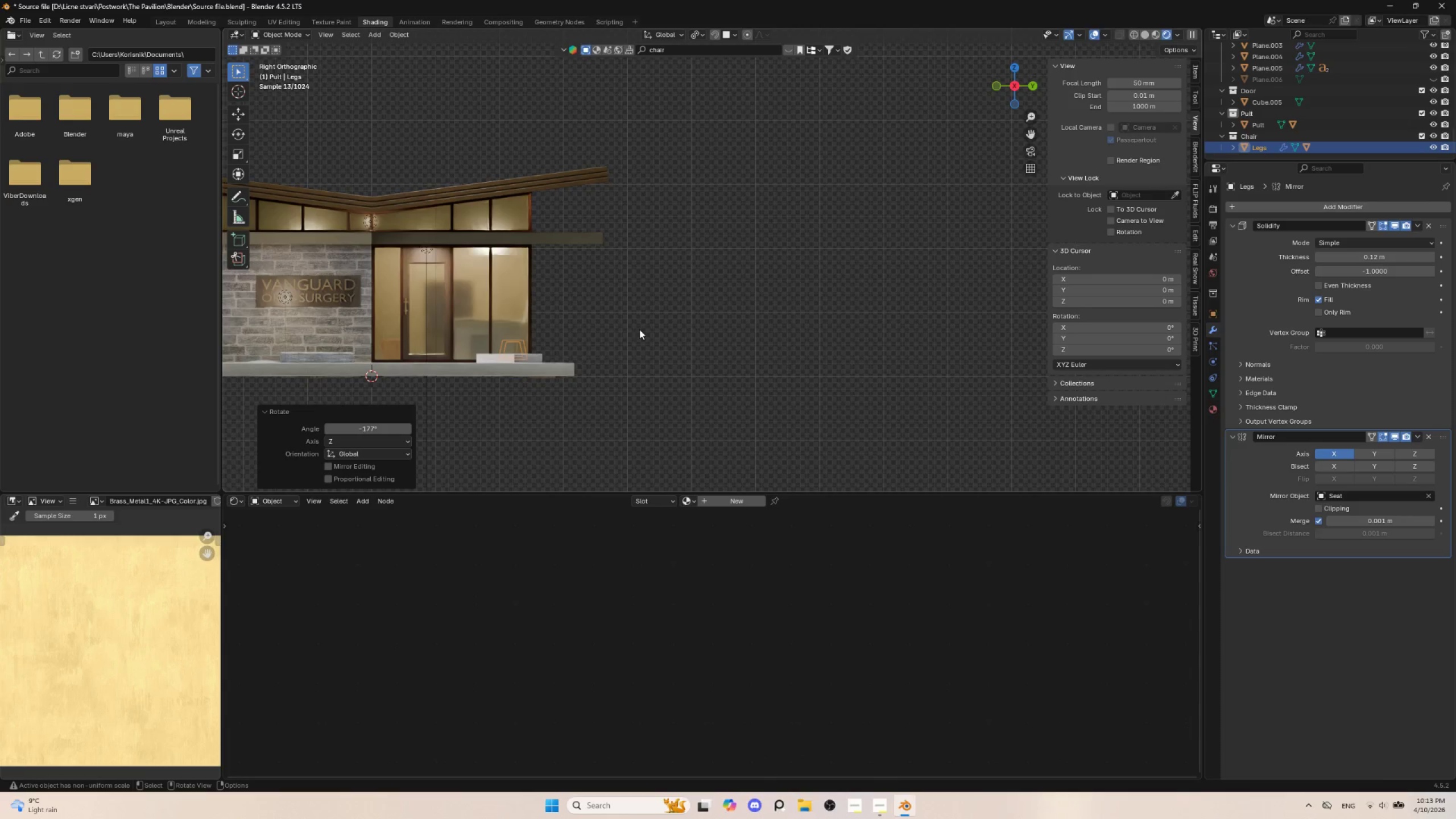 
key(G)
 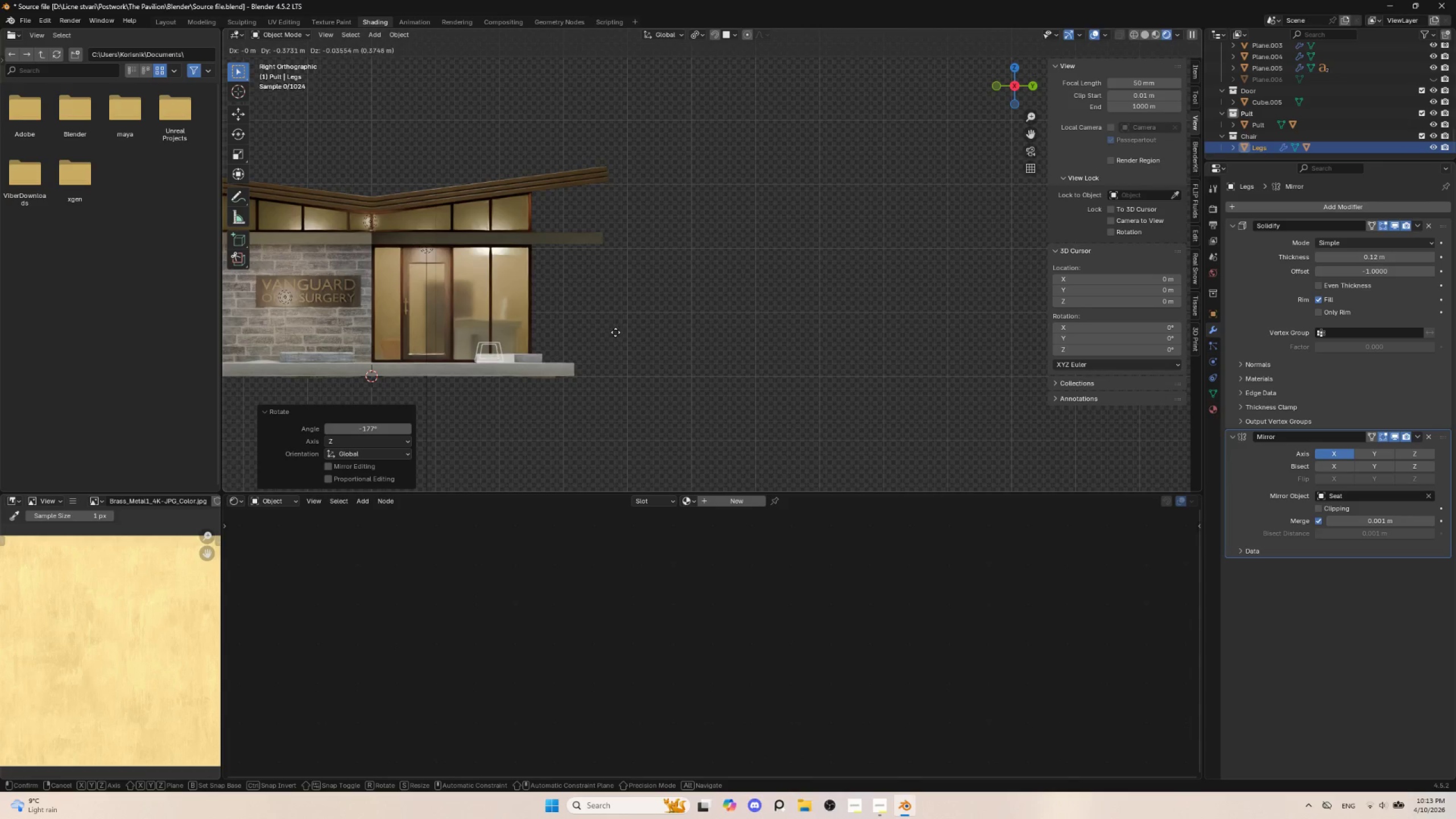 
left_click([615, 333])
 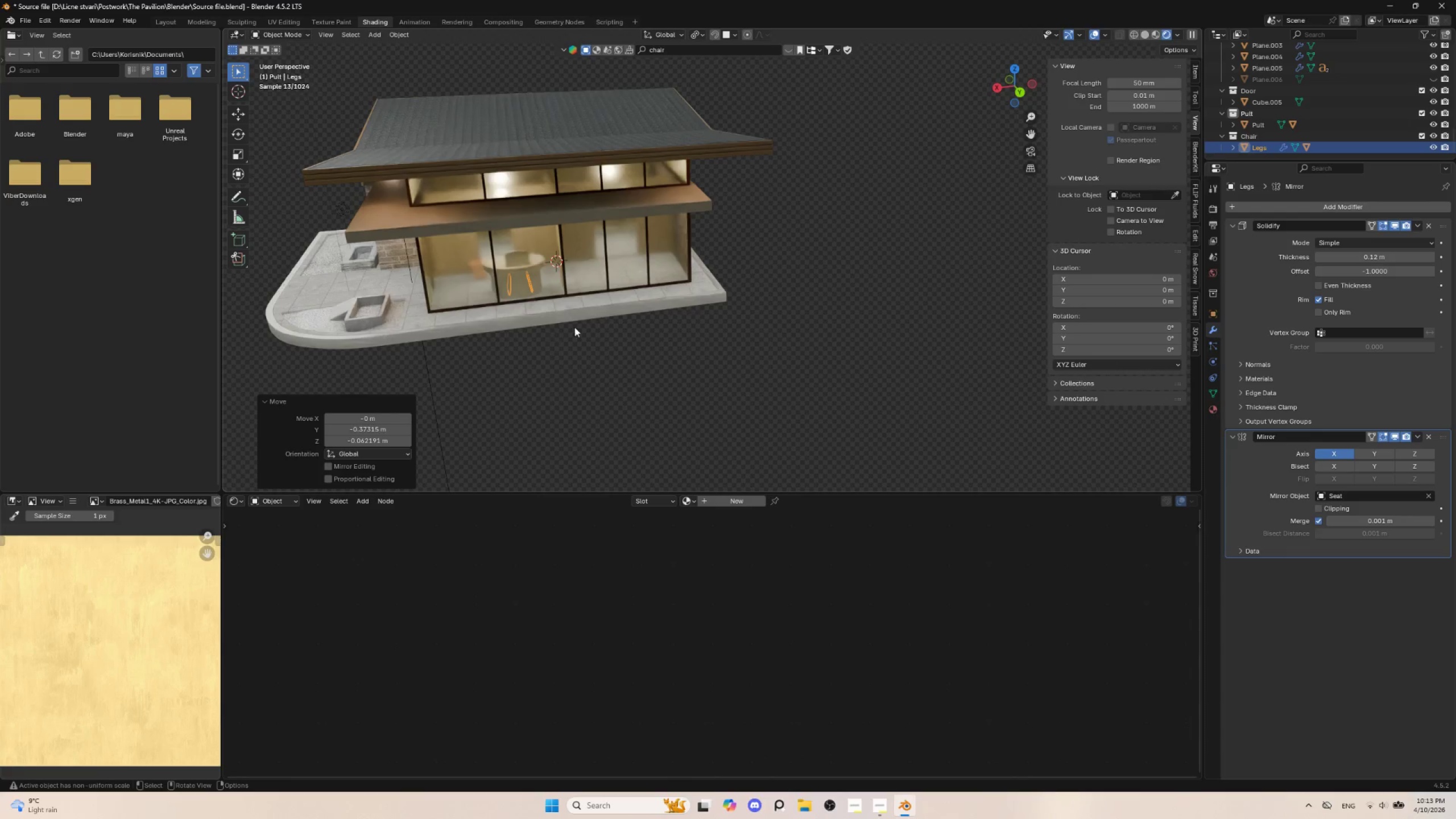 
type(gyx)
 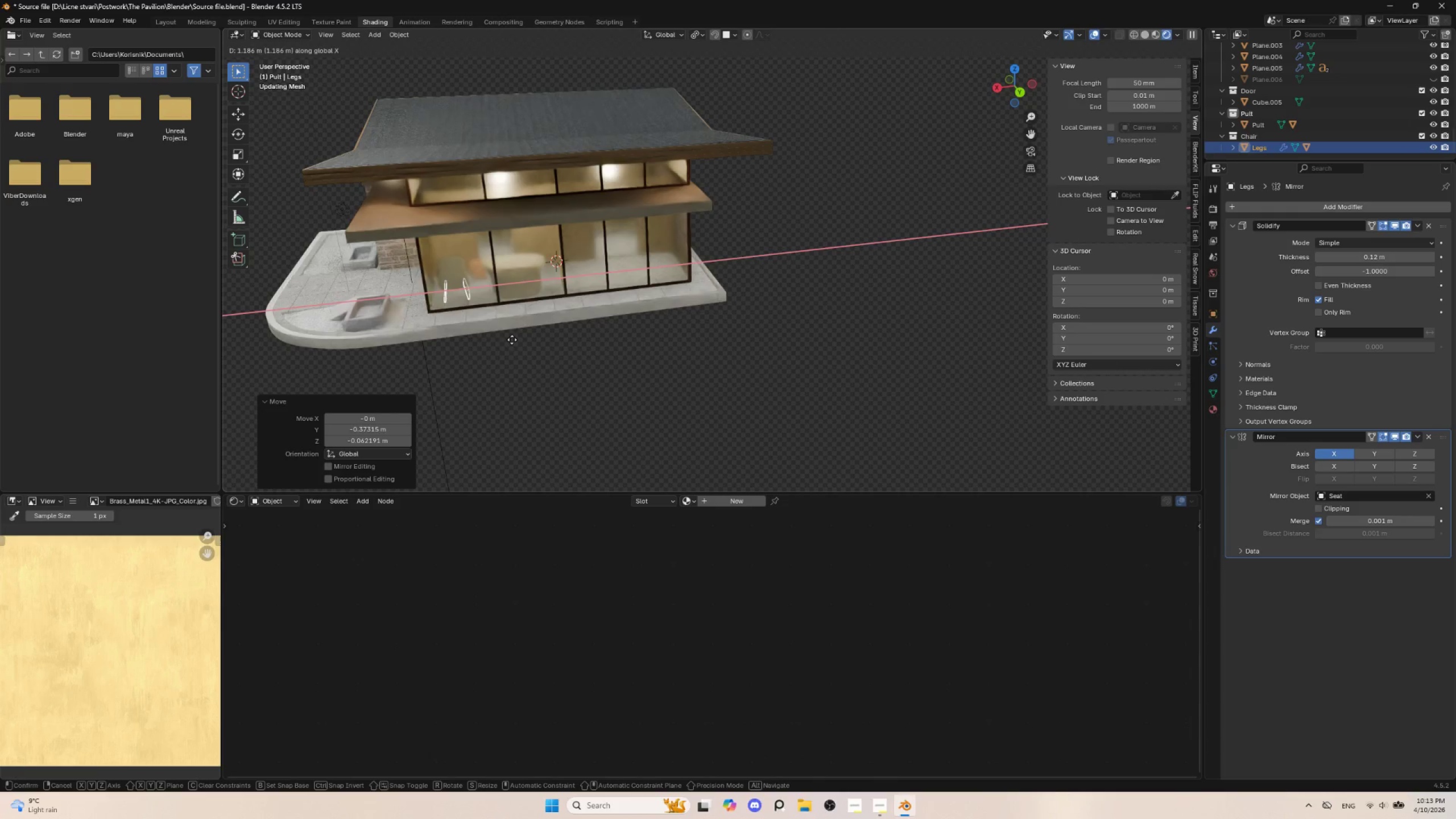 
left_click([512, 341])
 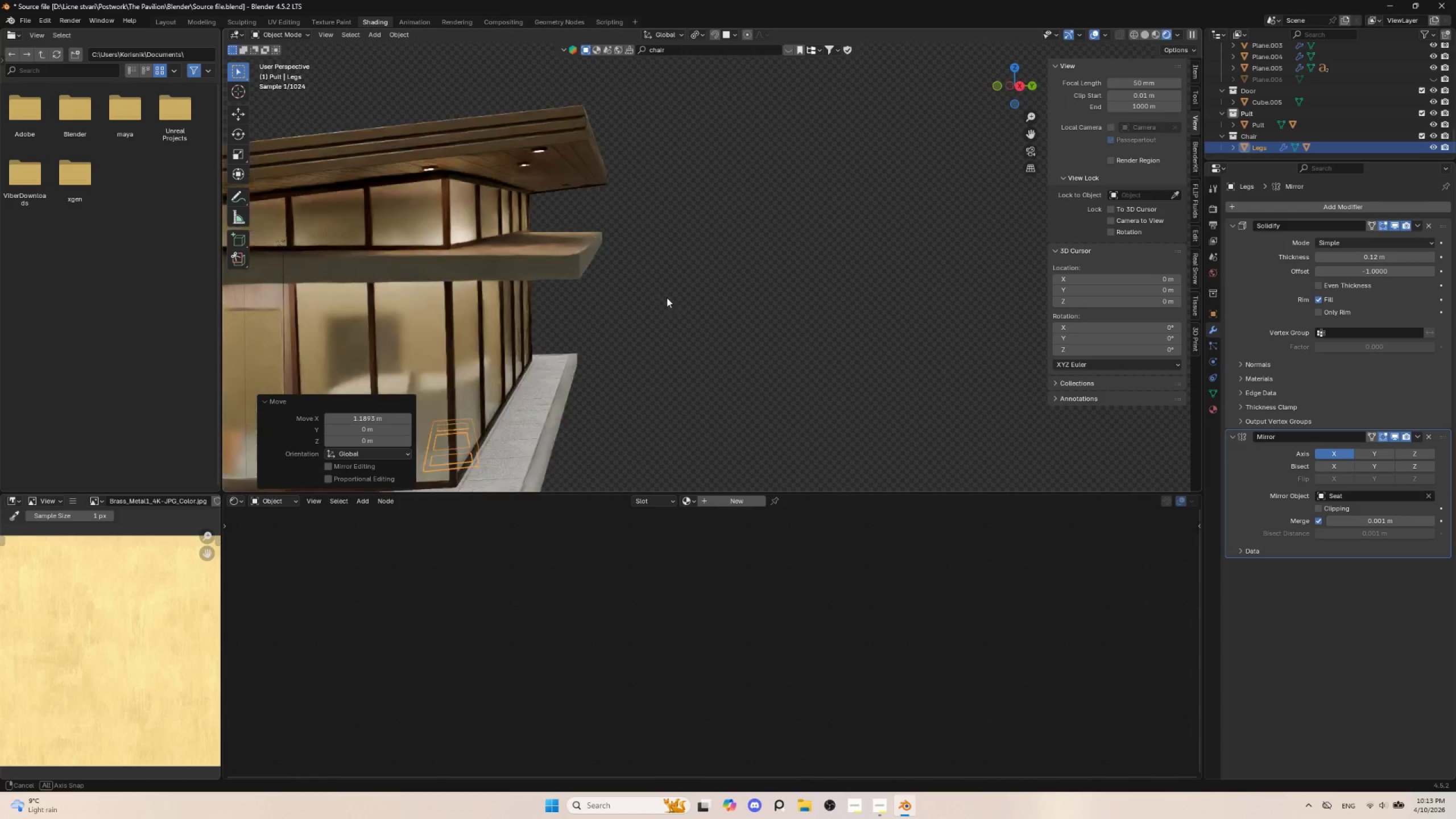 
hold_key(key=AltLeft, duration=1.53)
 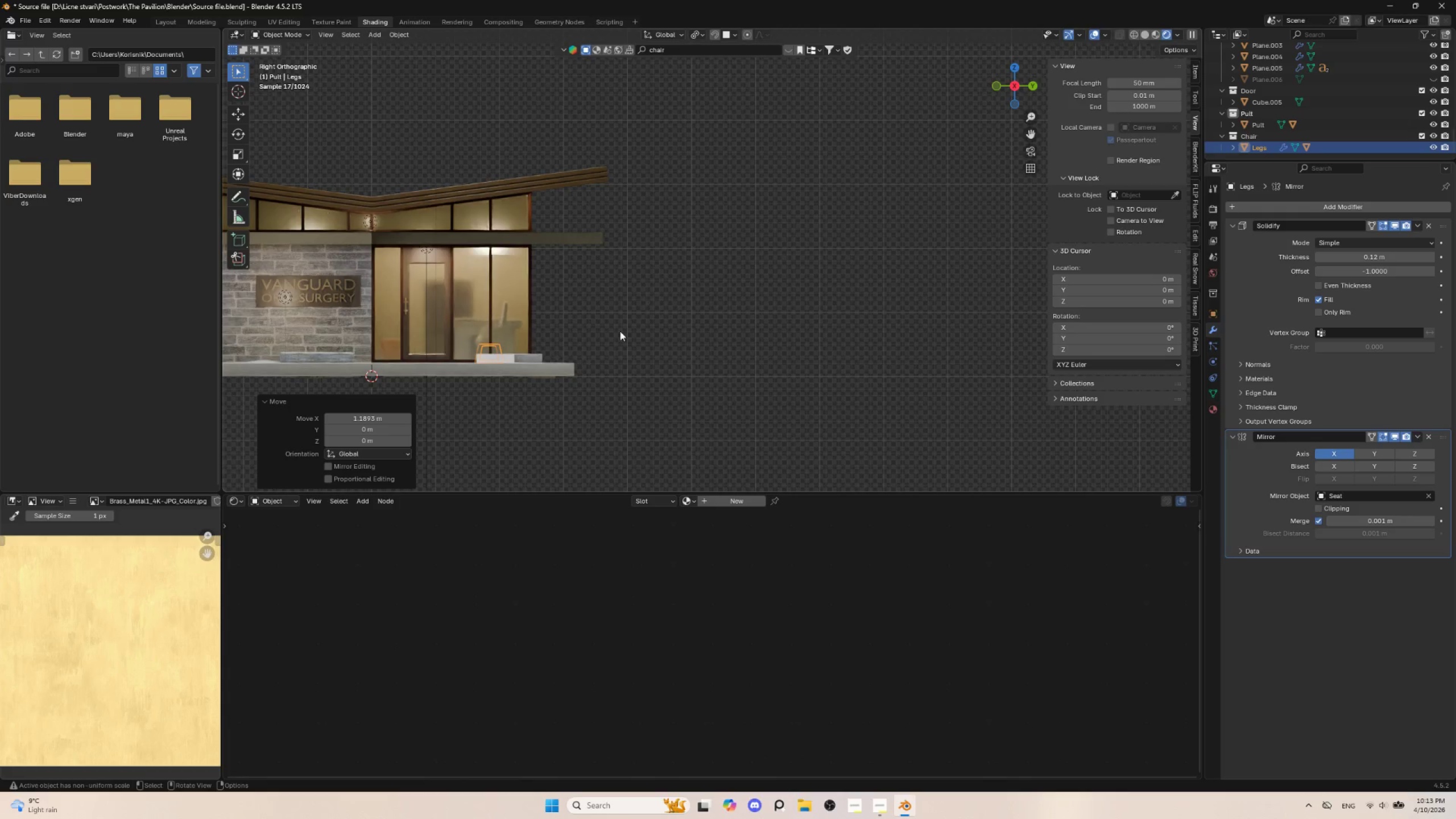 
hold_key(key=ShiftLeft, duration=0.58)
 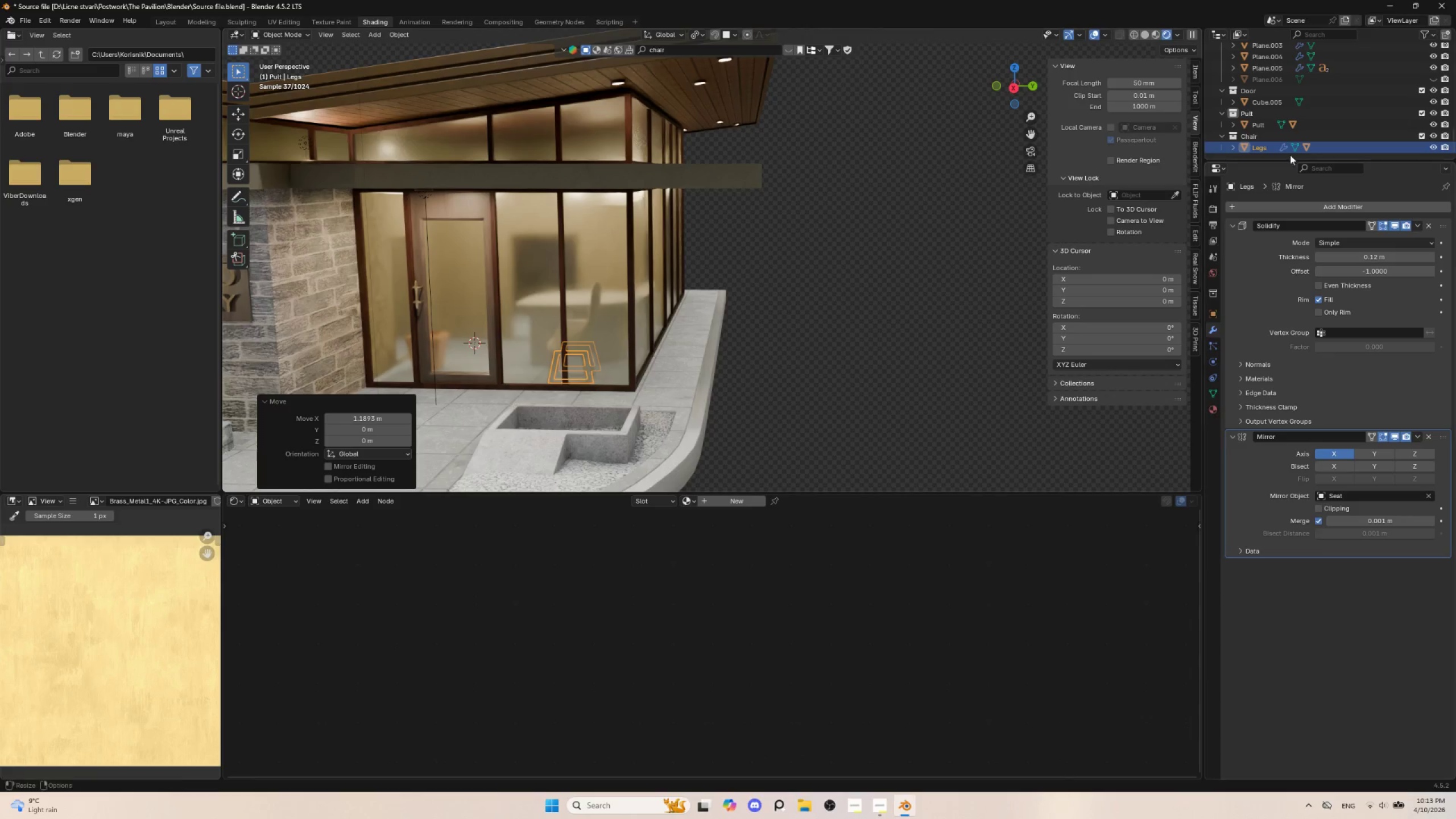 
wait(5.28)
 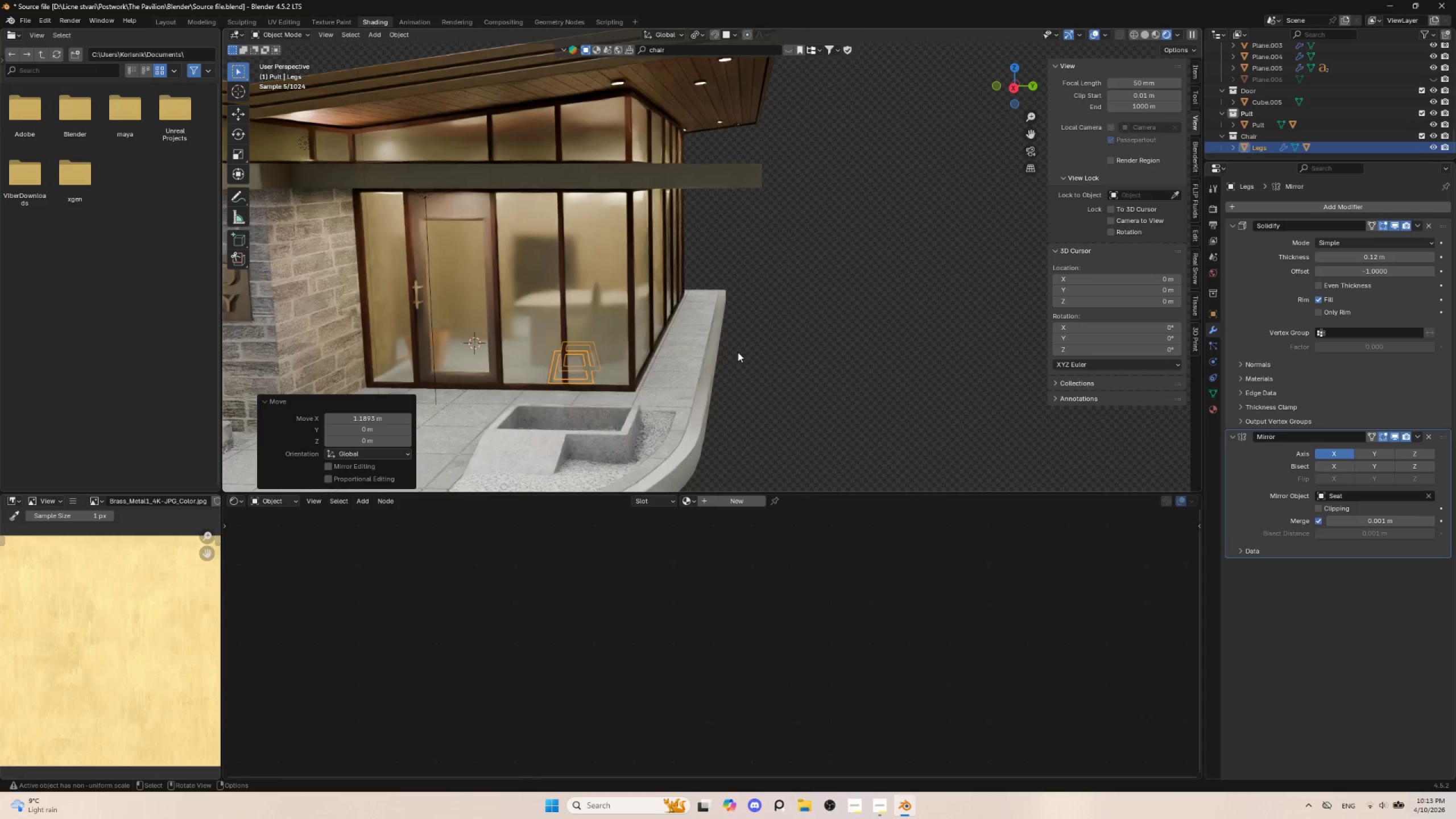 
scroll: coordinate [1277, 143], scroll_direction: down, amount: 3.0
 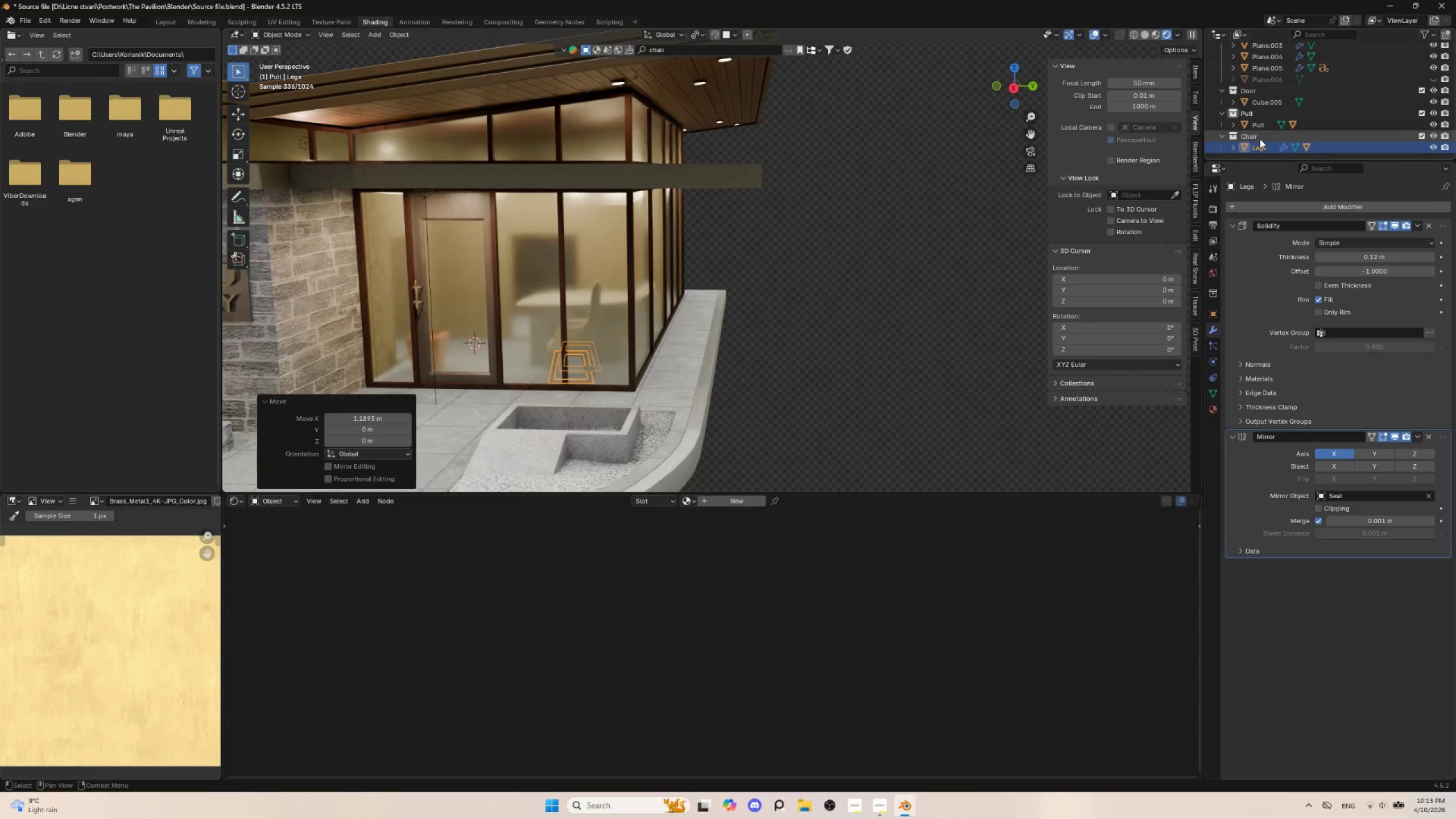 
left_click([1260, 139])
 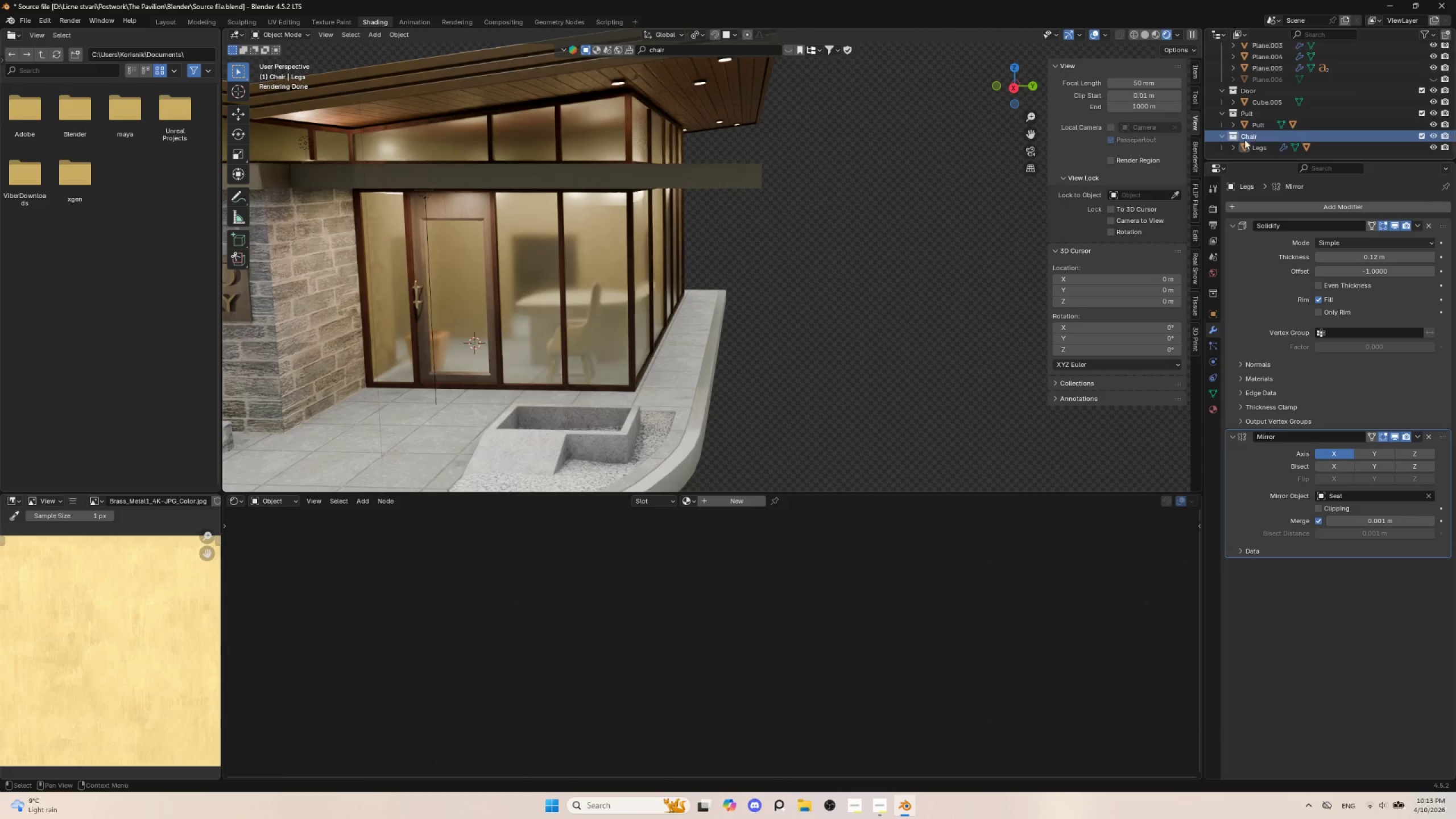 
left_click([1222, 138])
 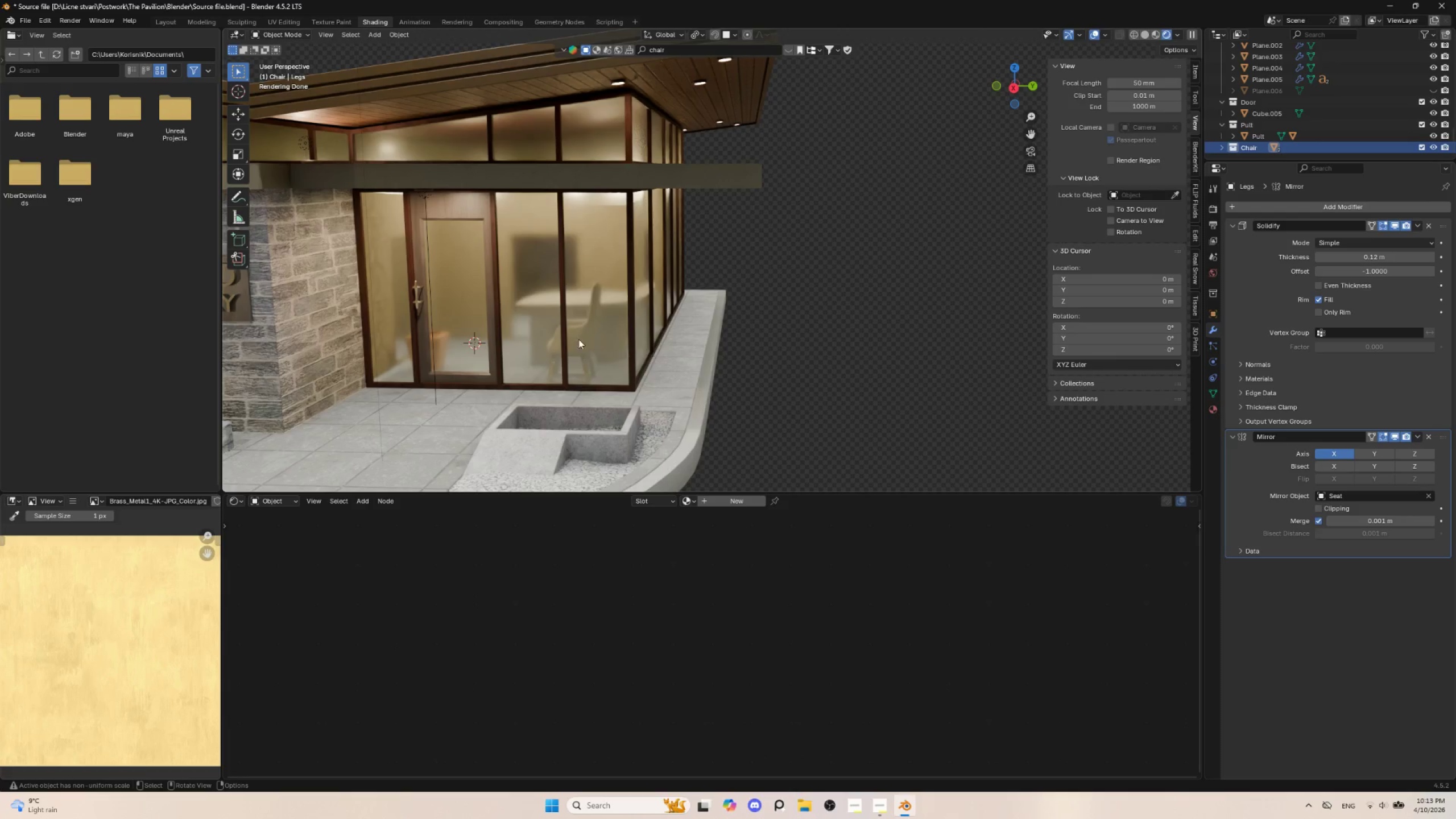 
hold_key(key=AltLeft, duration=0.5)
left_click([578, 333])
 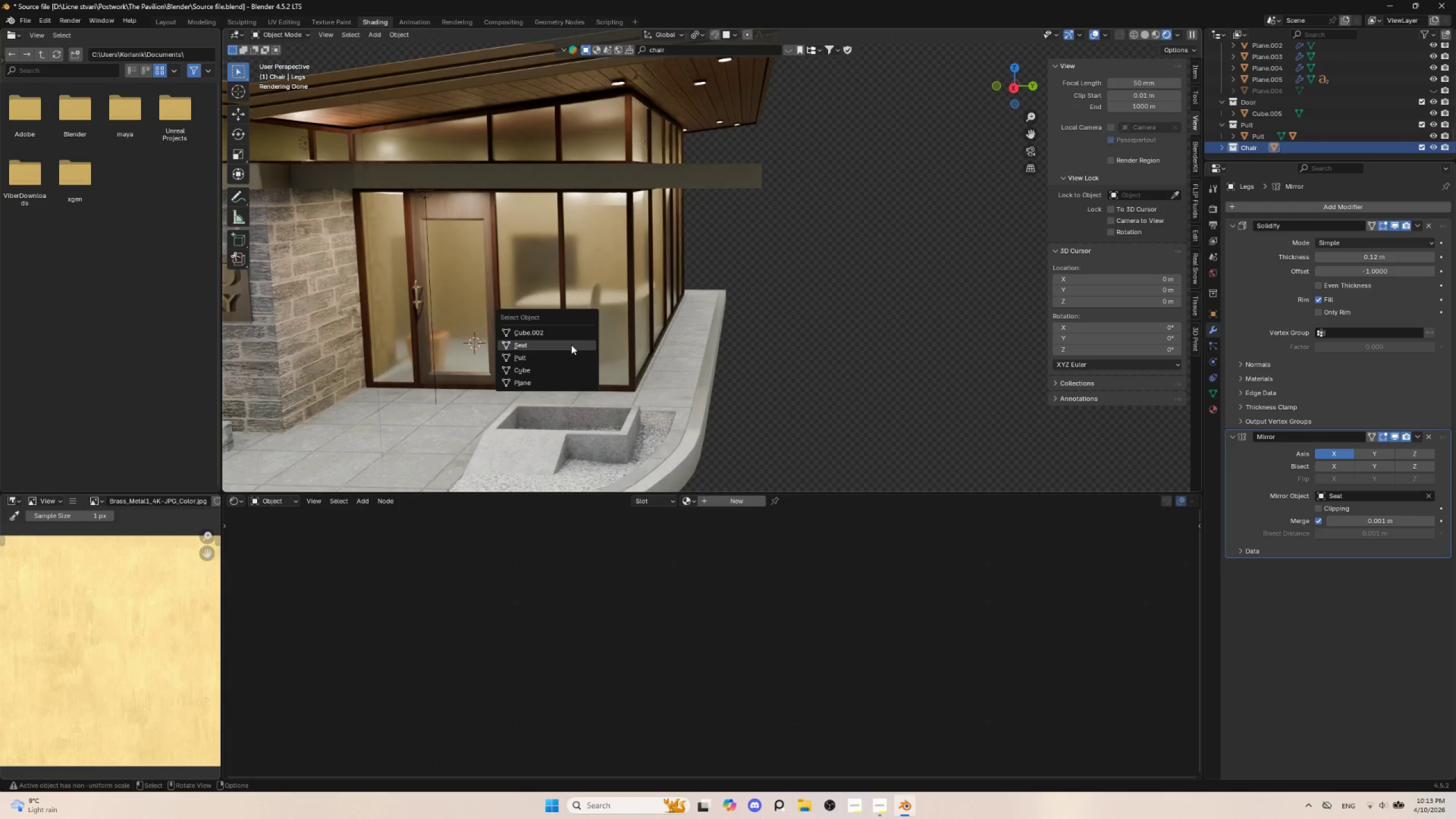 
left_click([571, 345])
 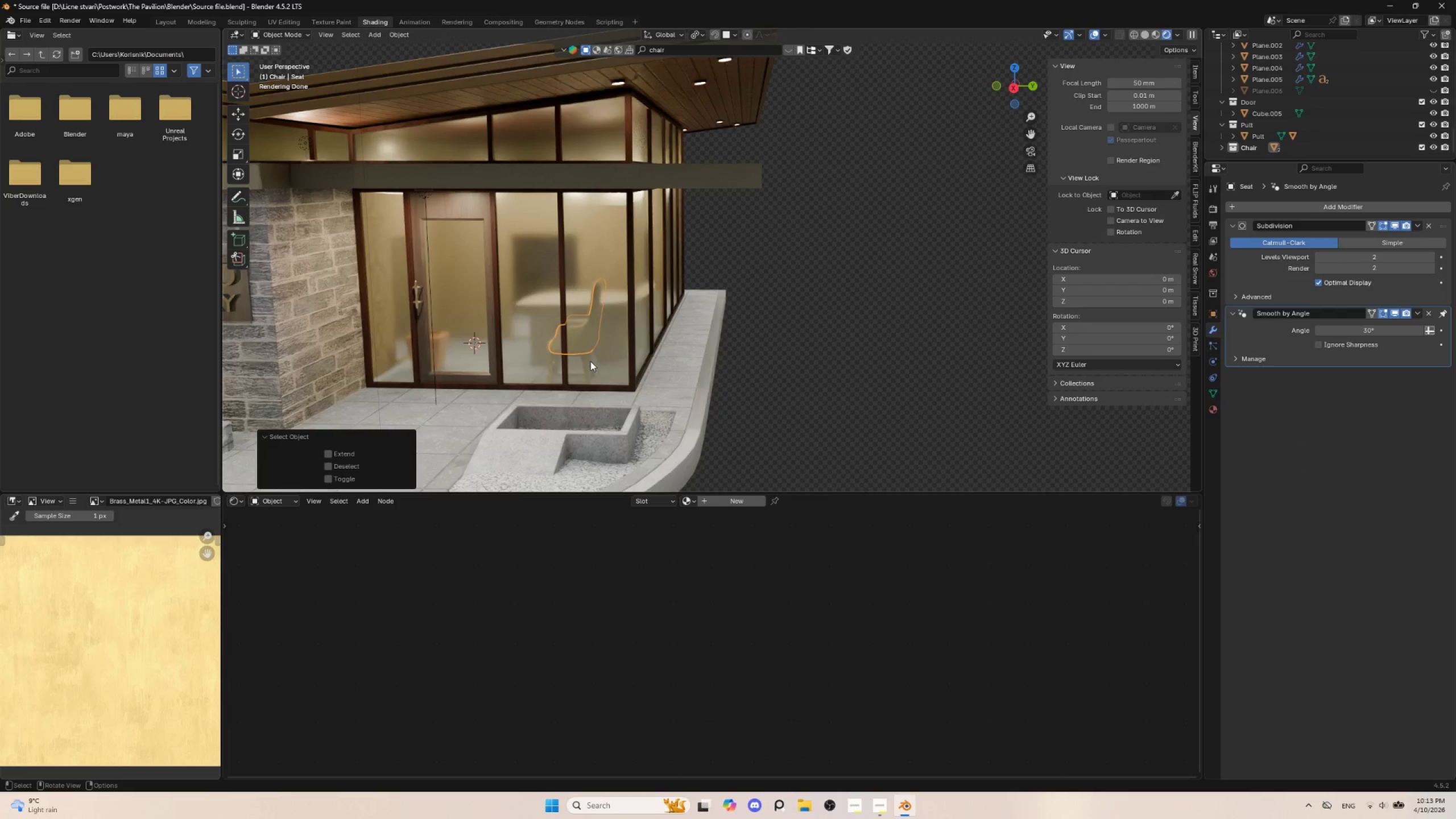 
hold_key(key=ShiftLeft, duration=0.98)
hold_key(key=AltLeft, duration=0.95)
left_click([586, 365])
 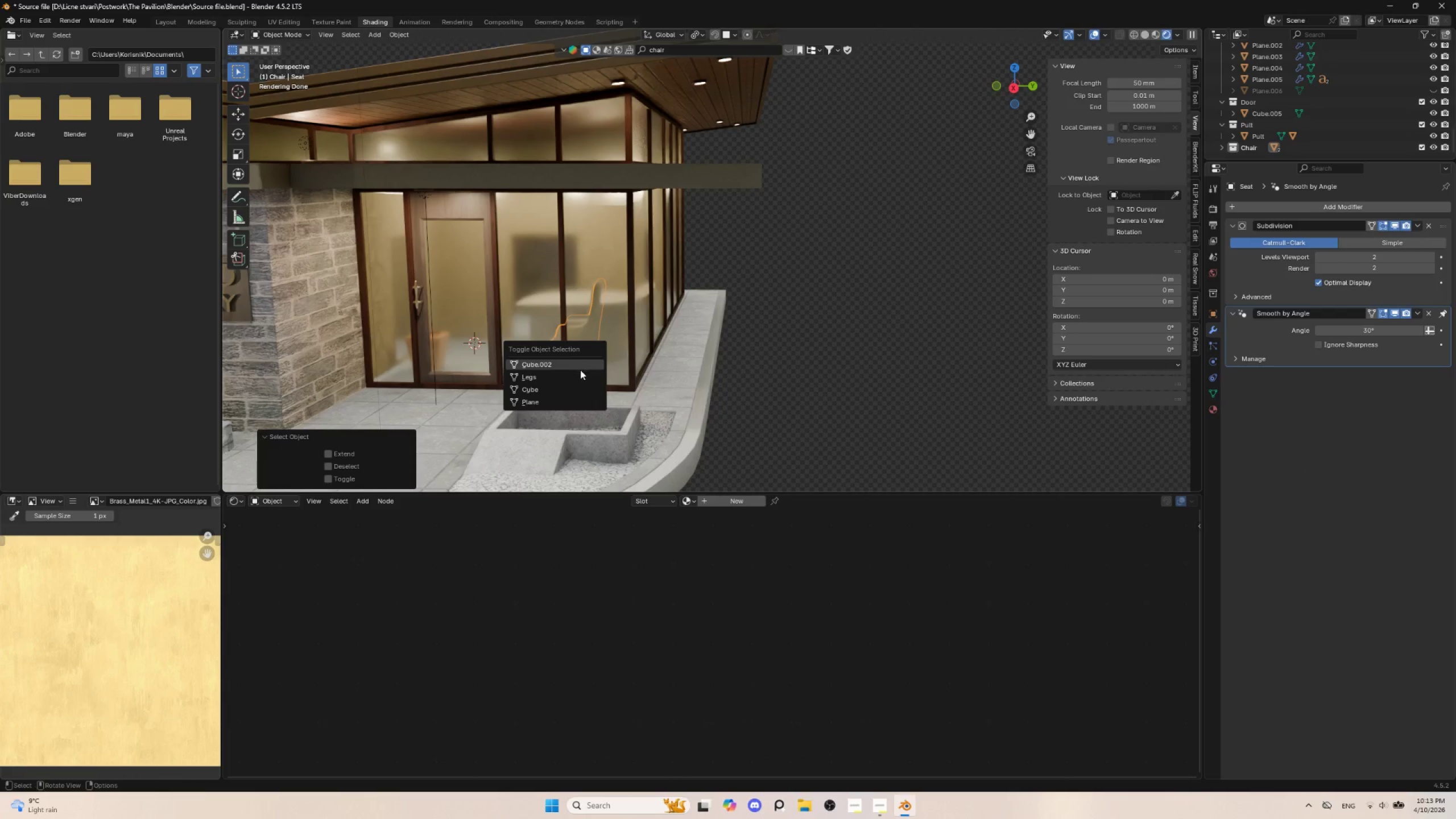 
hold_key(key=ShiftLeft, duration=0.89)
left_click([574, 376])
 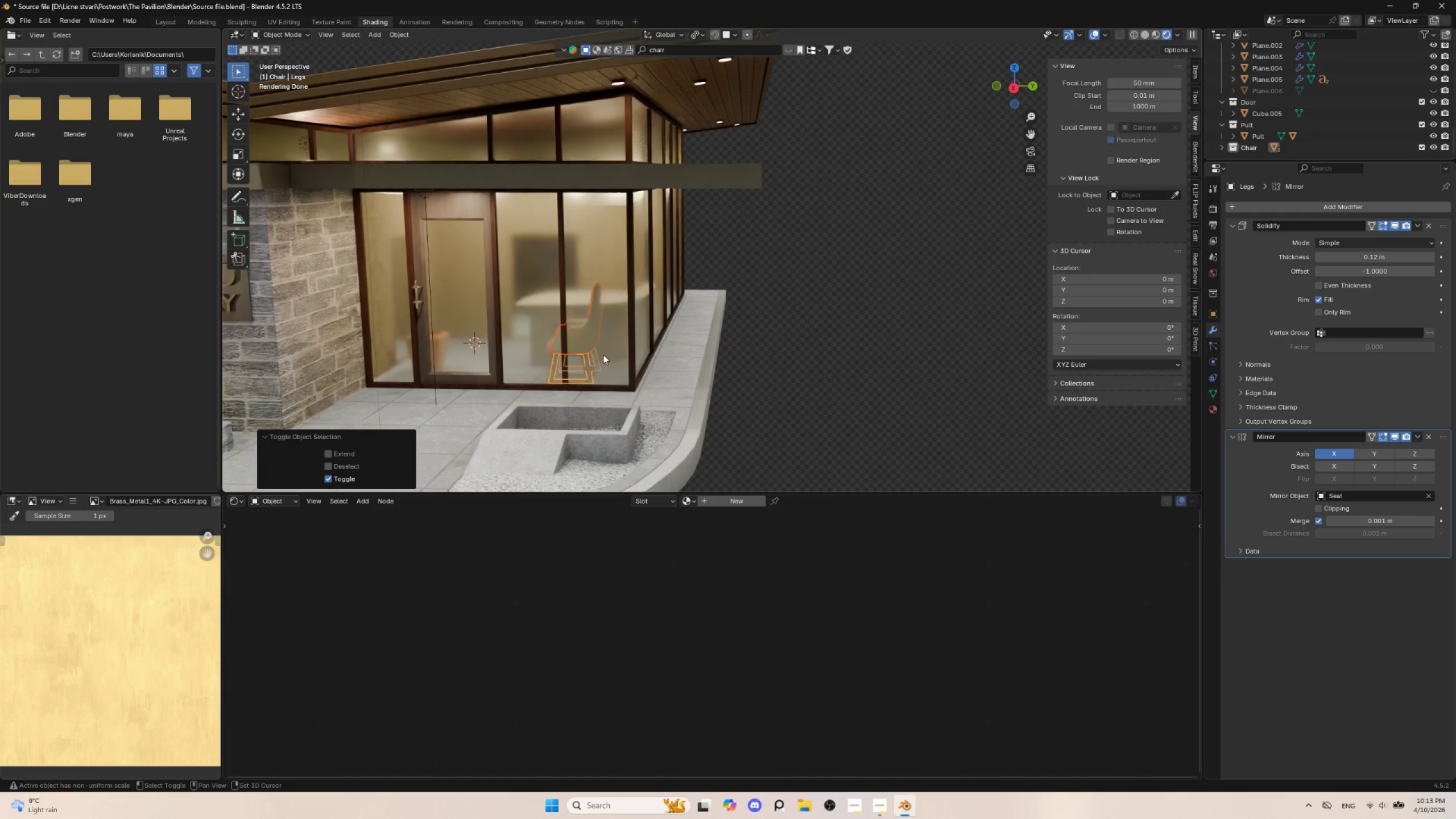 
key(NumpadDivide)
 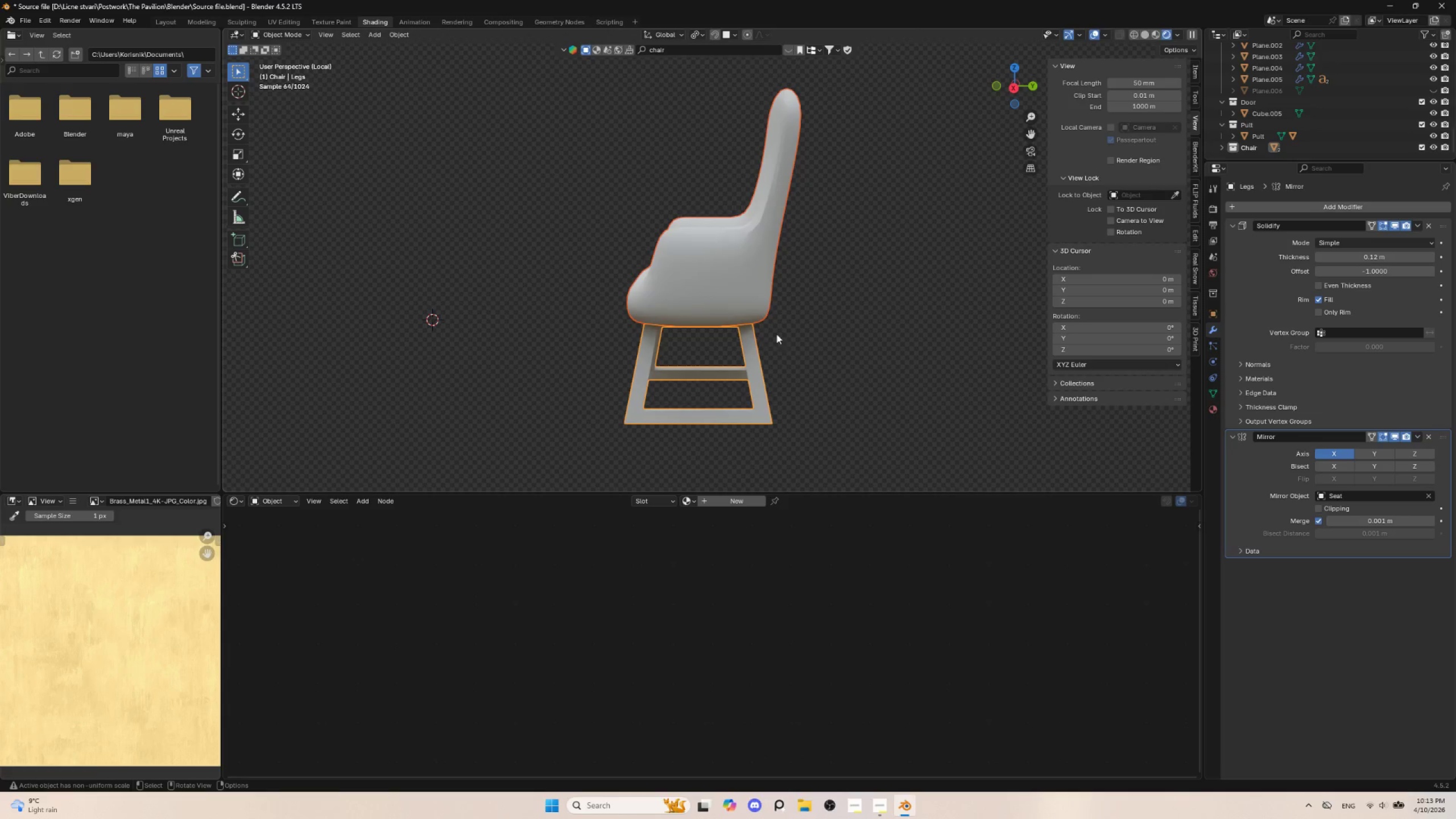 
left_click([726, 291])
 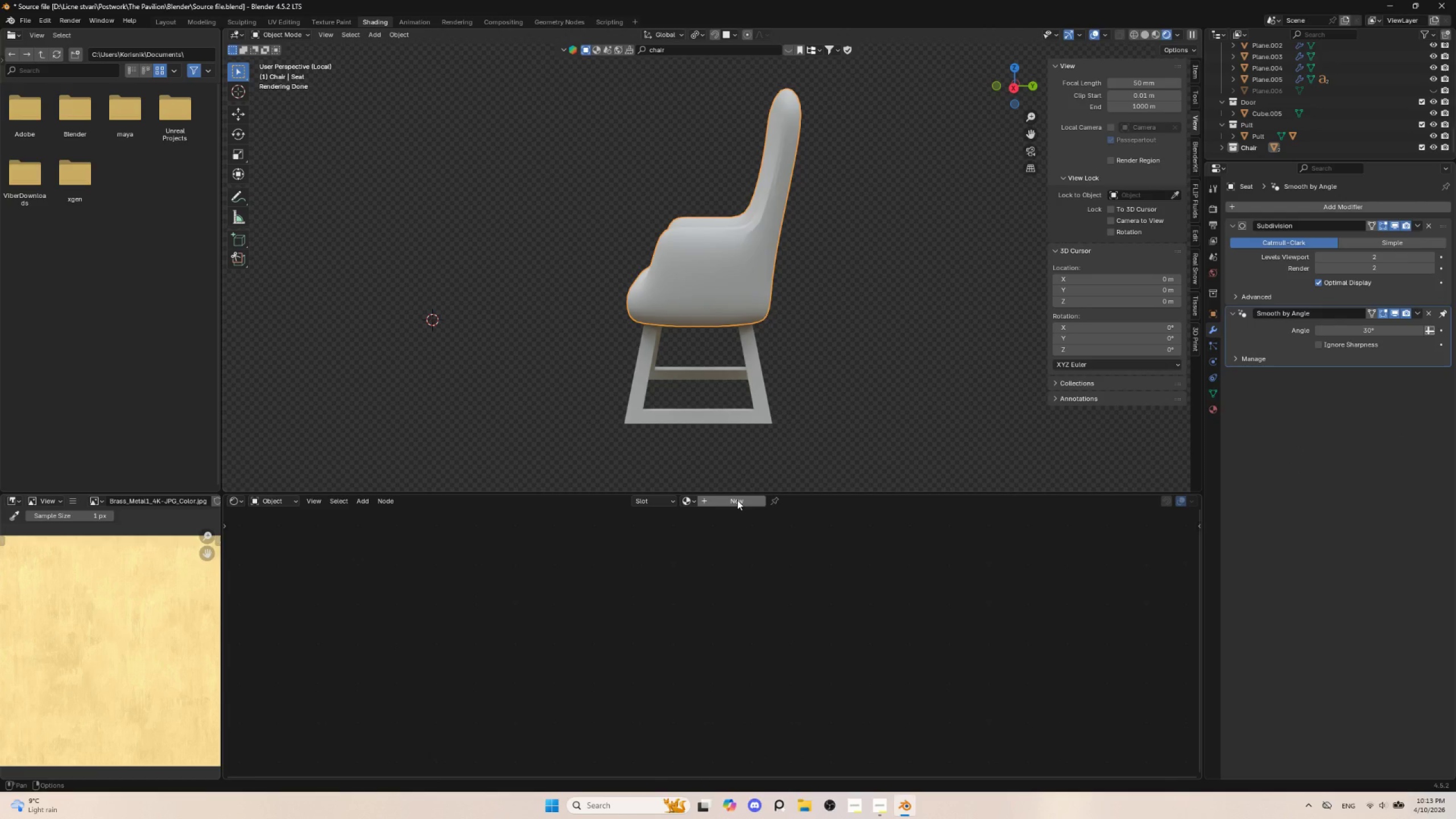 
left_click([737, 500])
 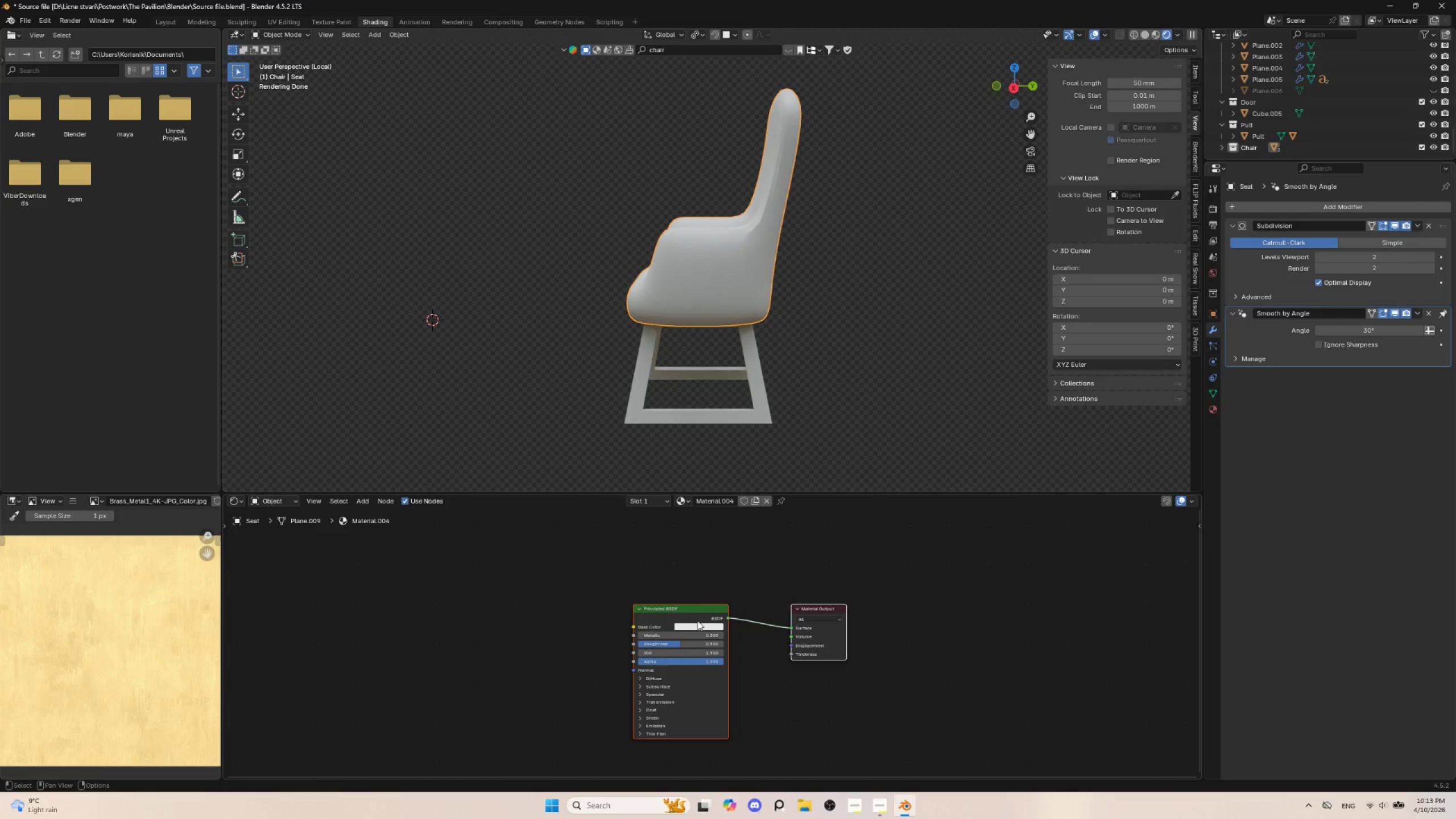 
left_click([698, 629])
 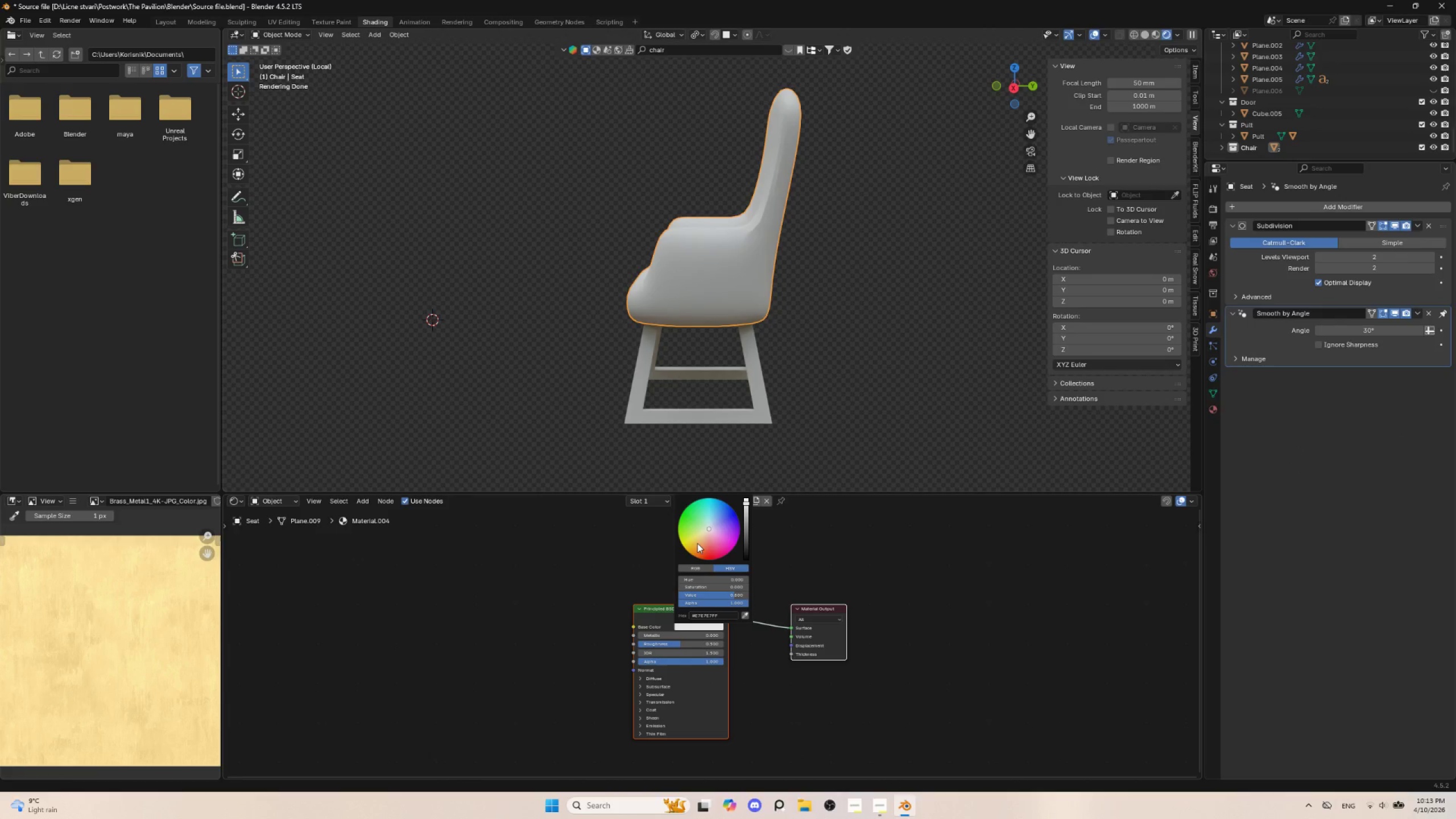 
left_click([697, 543])
 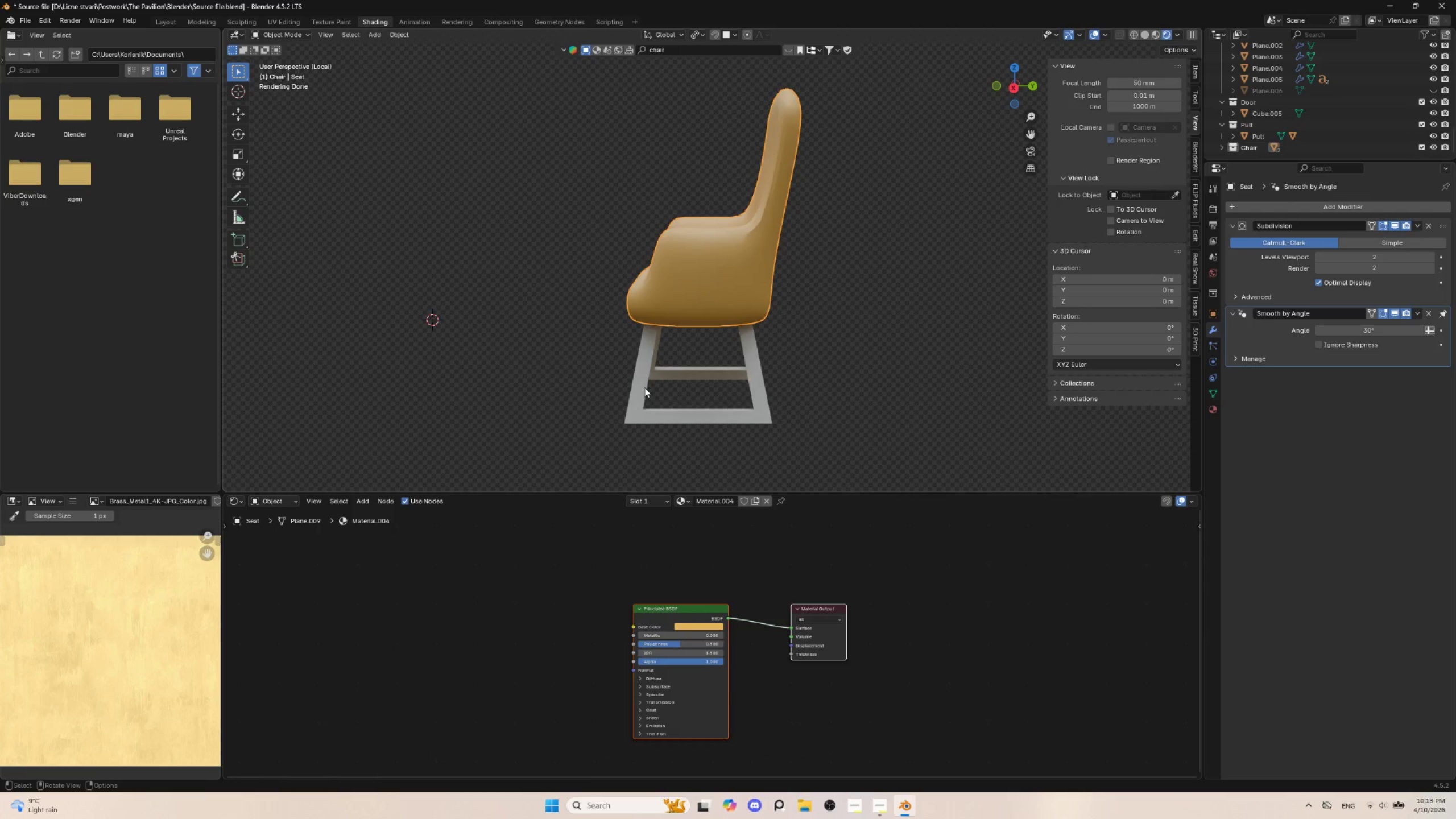 
left_click([640, 374])
 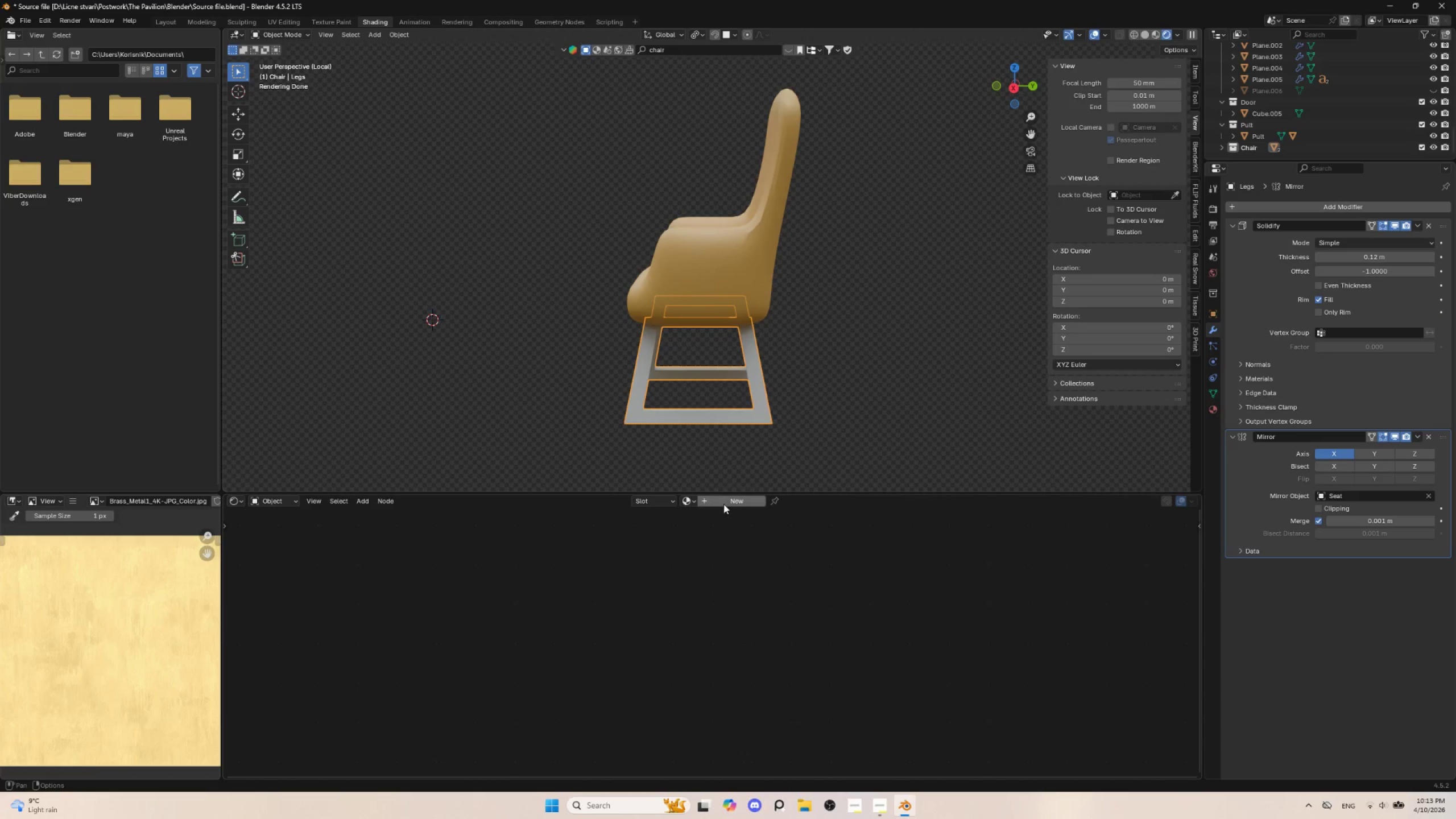 
left_click([723, 504])
 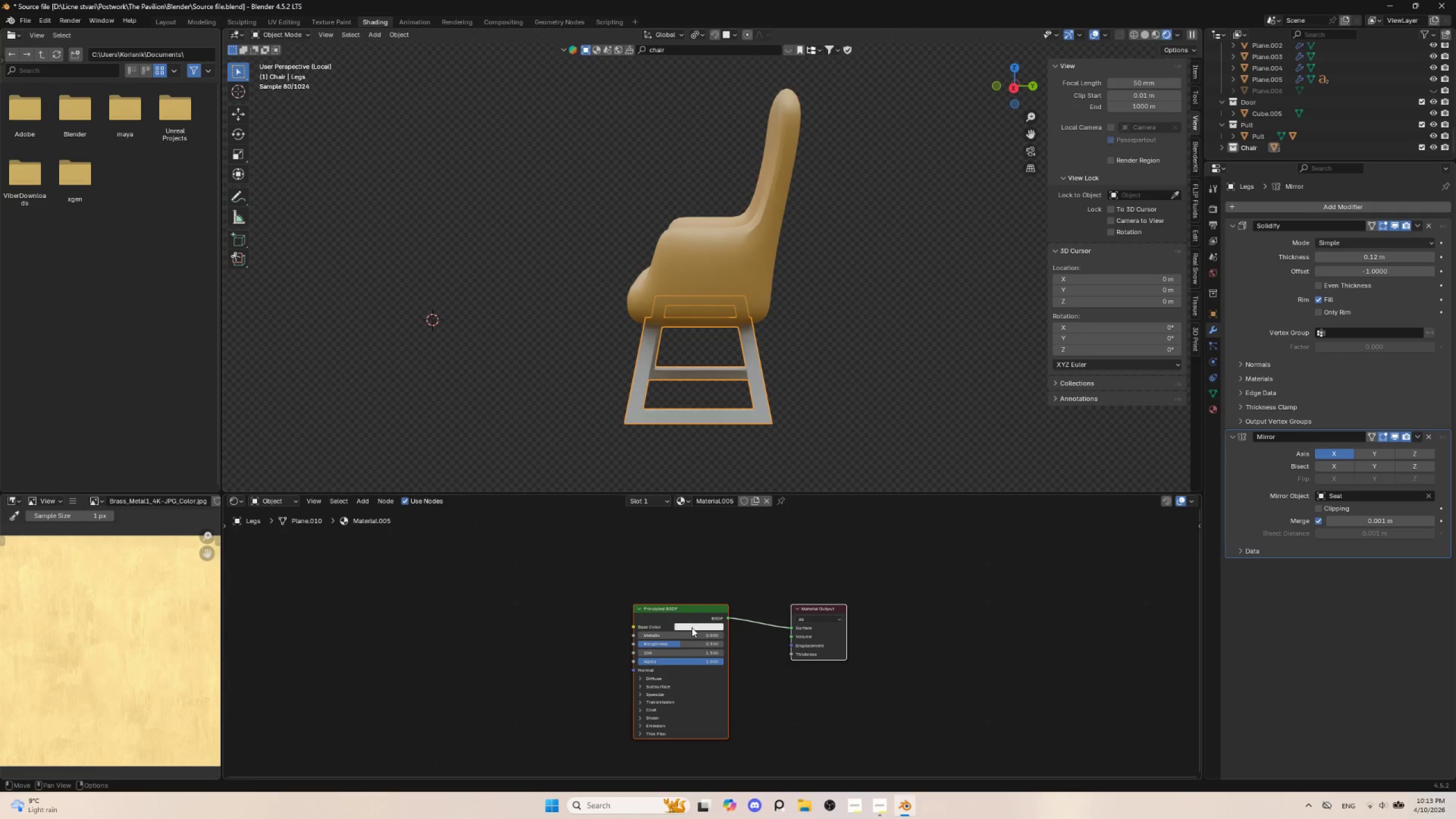 
left_click([692, 627])
 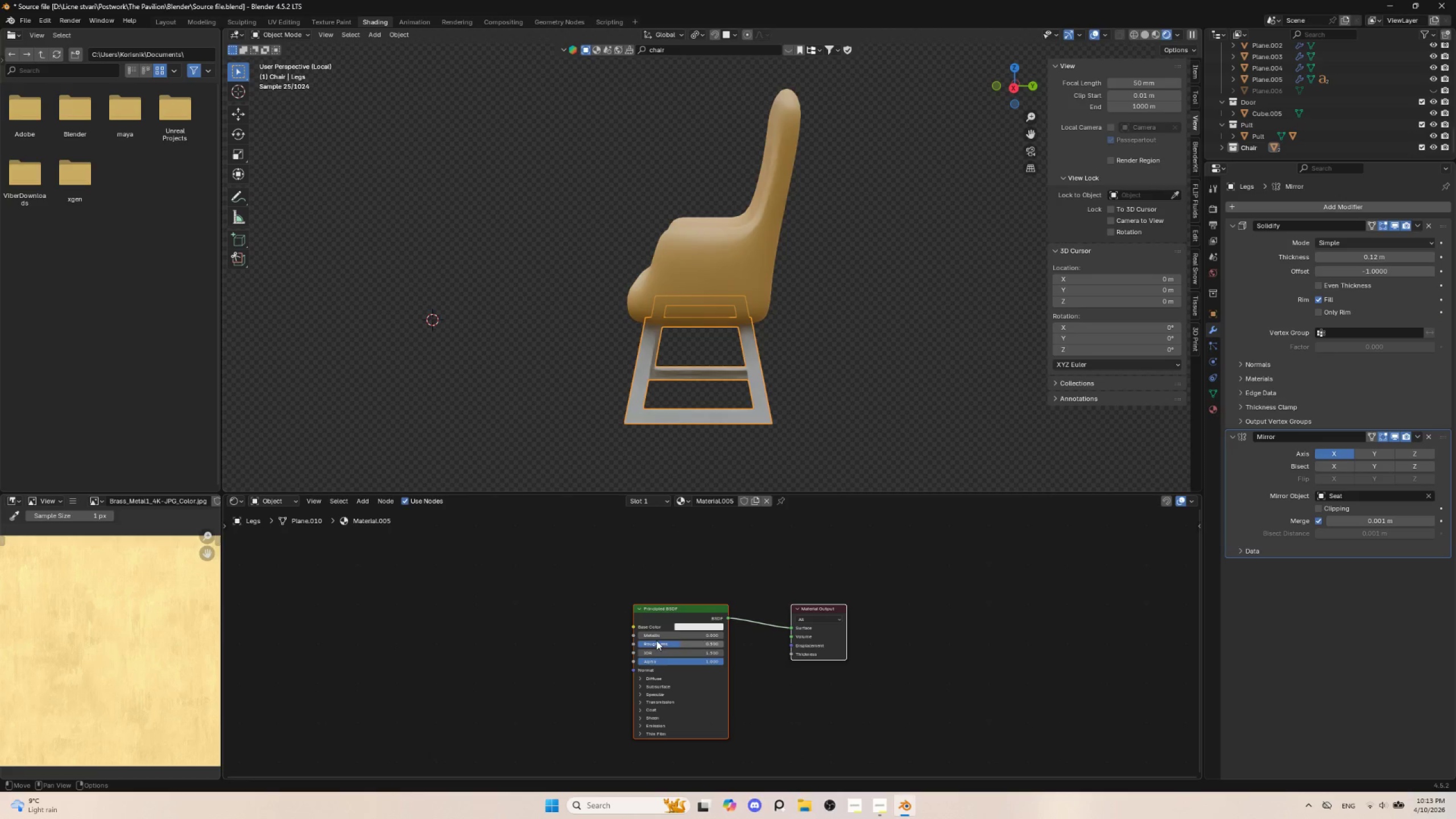 
left_click_drag(start_coordinate=[654, 633], to_coordinate=[721, 635])
 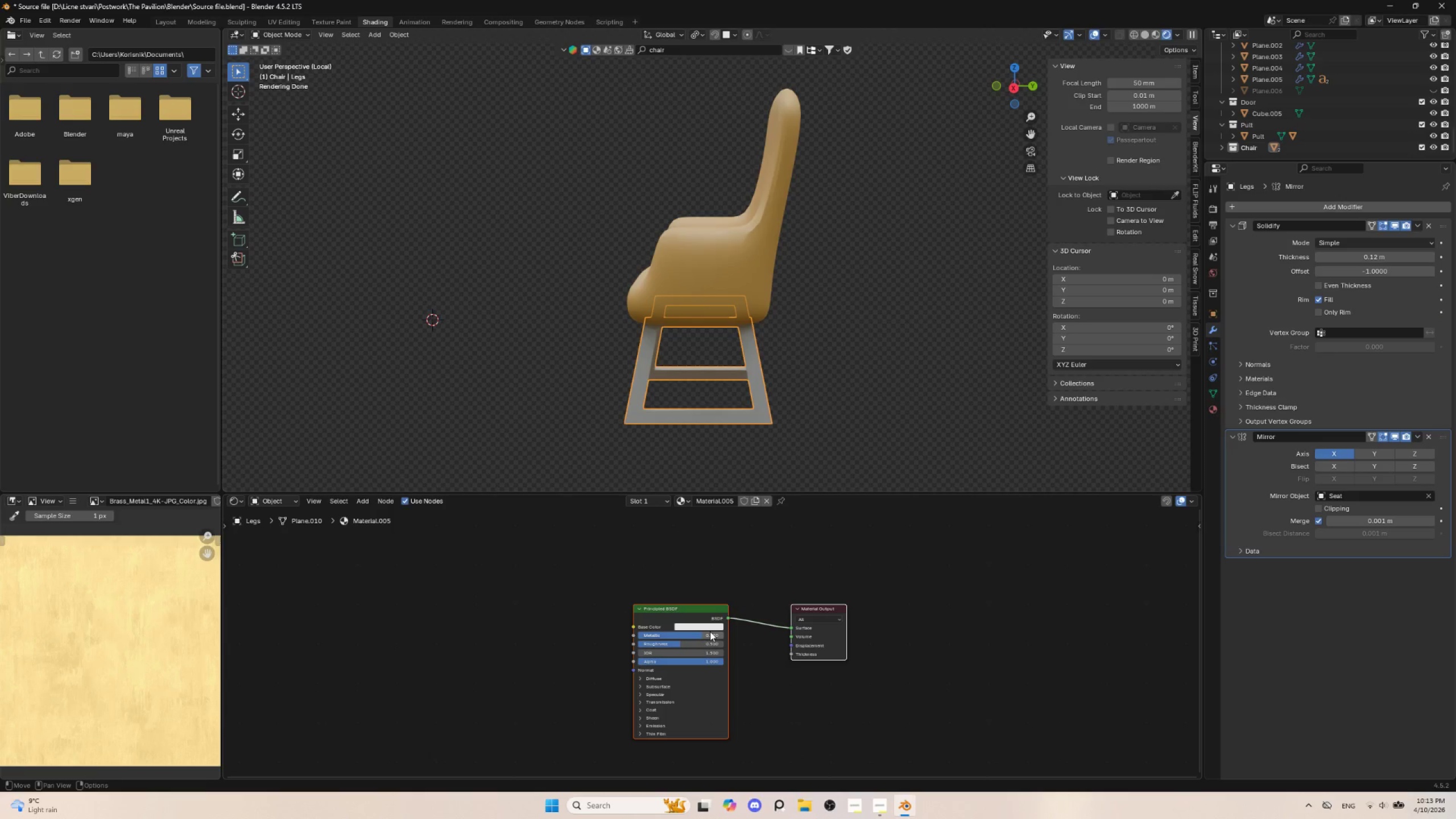 
left_click([702, 628])
 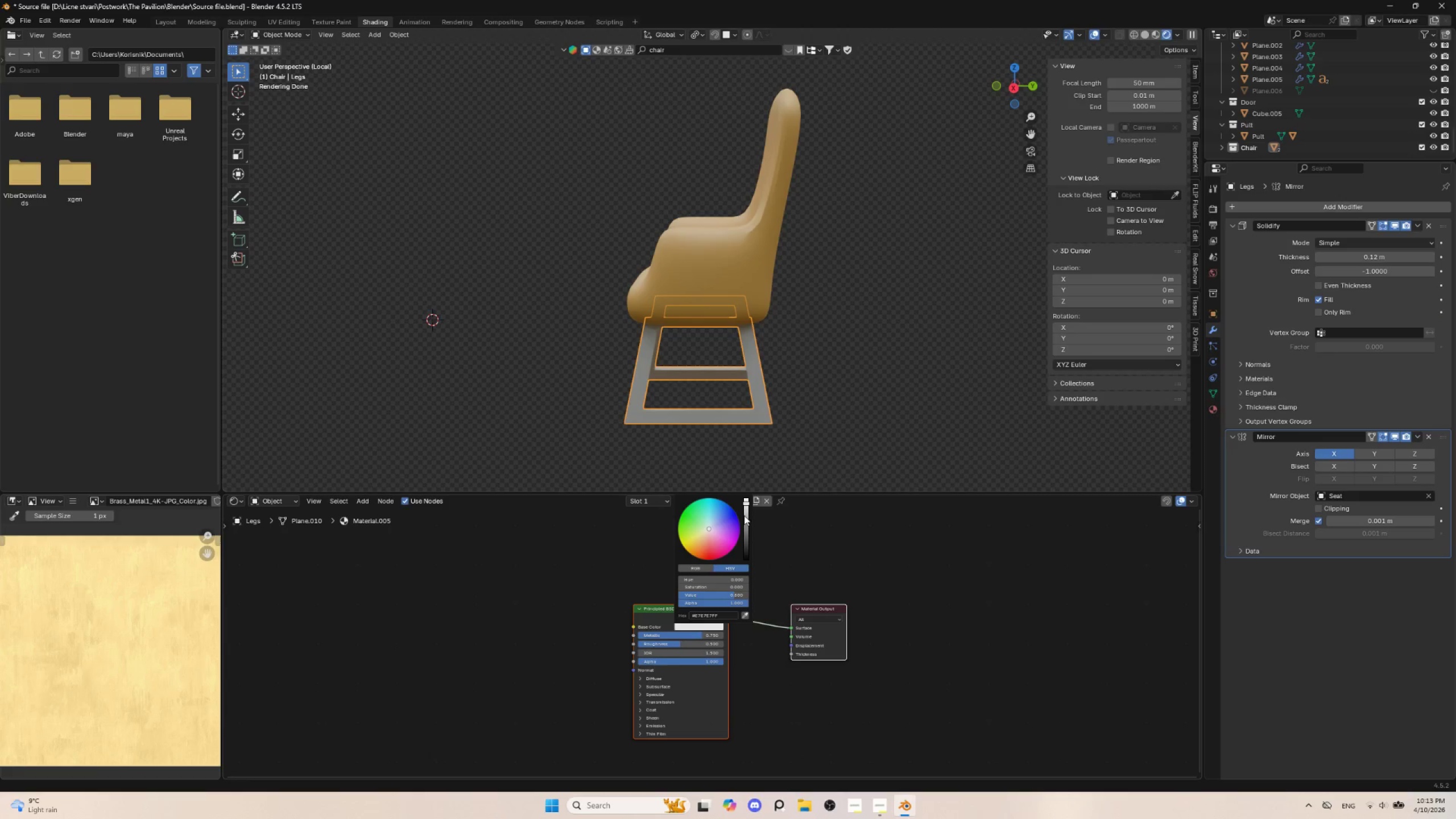 
left_click_drag(start_coordinate=[746, 512], to_coordinate=[746, 516])
 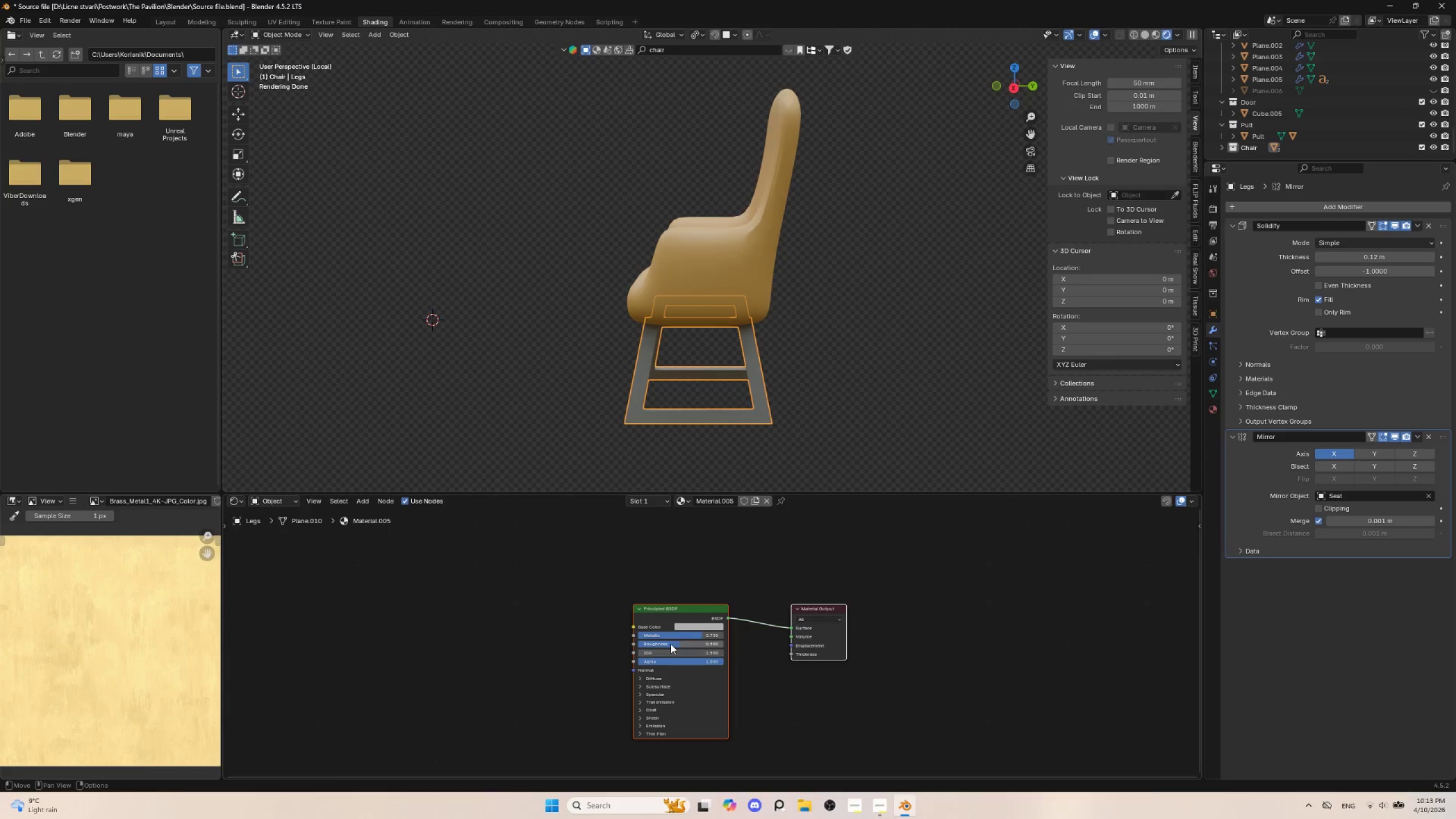 
left_click_drag(start_coordinate=[671, 643], to_coordinate=[652, 644])
 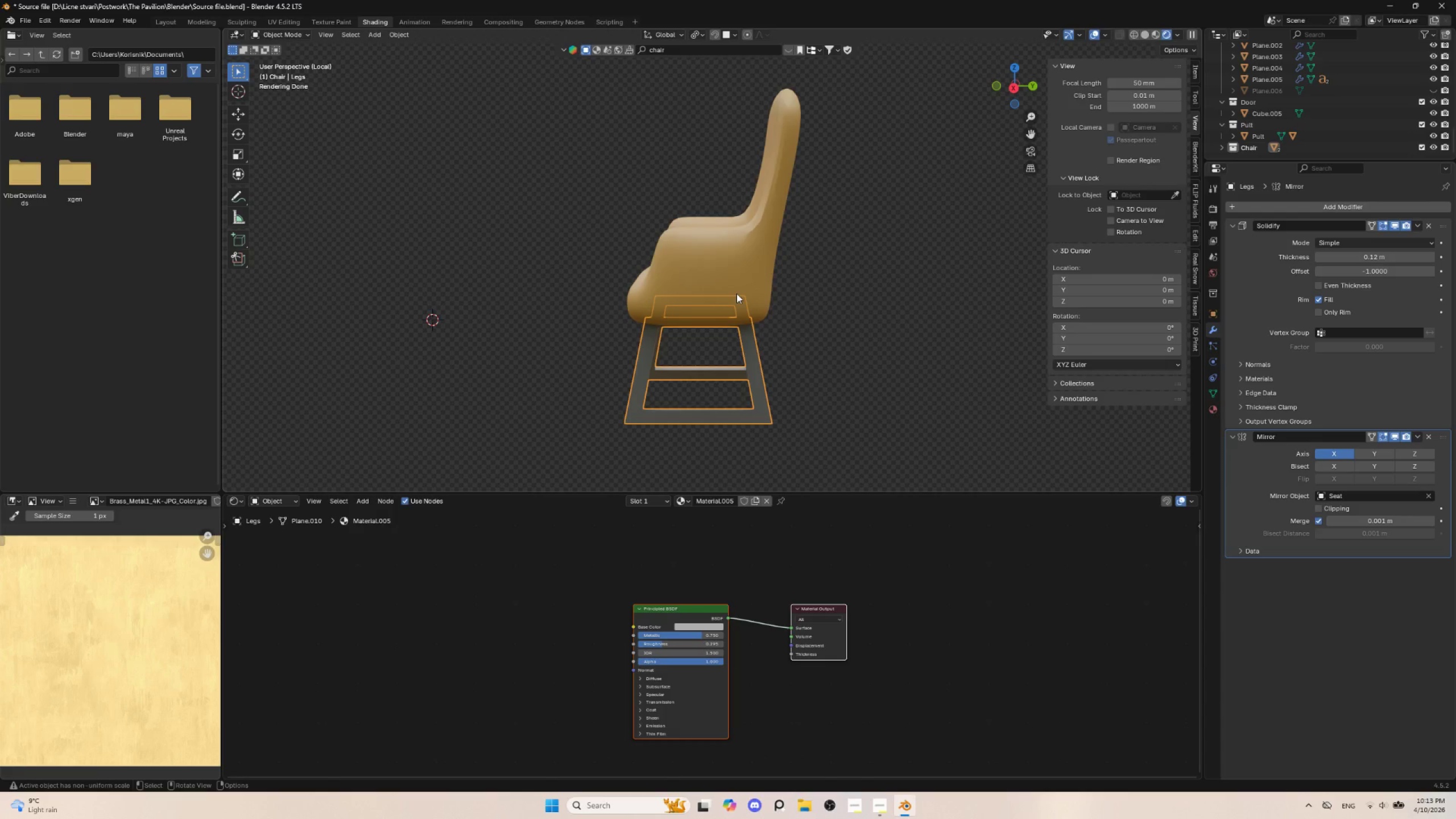 
key(NumpadDivide)
 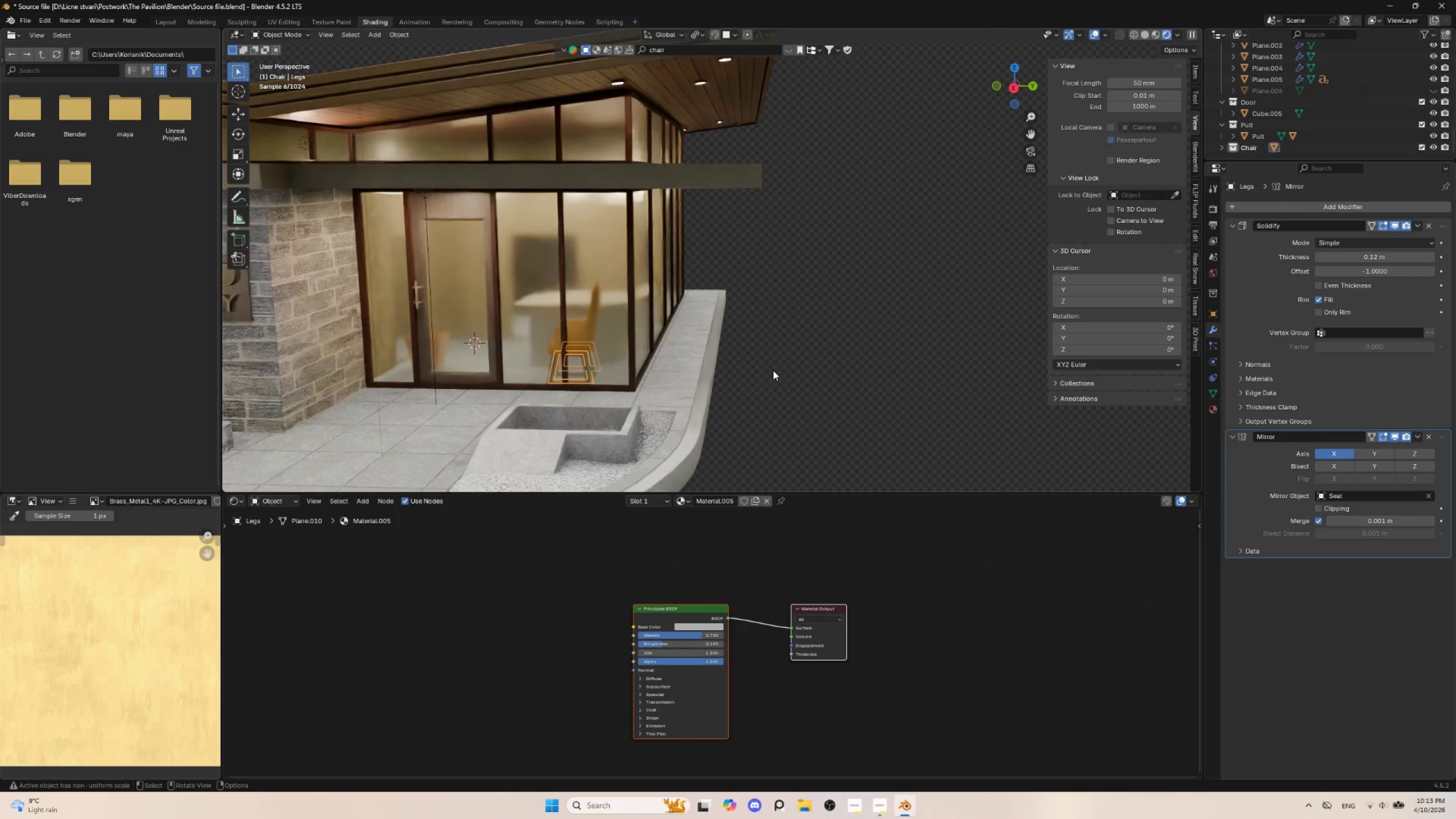 
left_click([832, 307])
 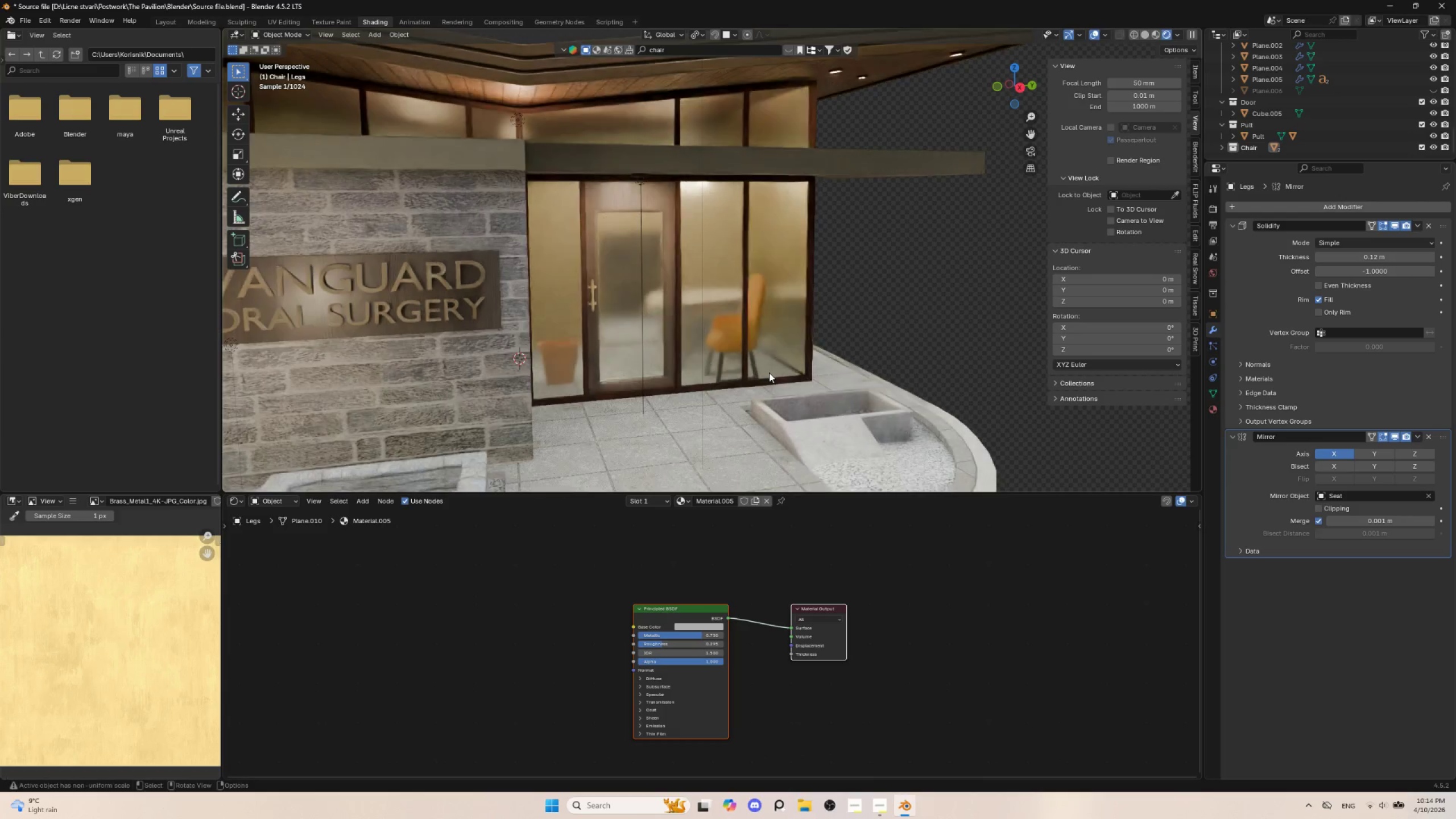 
scroll: coordinate [783, 374], scroll_direction: down, amount: 4.0
 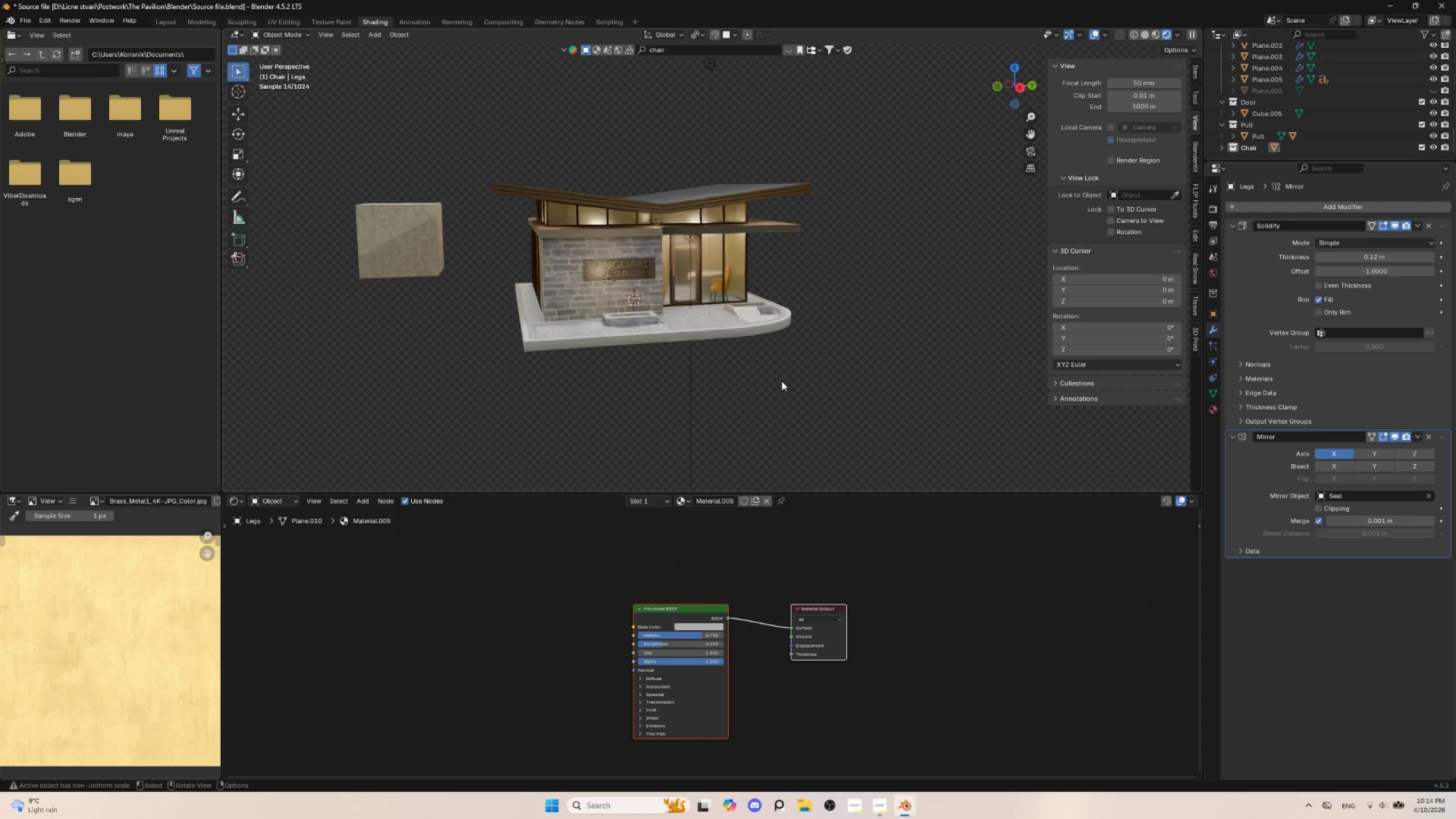 
scroll: coordinate [784, 391], scroll_direction: up, amount: 3.0
 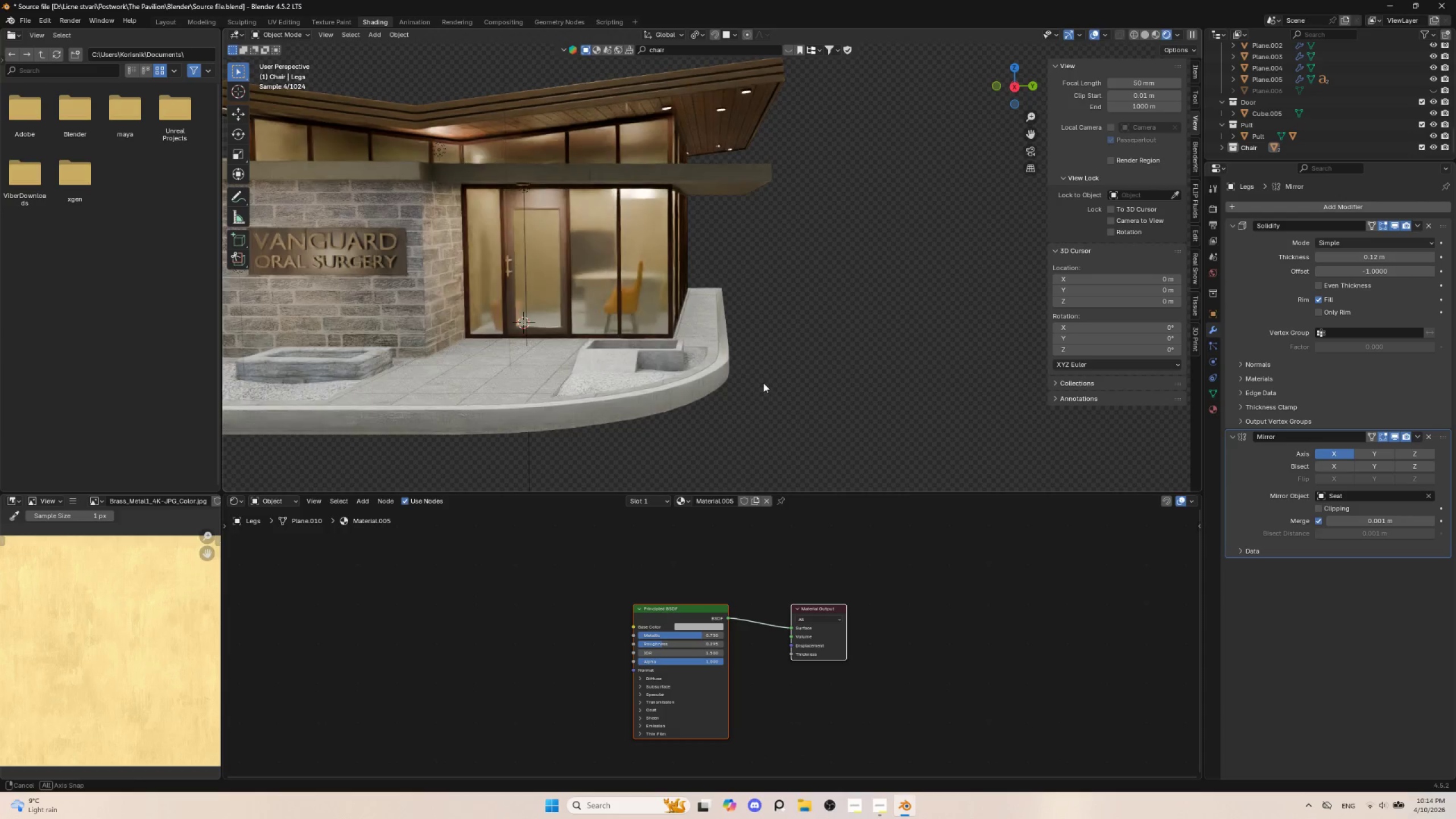 
hold_key(key=AltLeft, duration=0.33)
 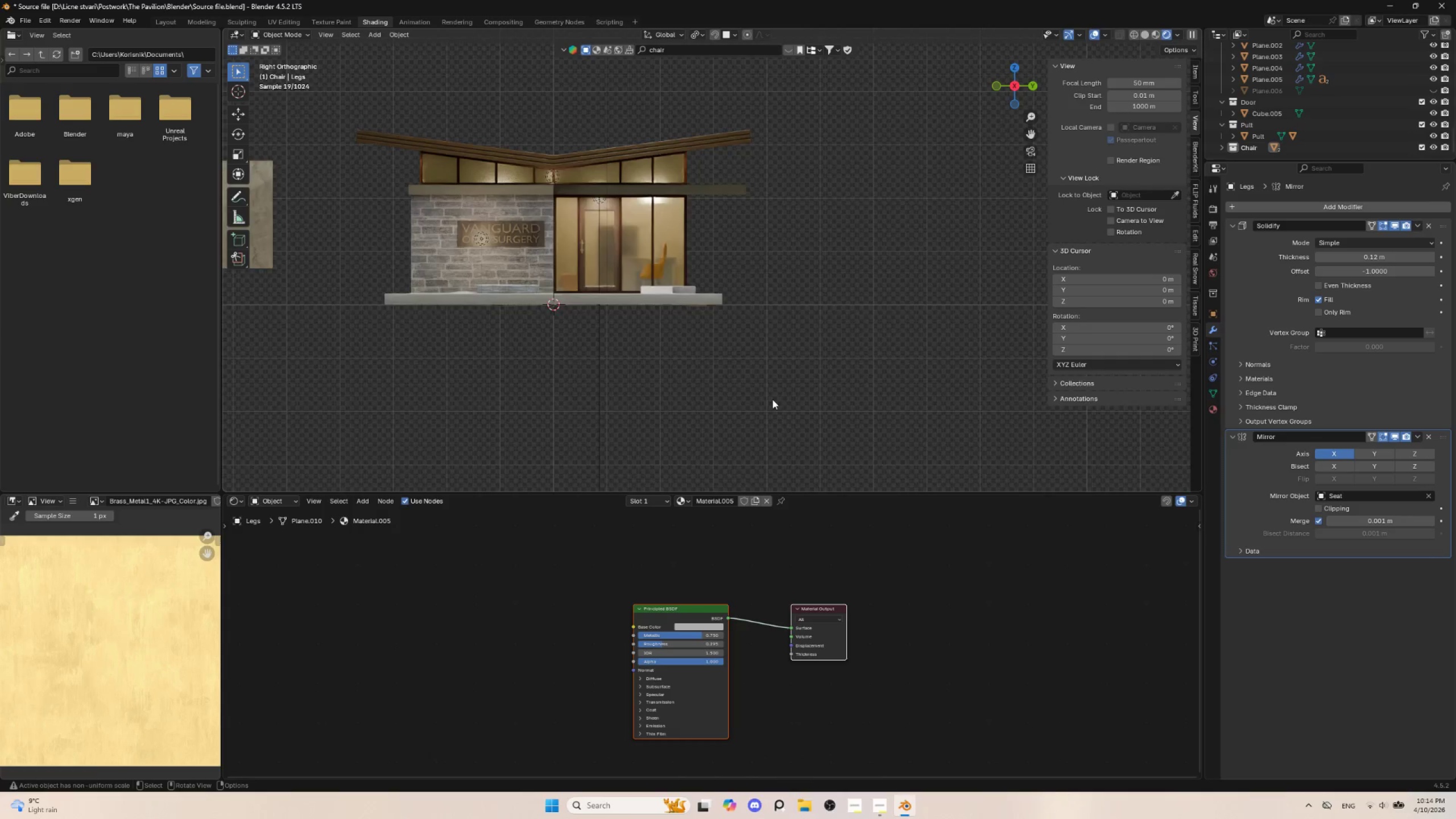 
scroll: coordinate [772, 399], scroll_direction: up, amount: 2.0
 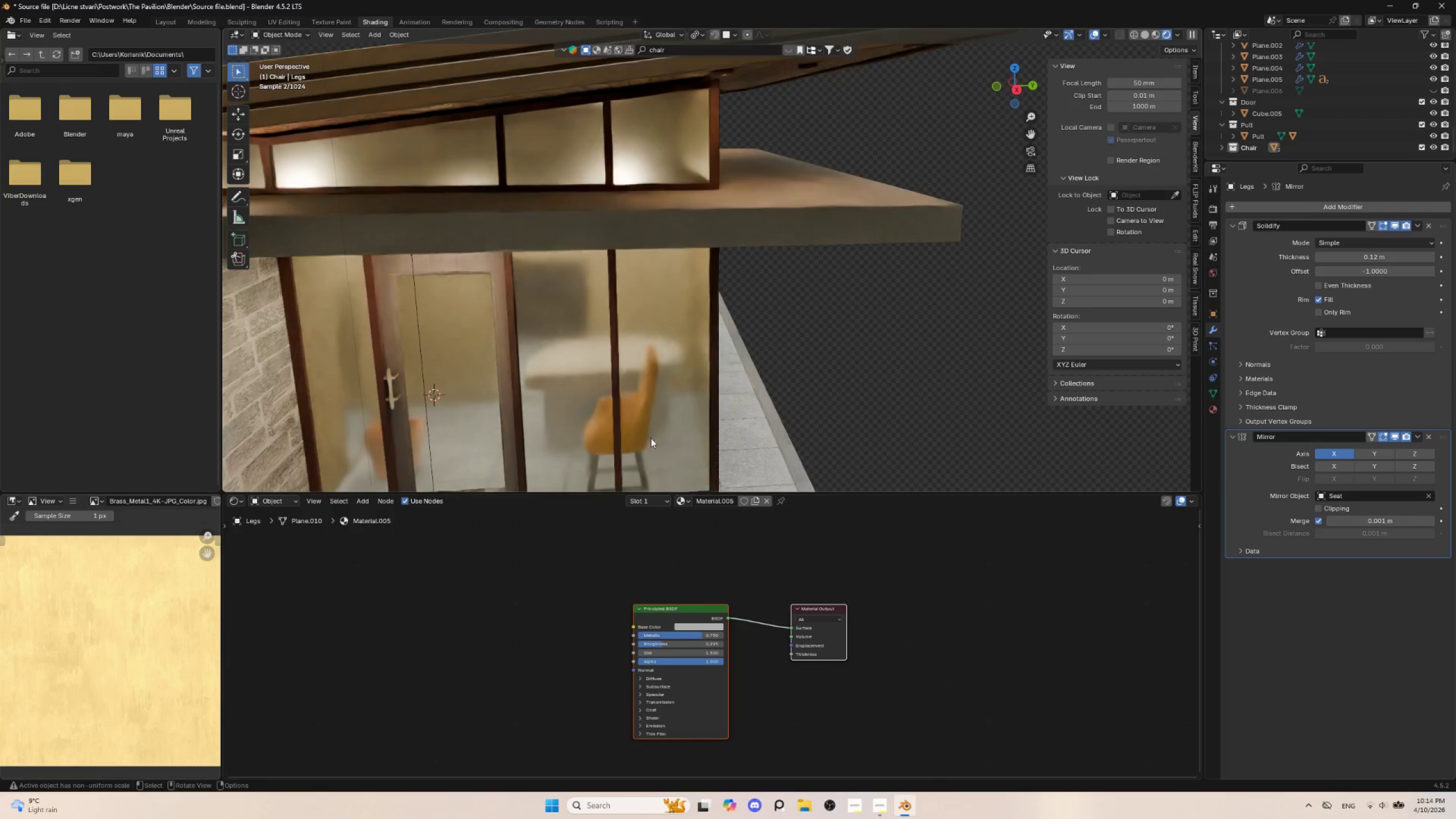 
hold_key(key=AltLeft, duration=1.0)
left_click([639, 459])
 